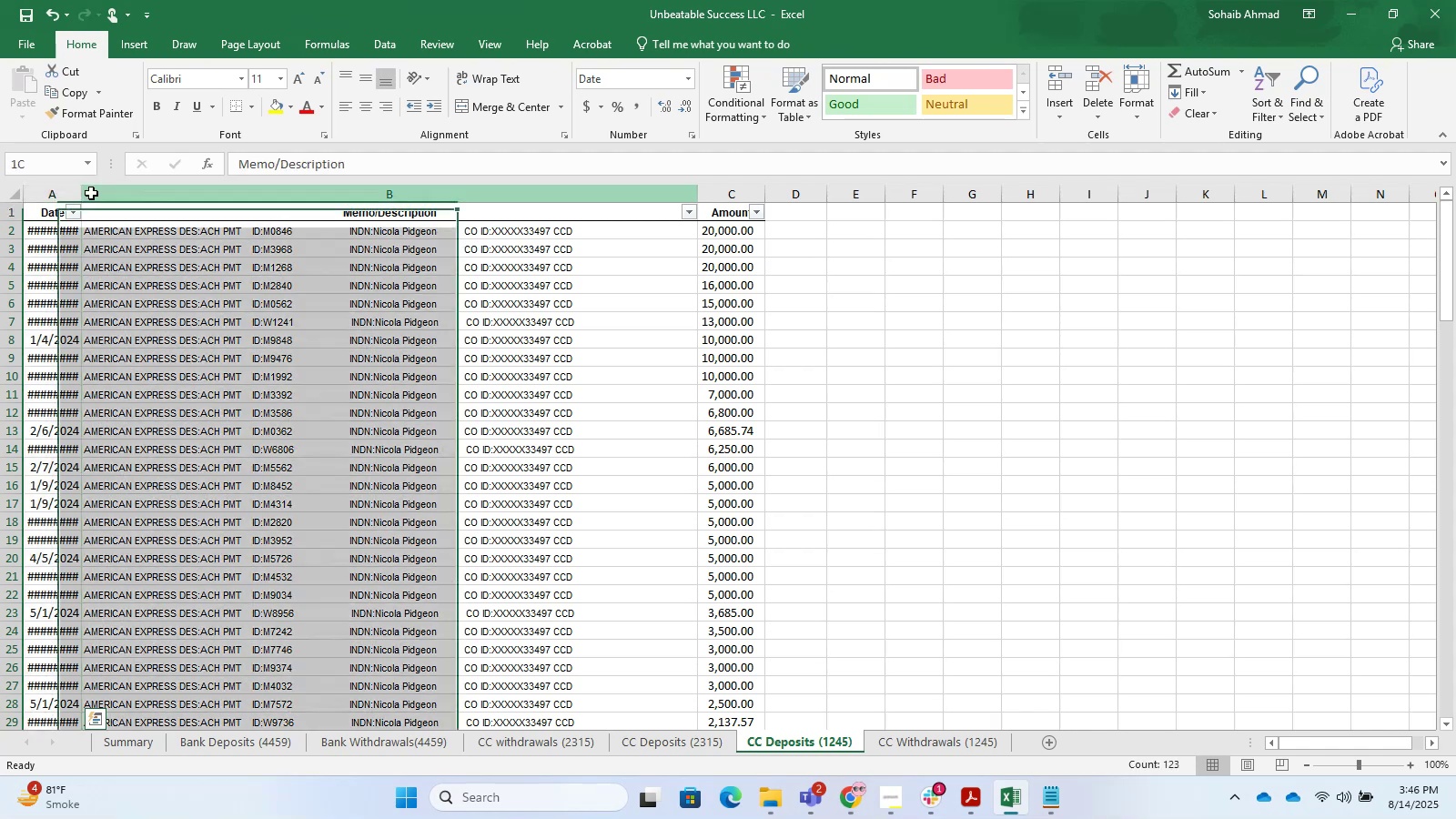 
triple_click([85, 193])
 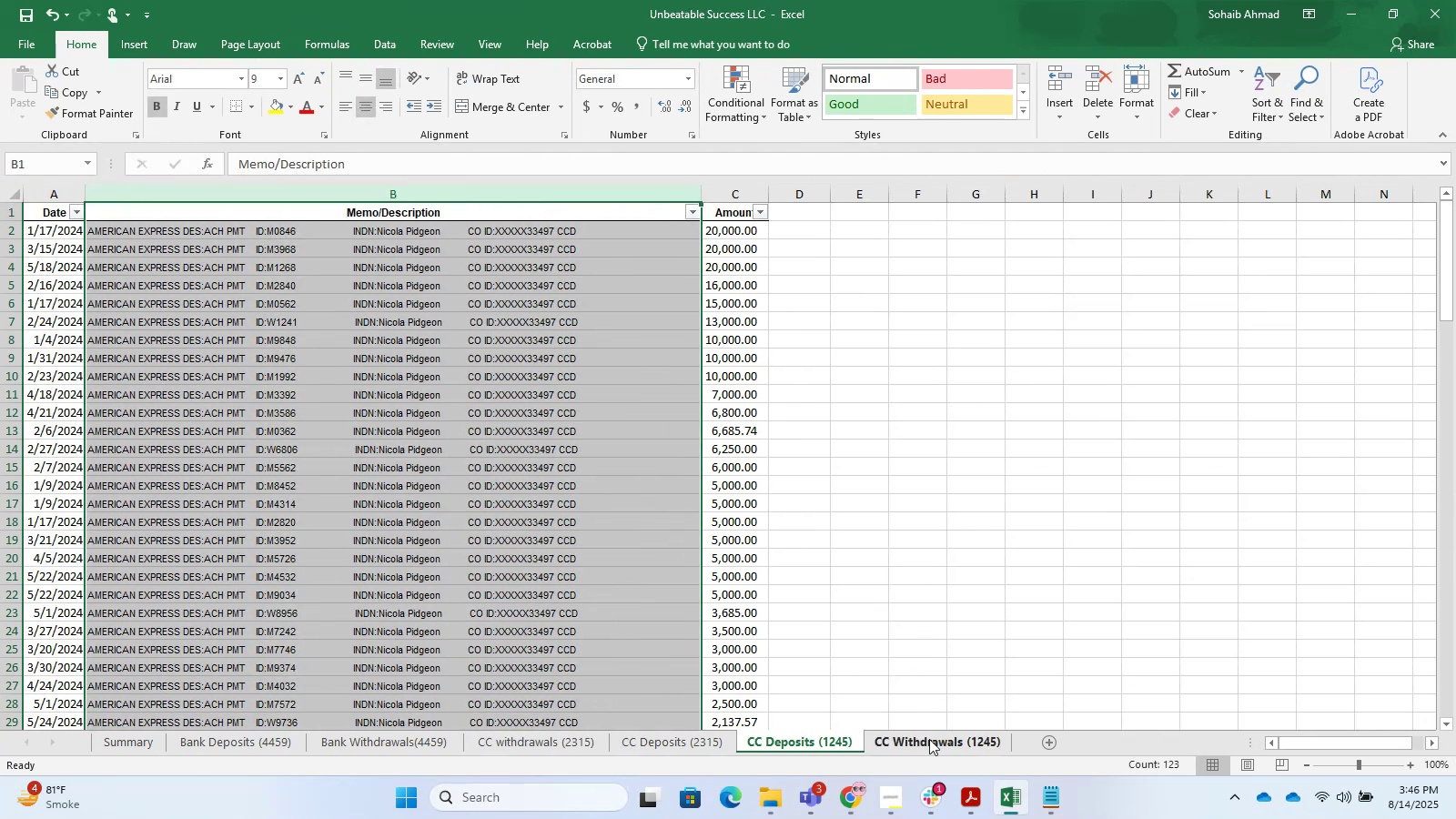 
left_click([931, 739])
 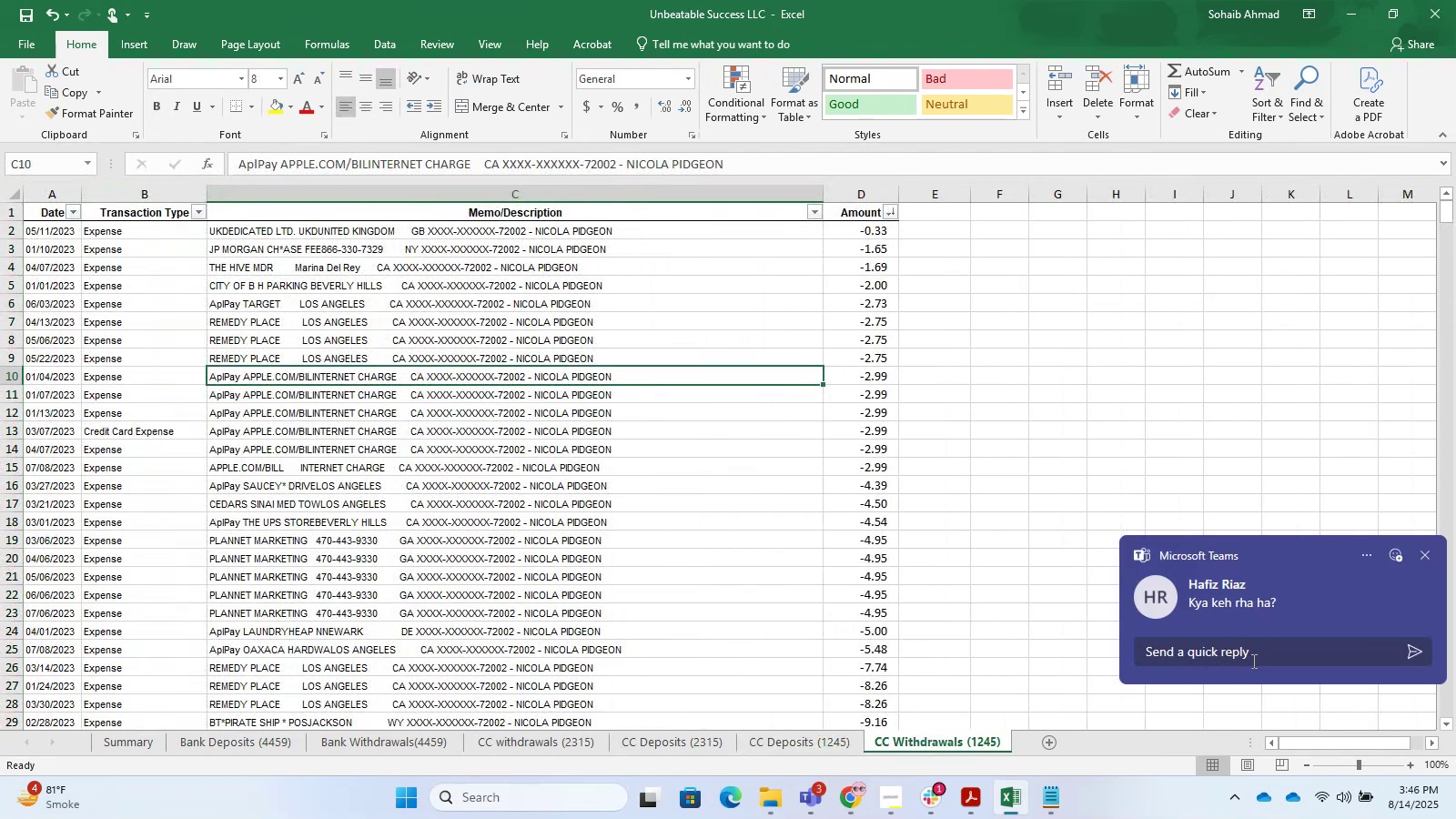 
left_click([1258, 655])
 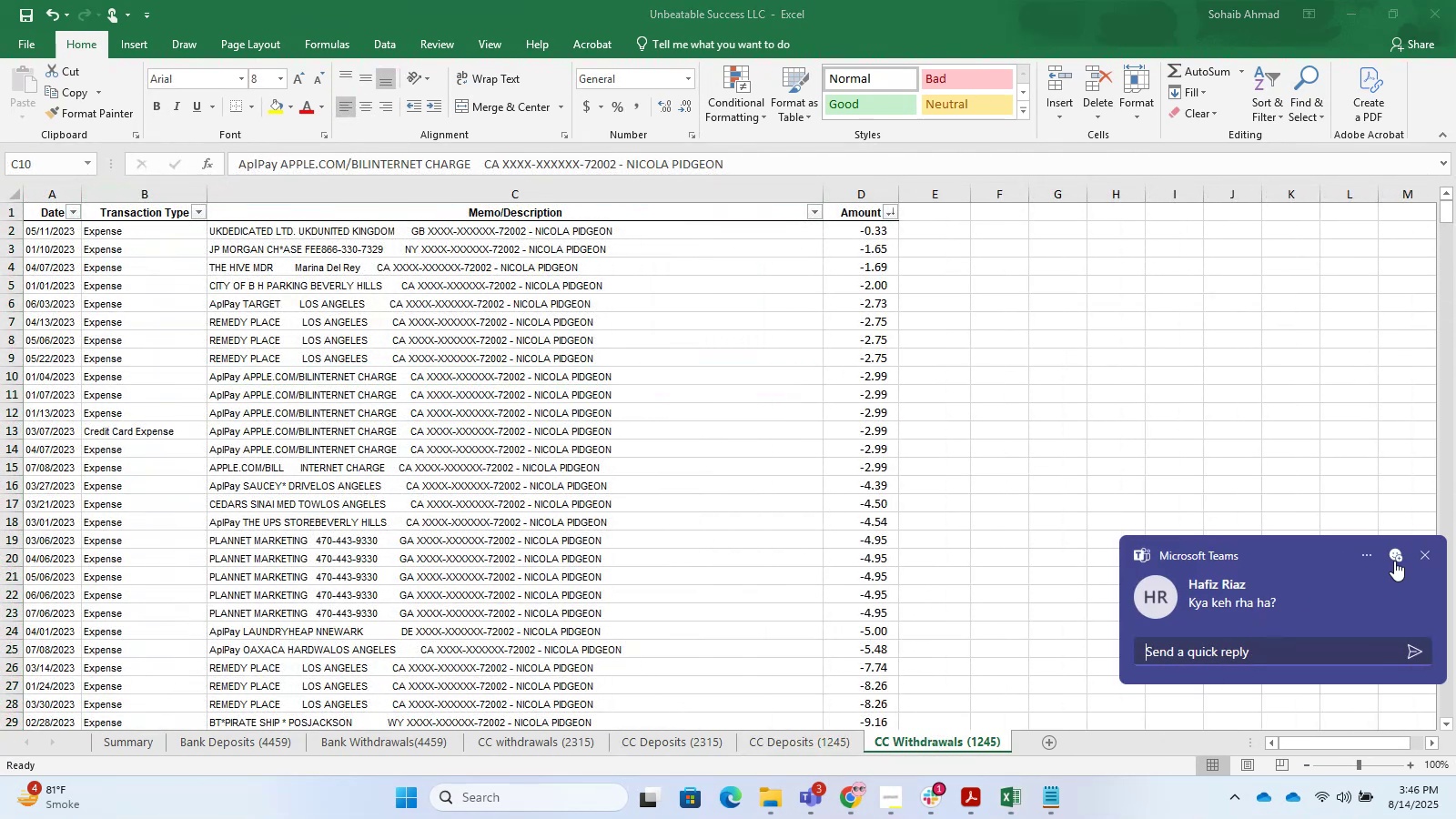 
left_click([1420, 556])
 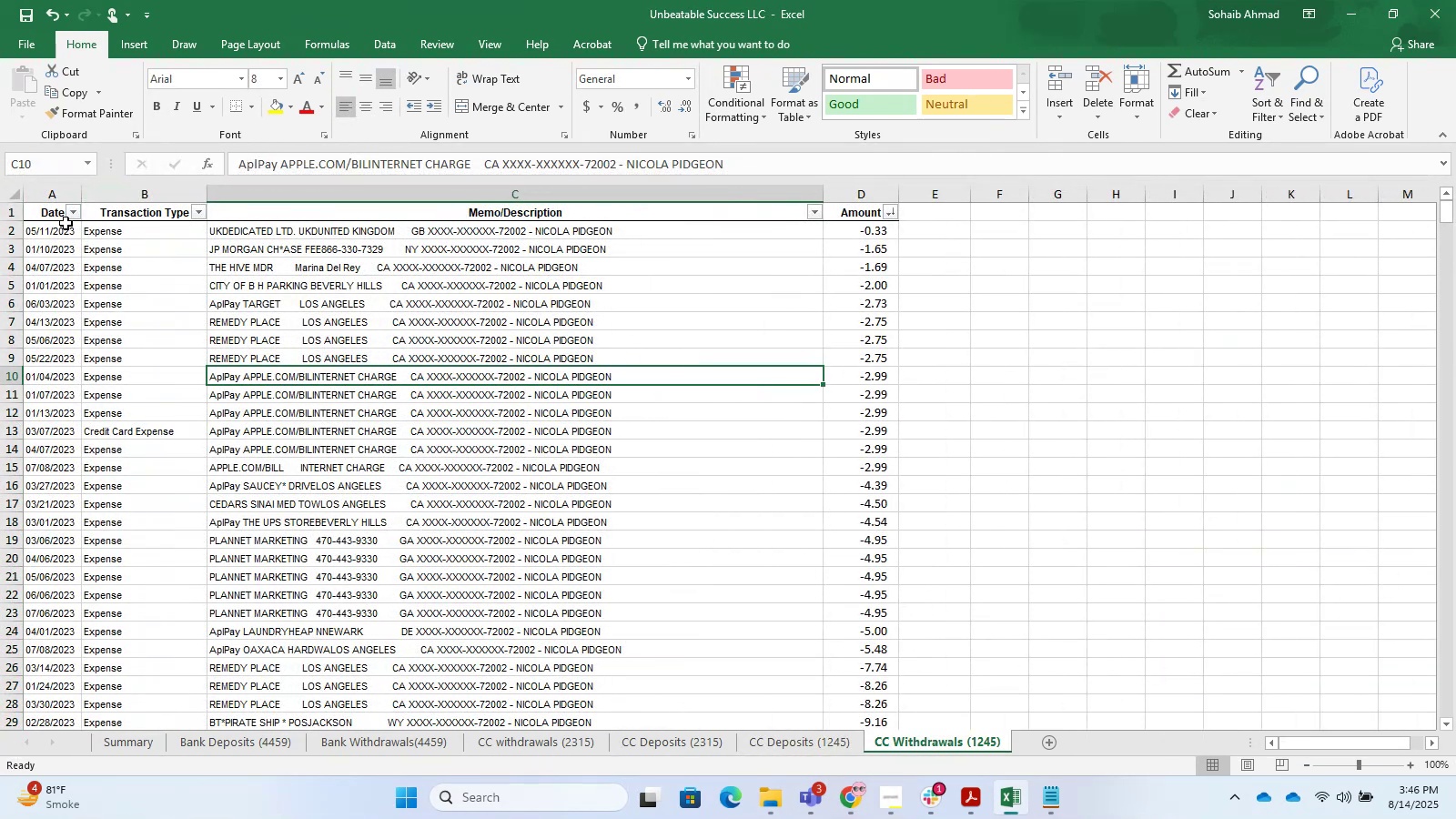 
double_click([148, 199])
 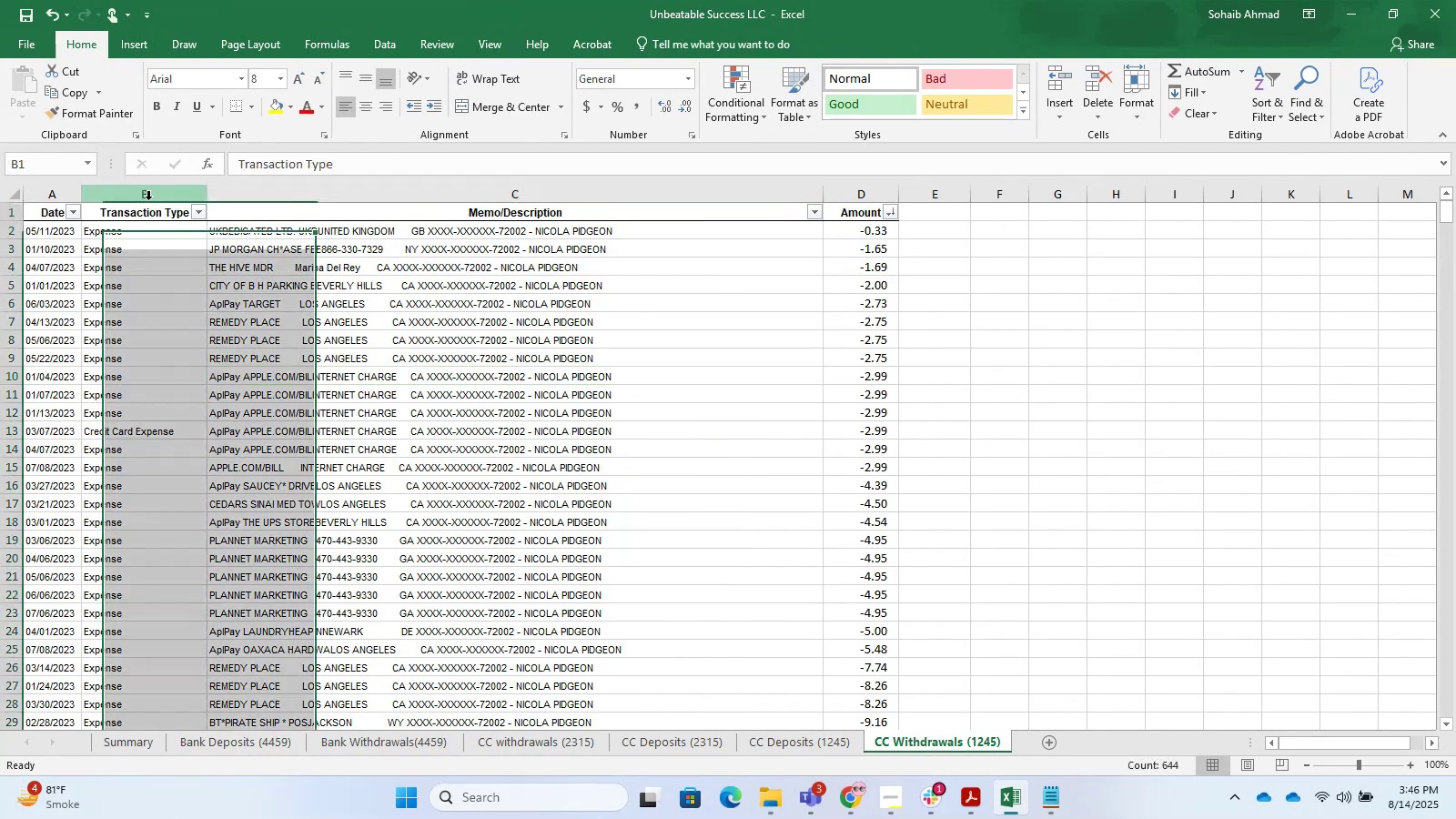 
key(Control+NumpadSubtract)
 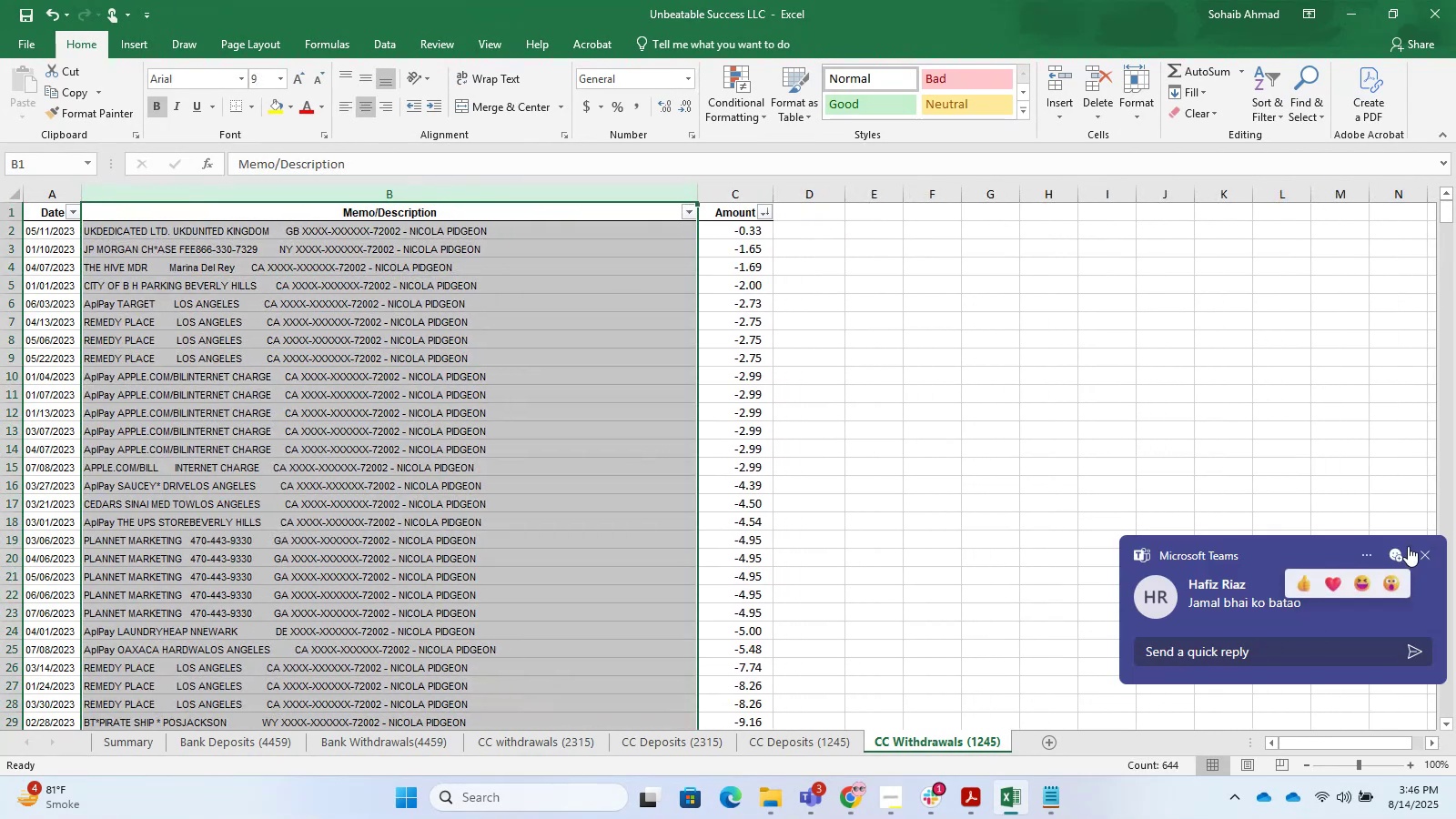 
left_click([1422, 556])
 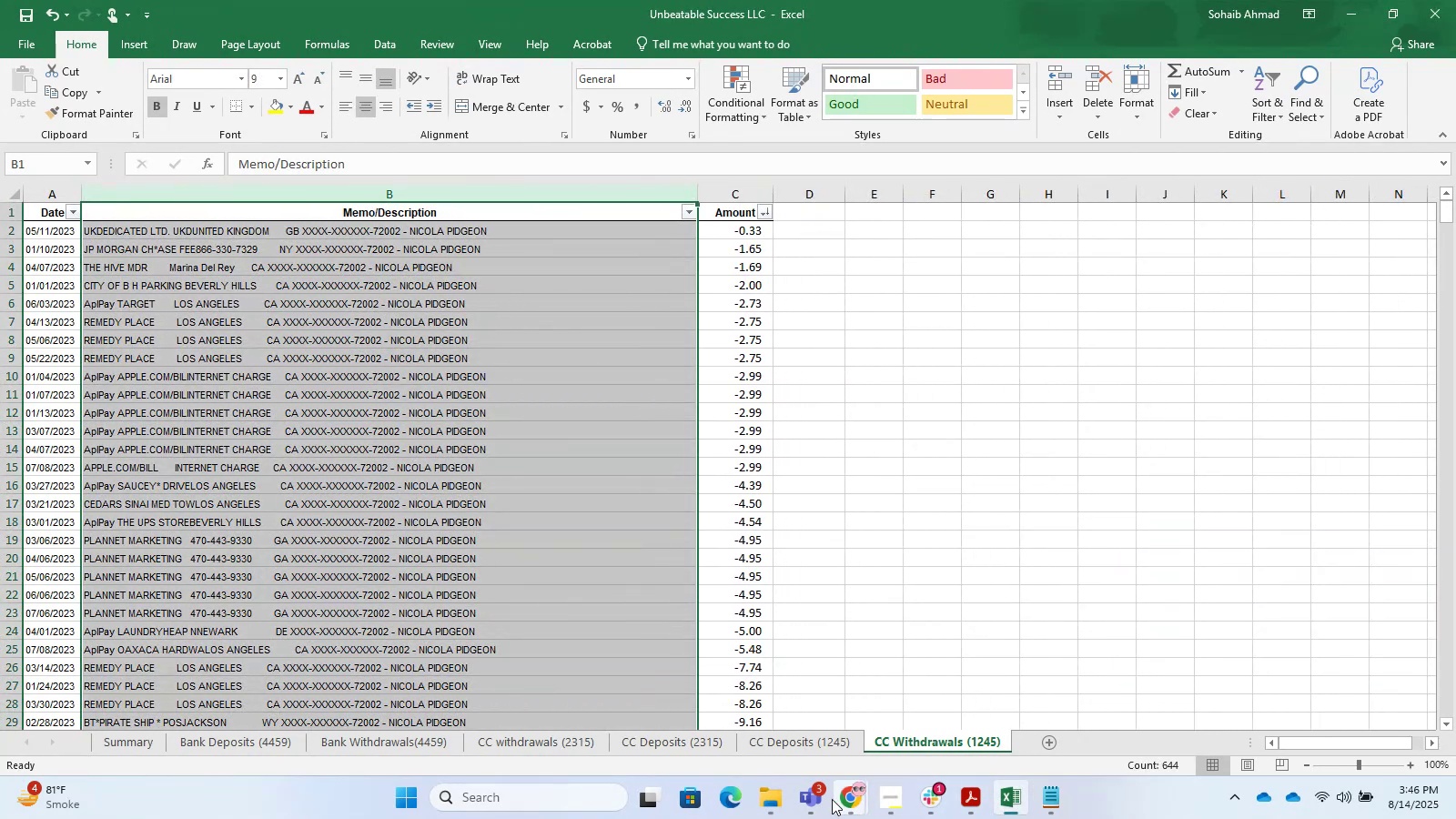 
mouse_move([945, 773])
 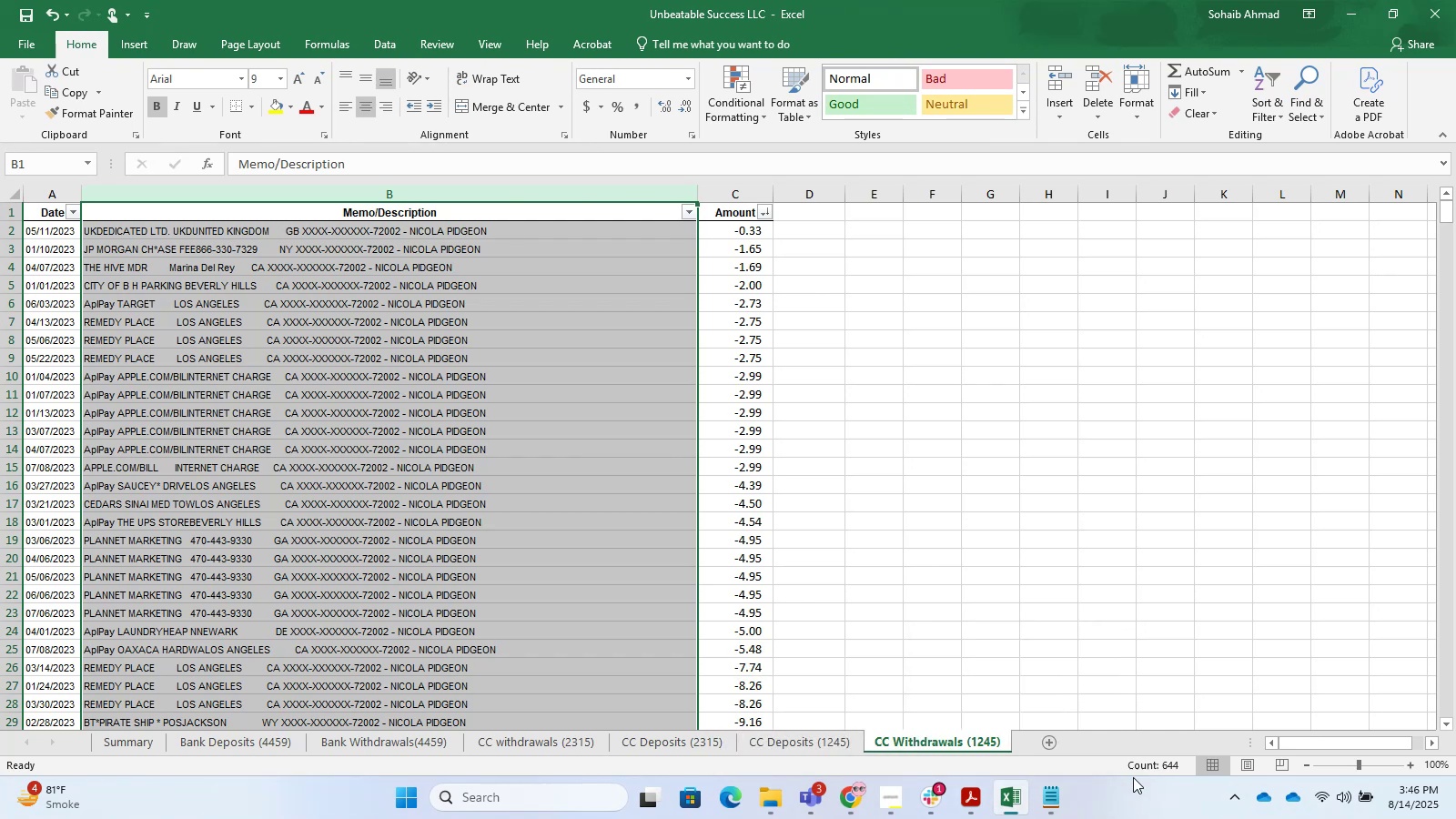 
left_click([824, 739])
 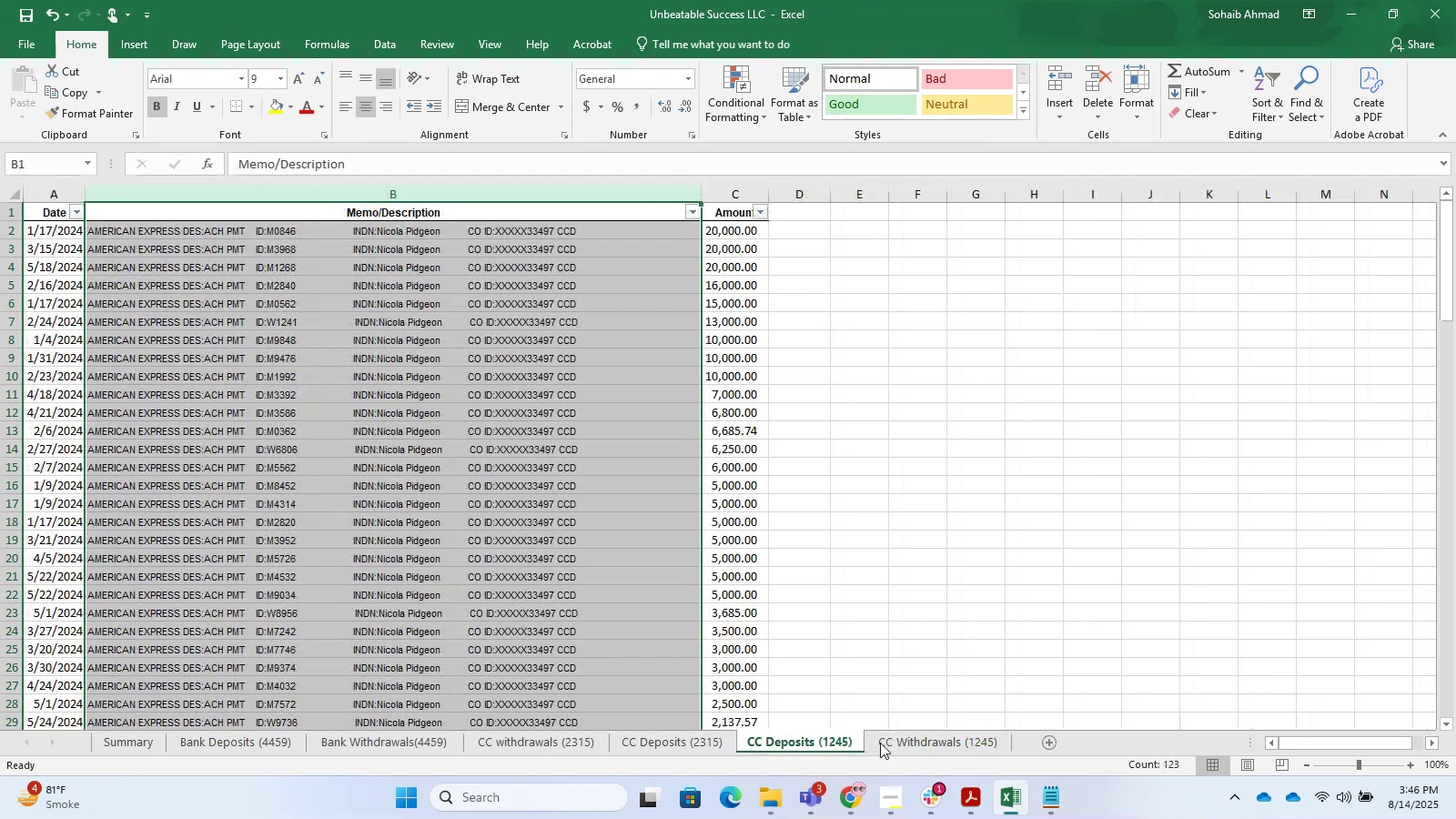 
left_click([886, 743])
 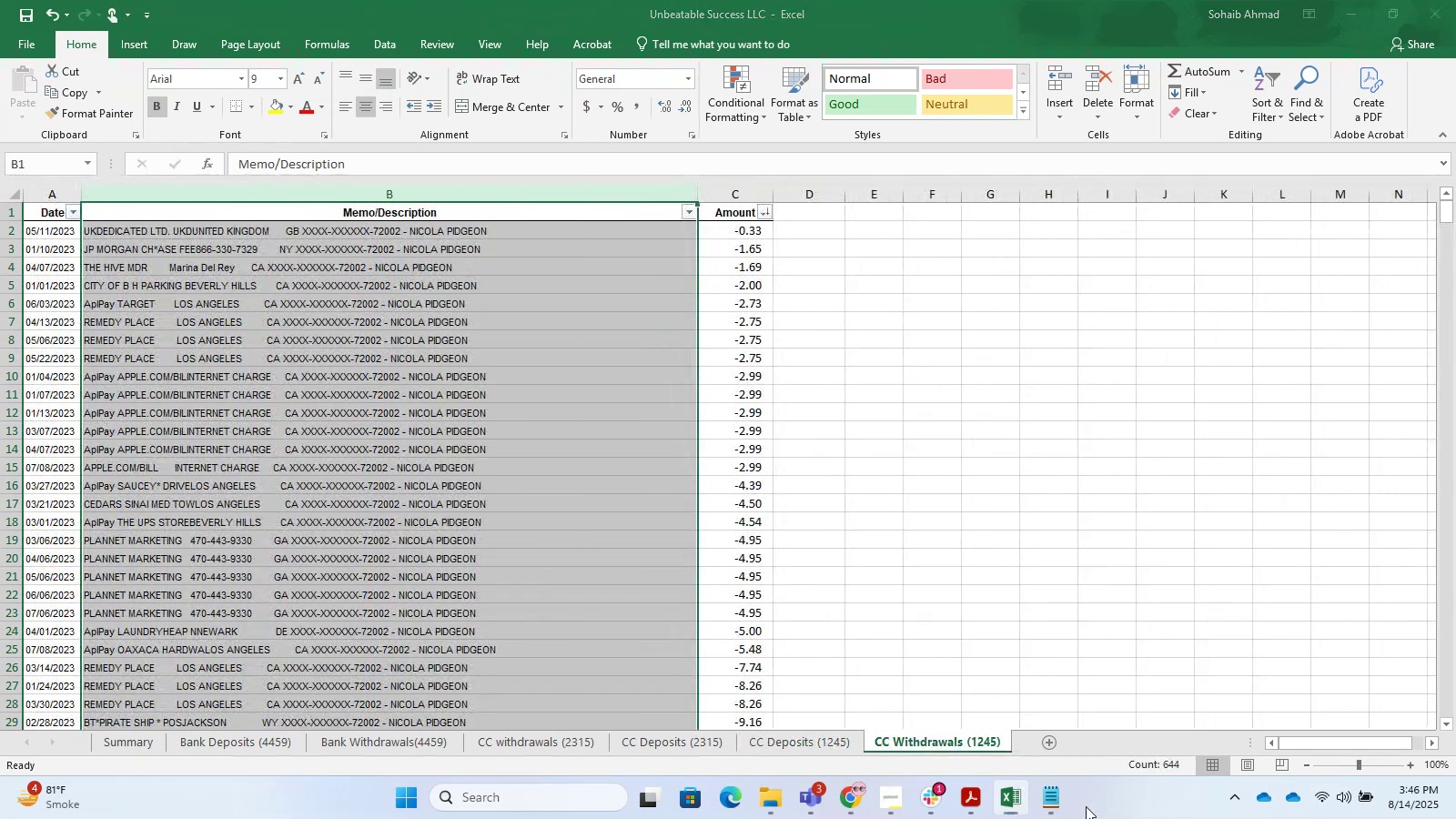 
double_click([1044, 800])
 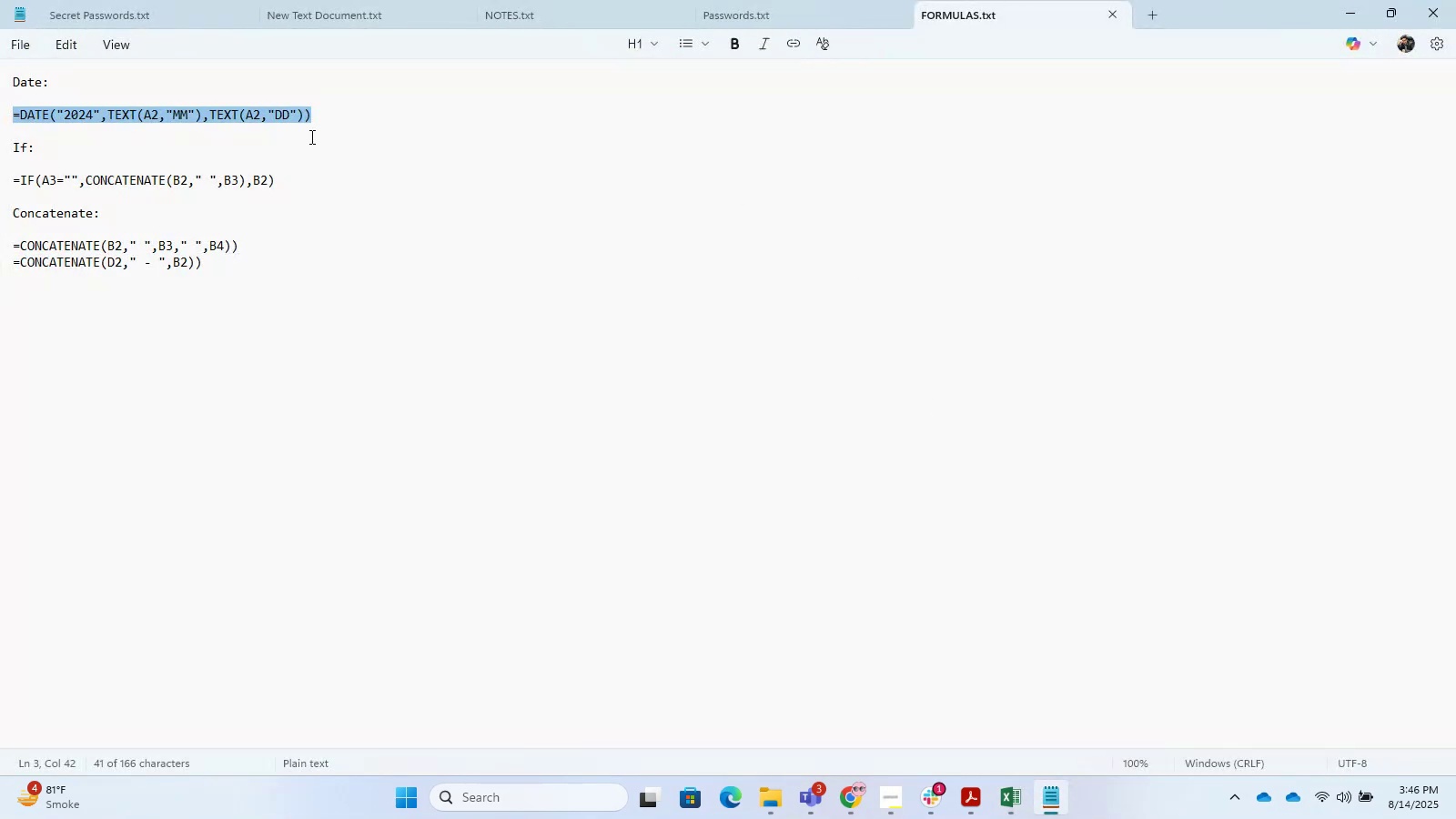 
left_click([320, 126])
 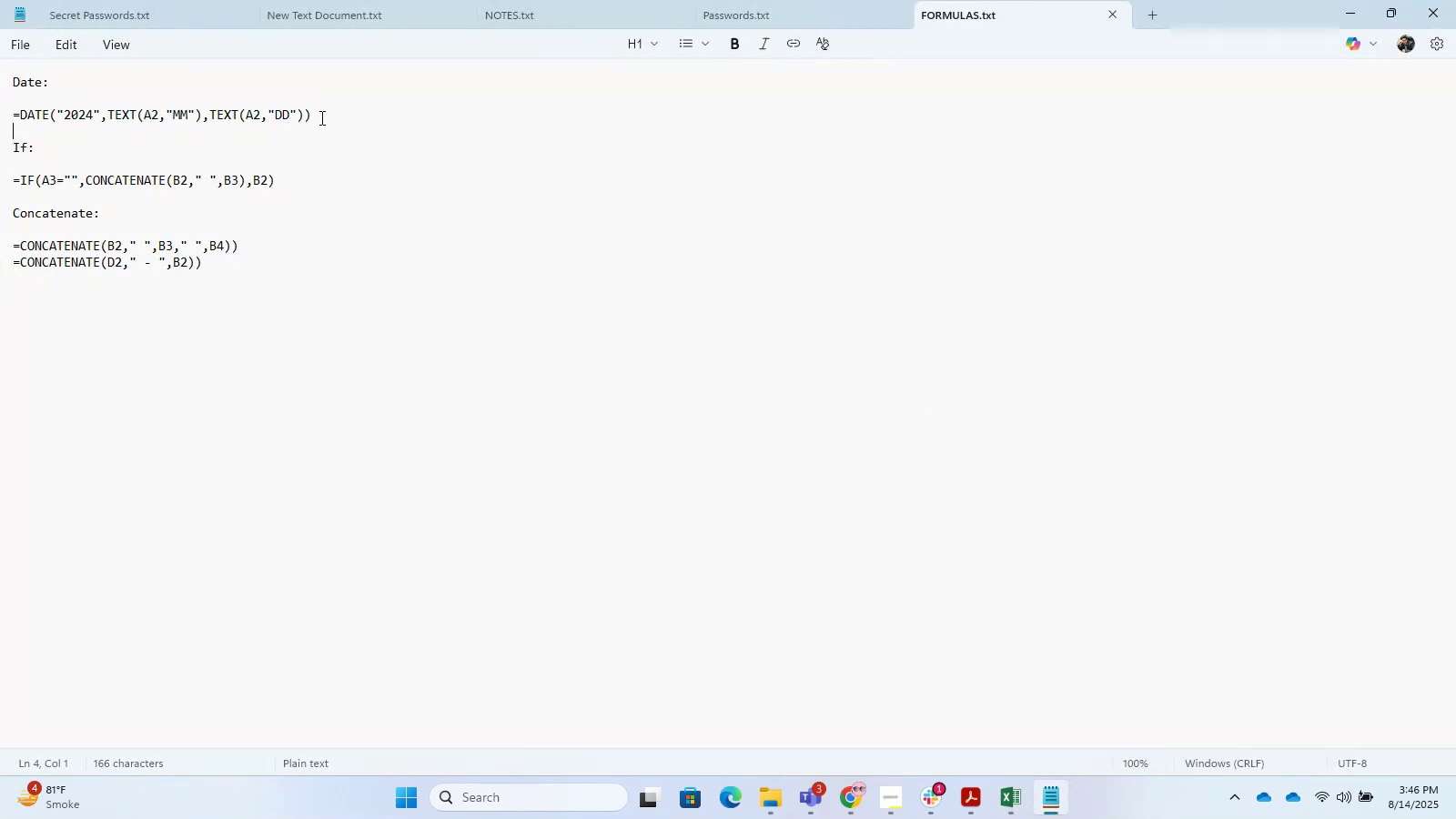 
left_click_drag(start_coordinate=[320, 113], to_coordinate=[0, 96])
 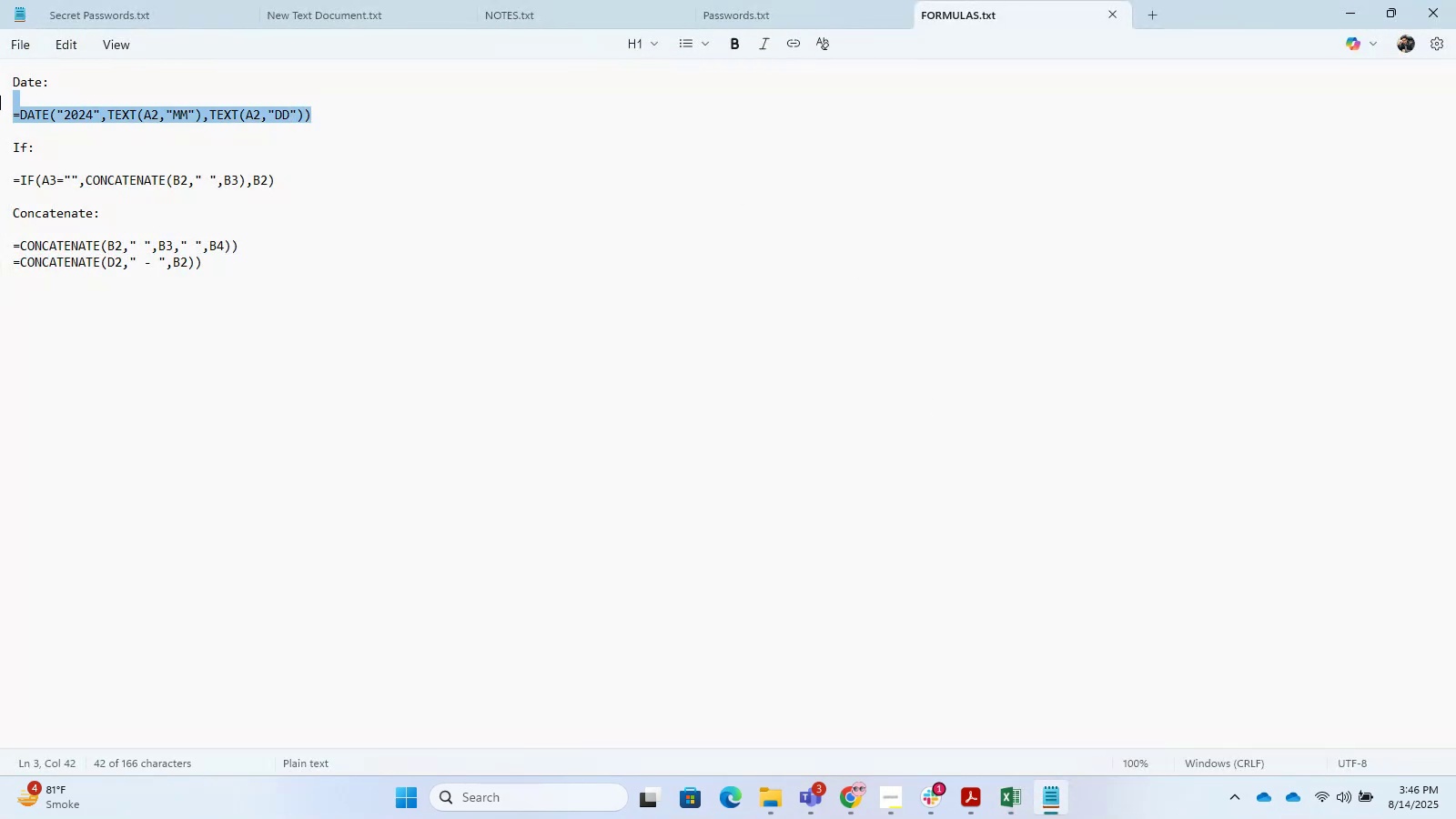 
hold_key(key=ControlLeft, duration=0.5)
 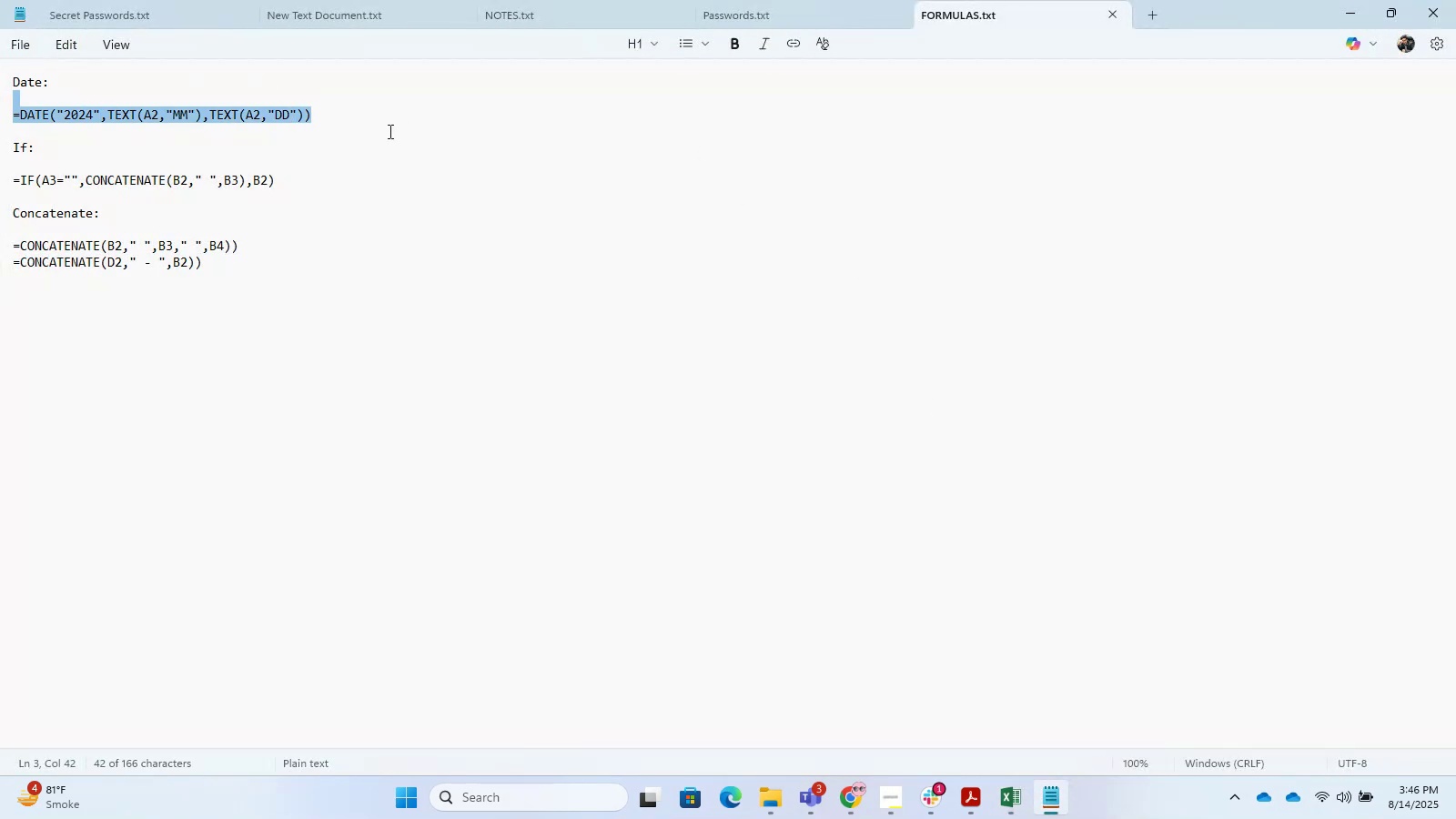 
left_click([368, 140])
 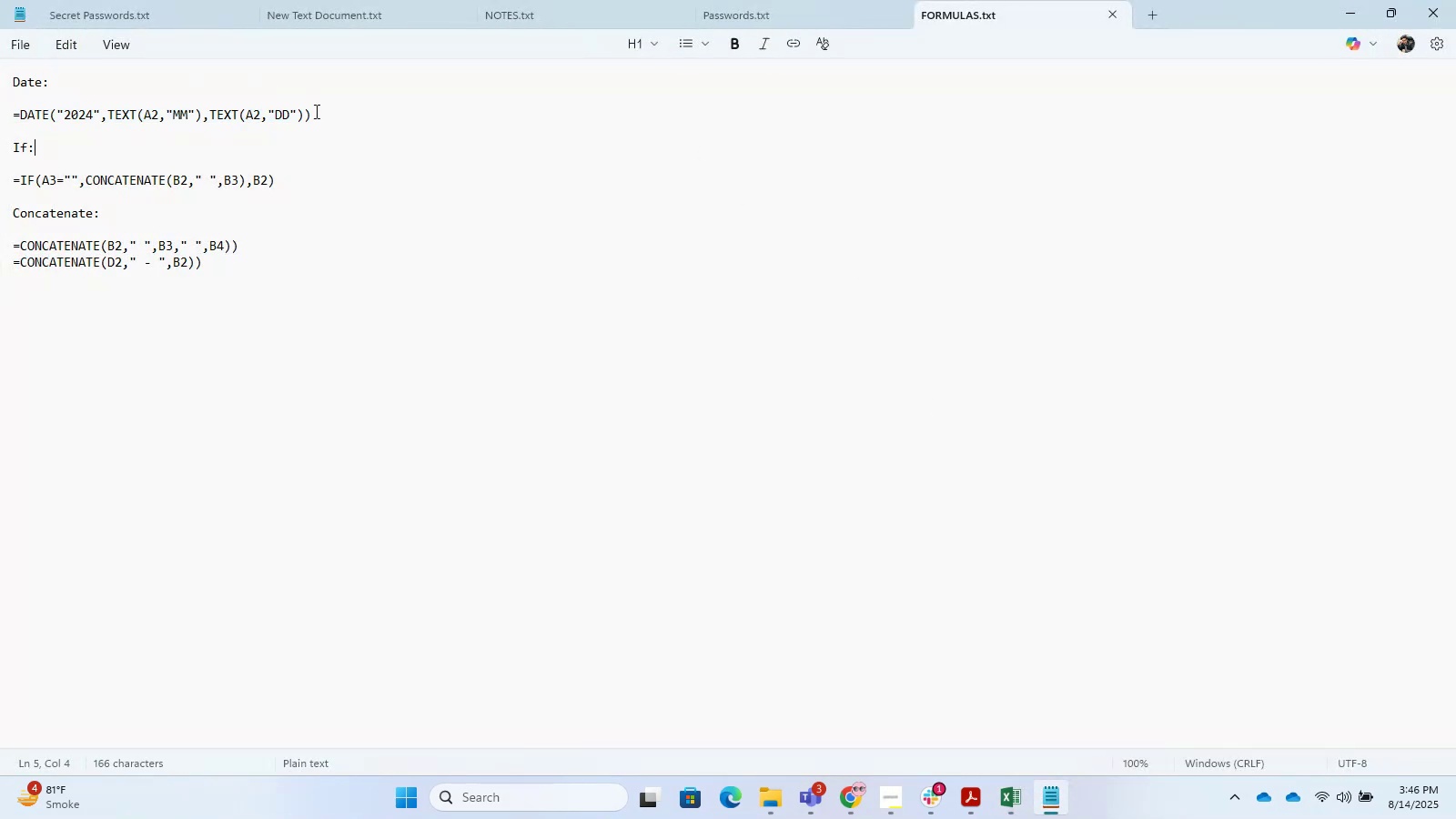 
left_click_drag(start_coordinate=[321, 118], to_coordinate=[0, 101])
 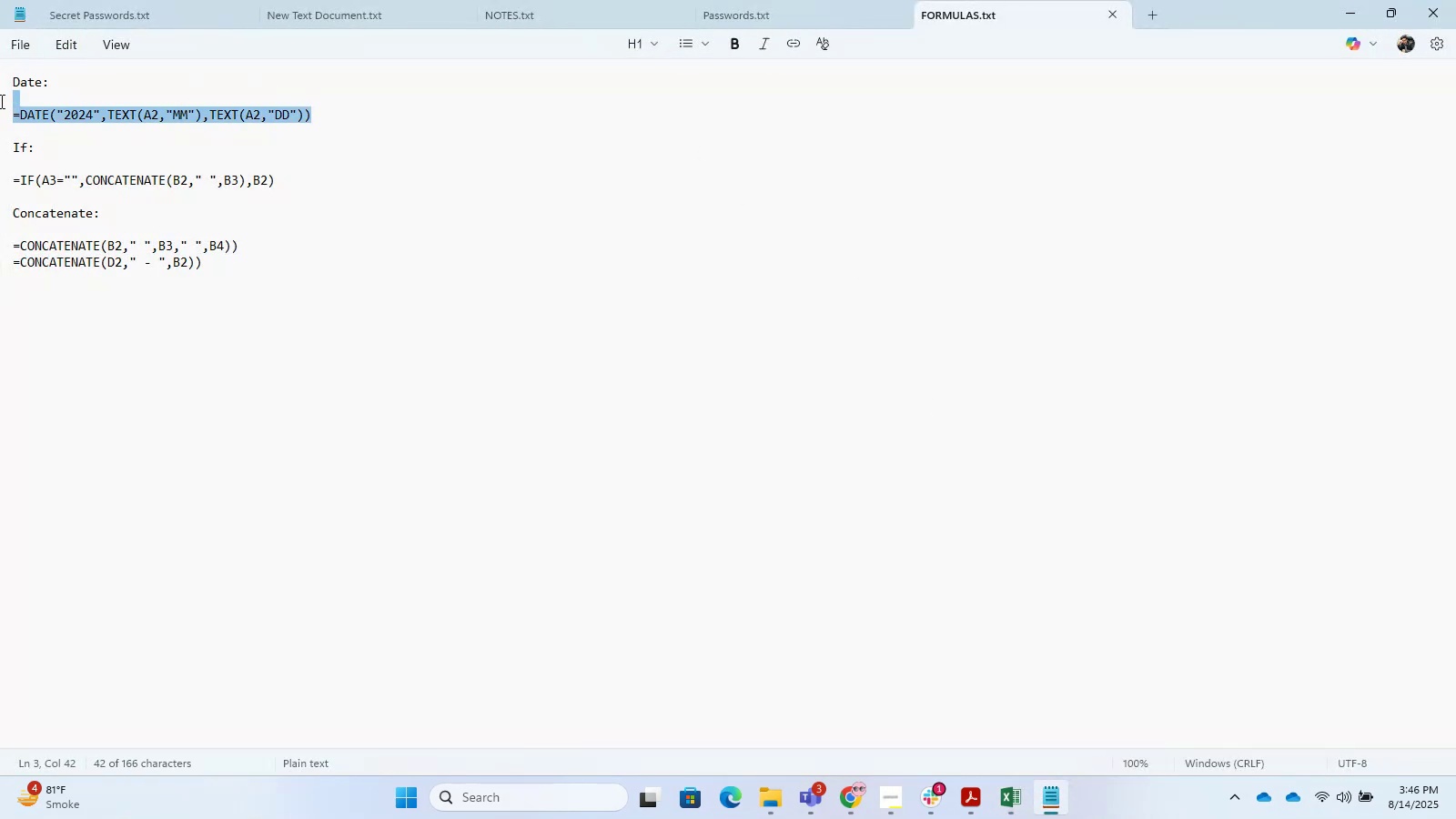 
hold_key(key=ControlLeft, duration=0.42)
 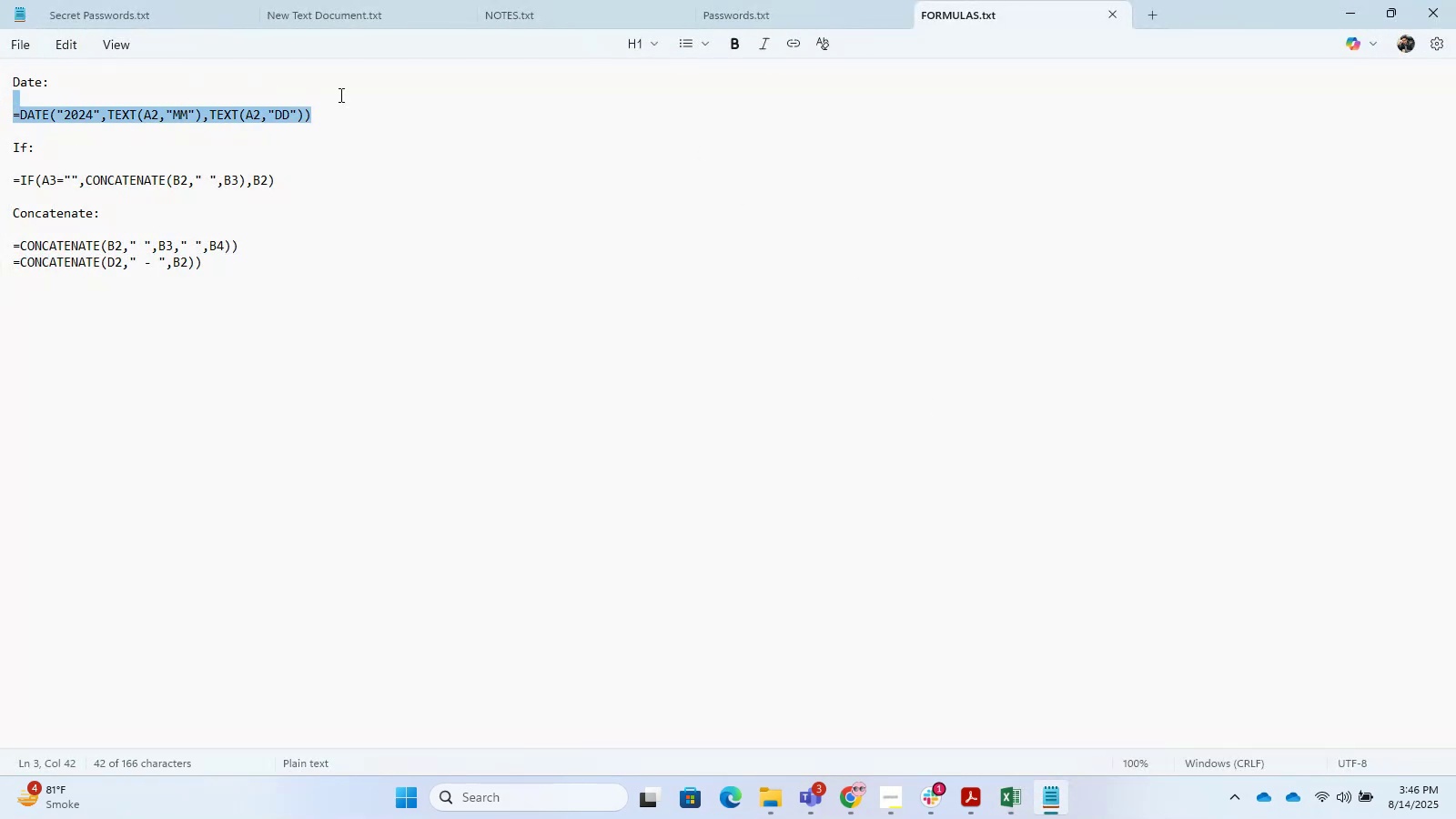 
left_click([339, 95])
 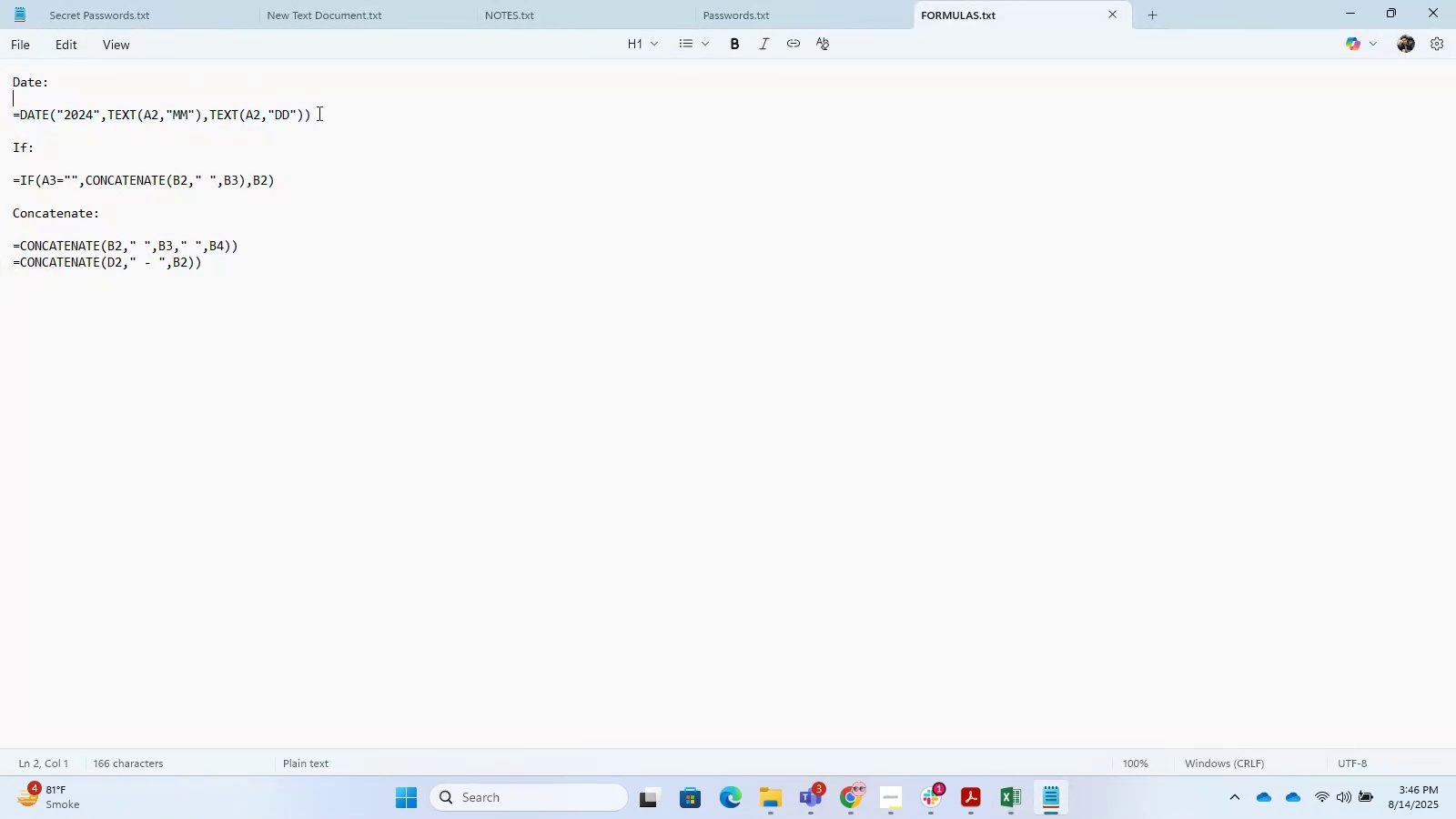 
left_click_drag(start_coordinate=[314, 117], to_coordinate=[0, 110])
 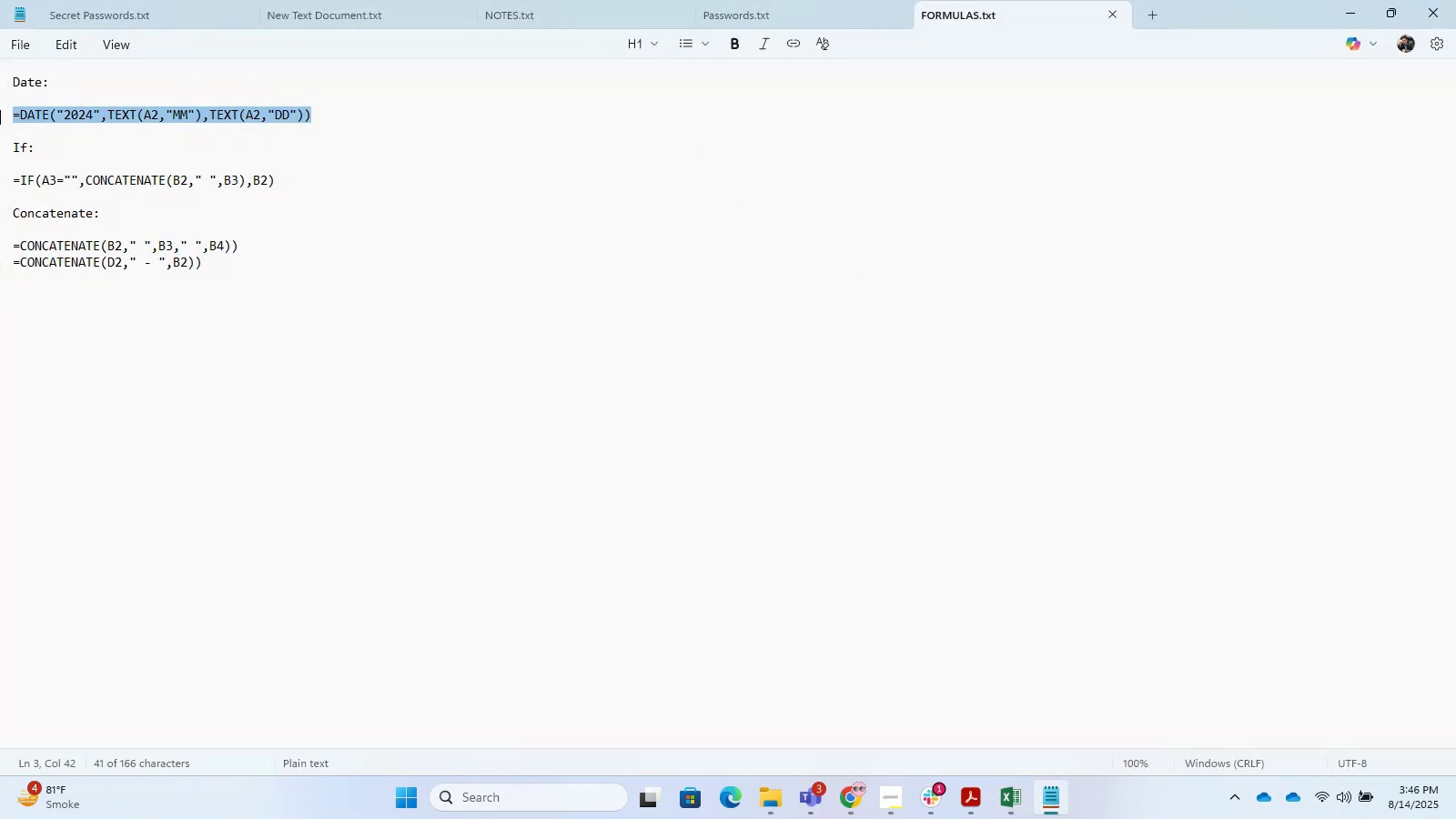 
key(Control+C)
 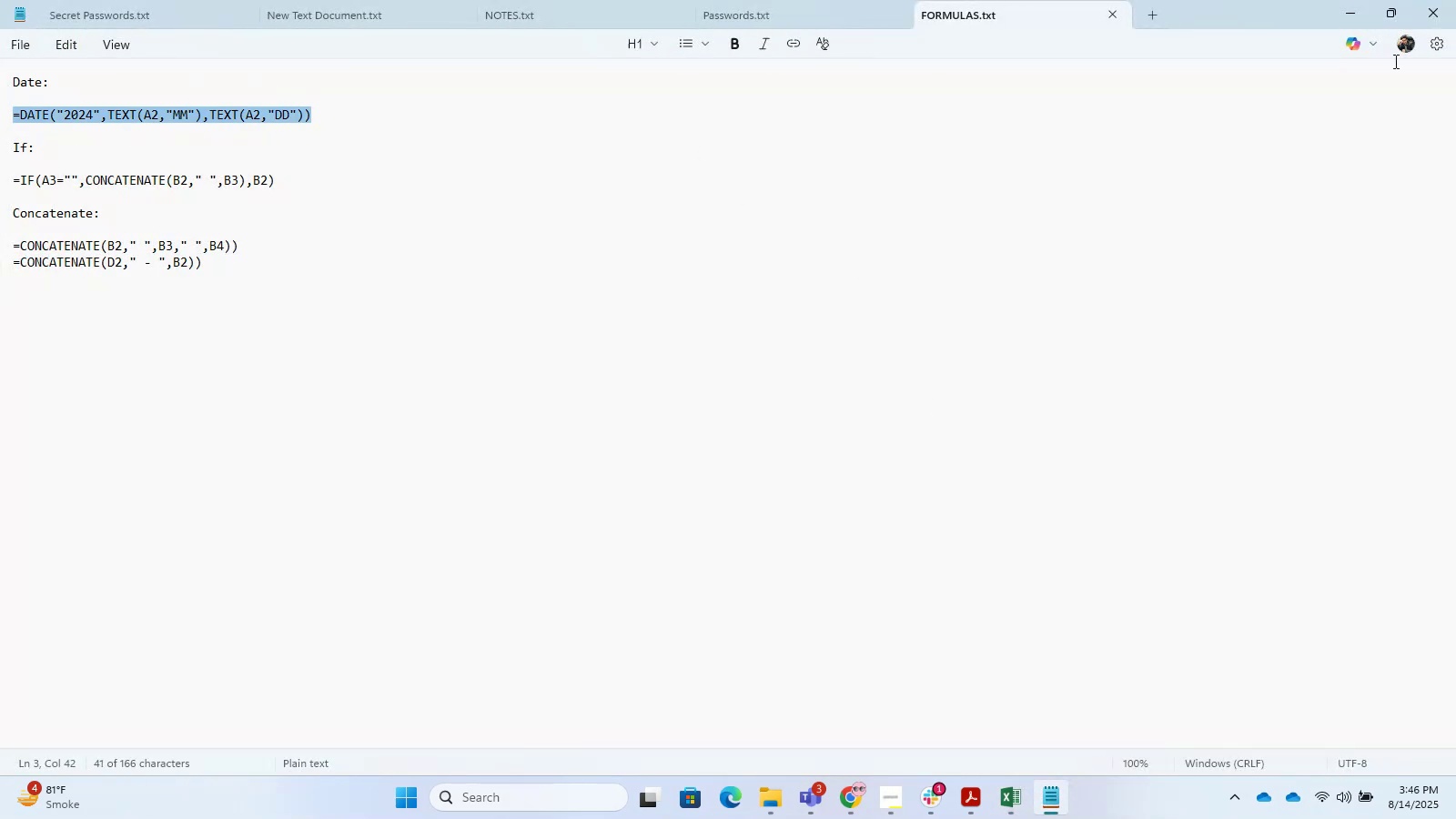 
key(Control+C)
 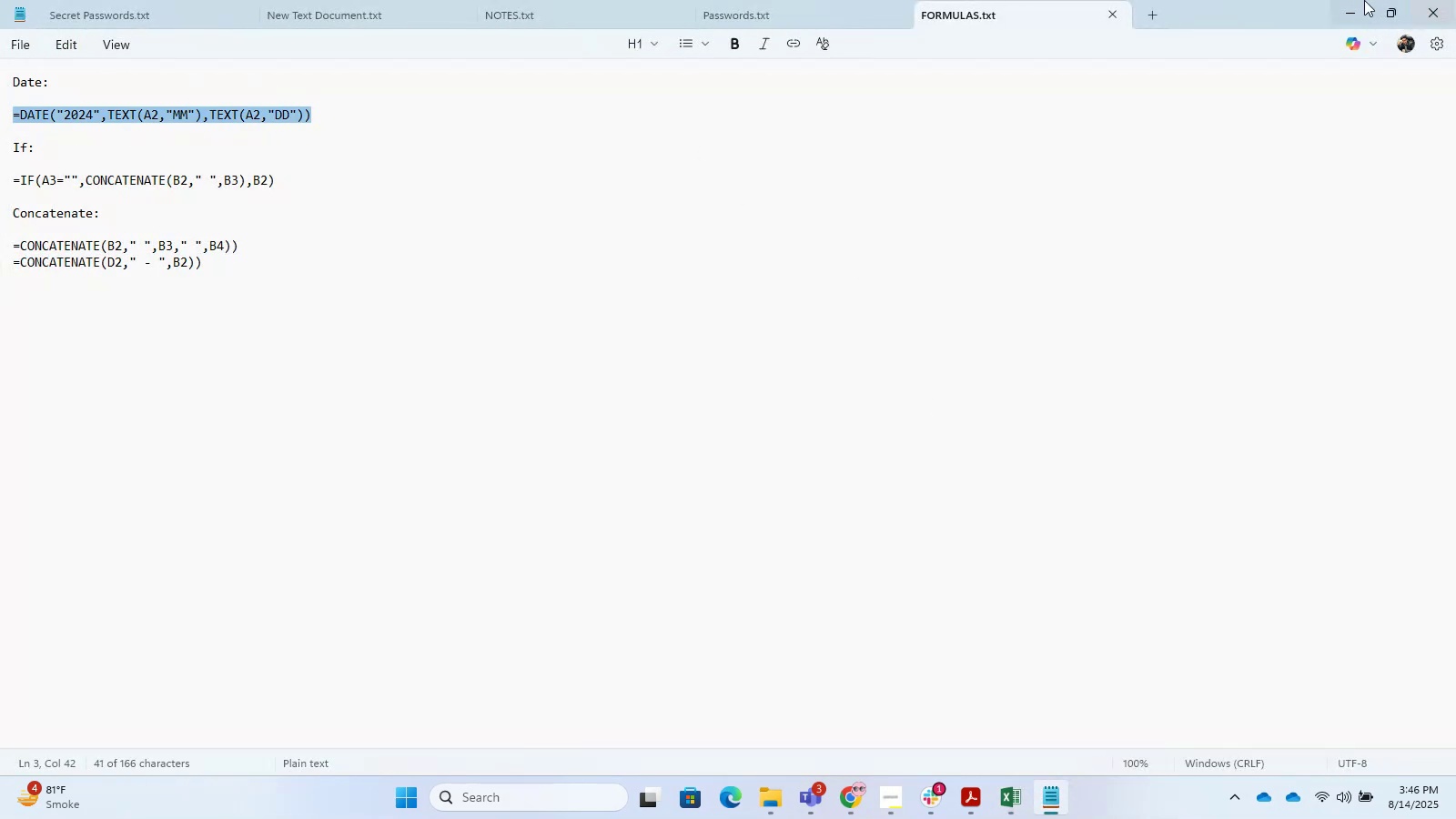 
left_click([1353, 0])
 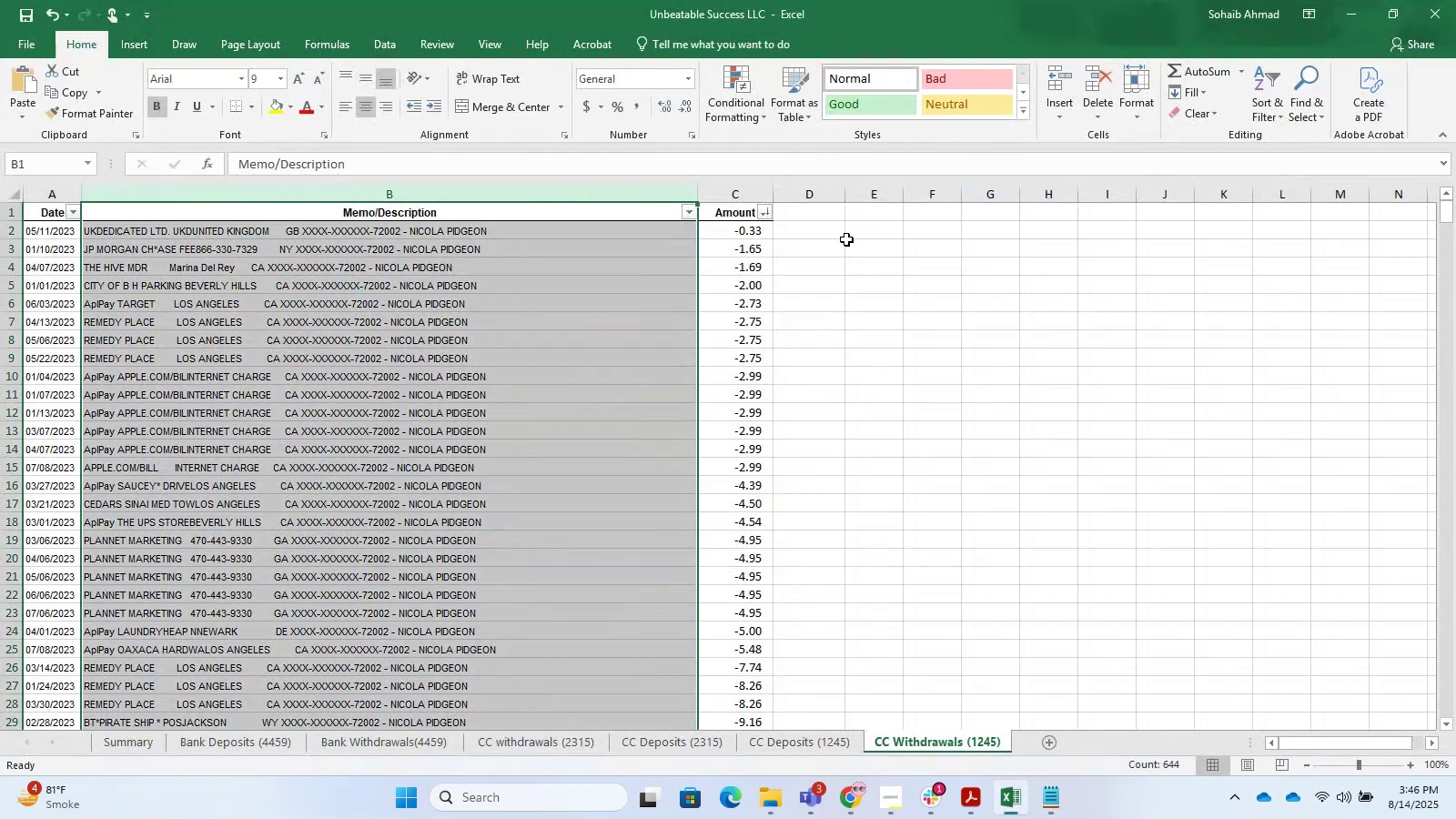 
left_click([818, 234])
 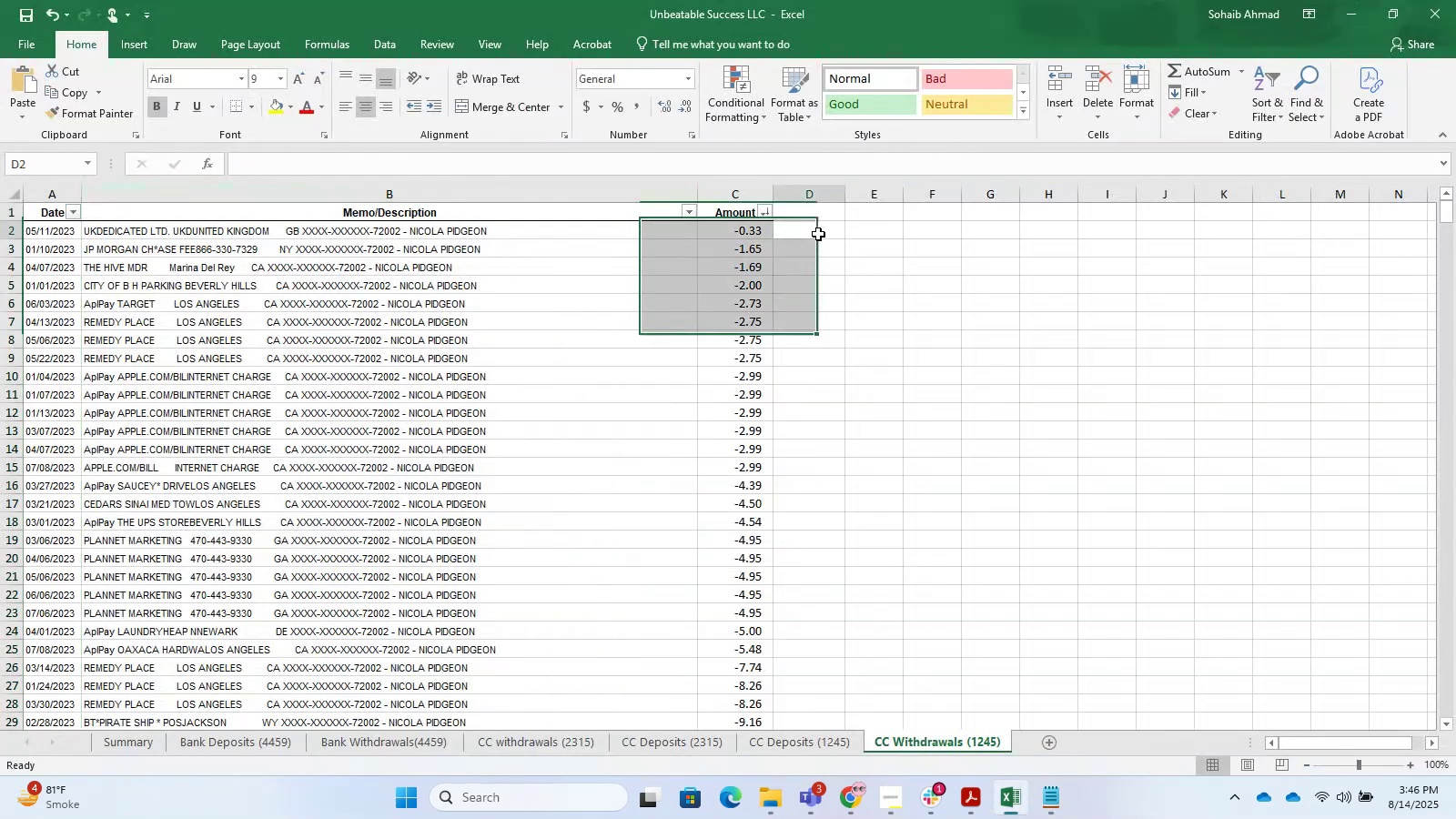 
key(Control+V)
 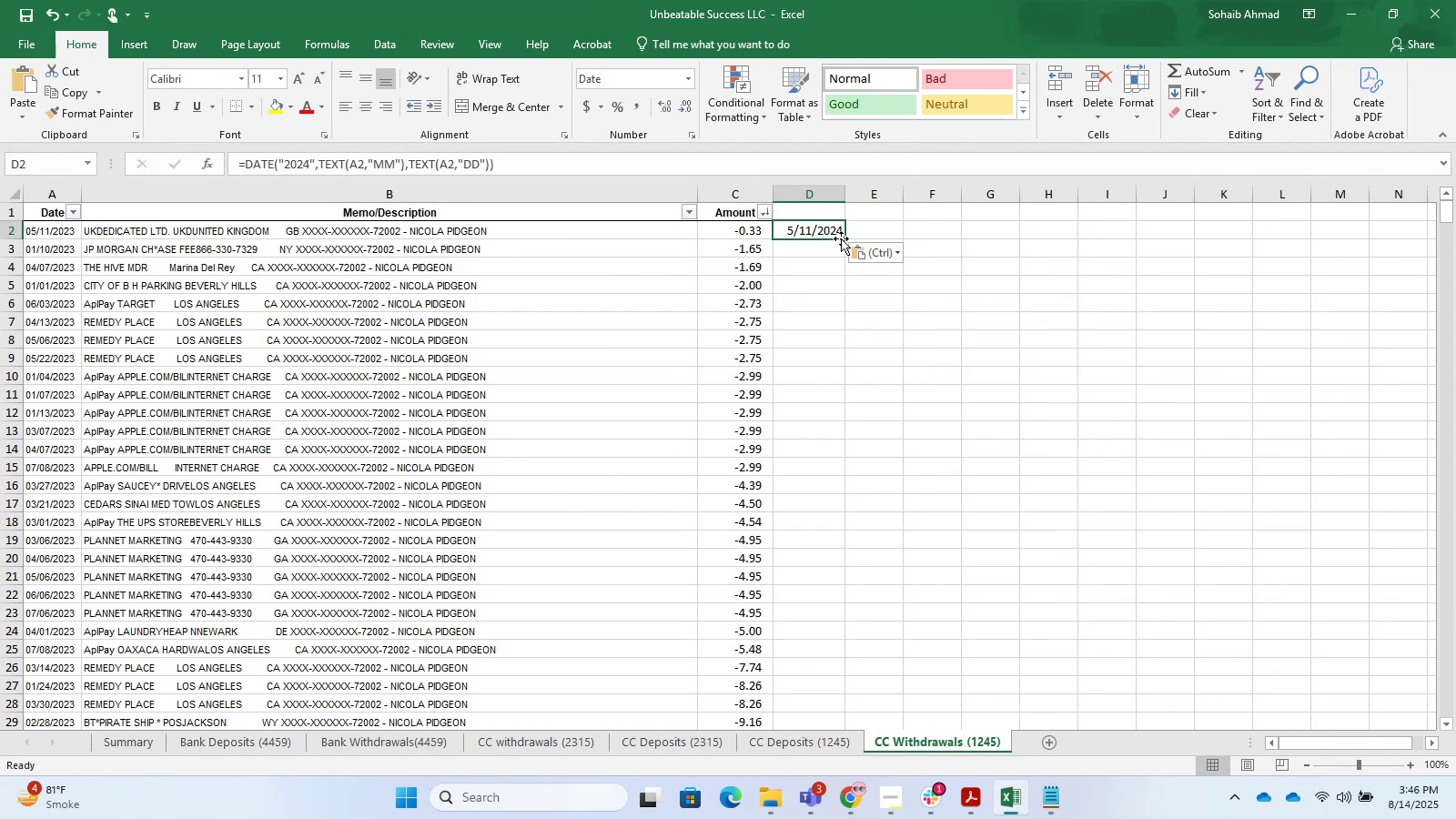 
double_click([843, 238])
 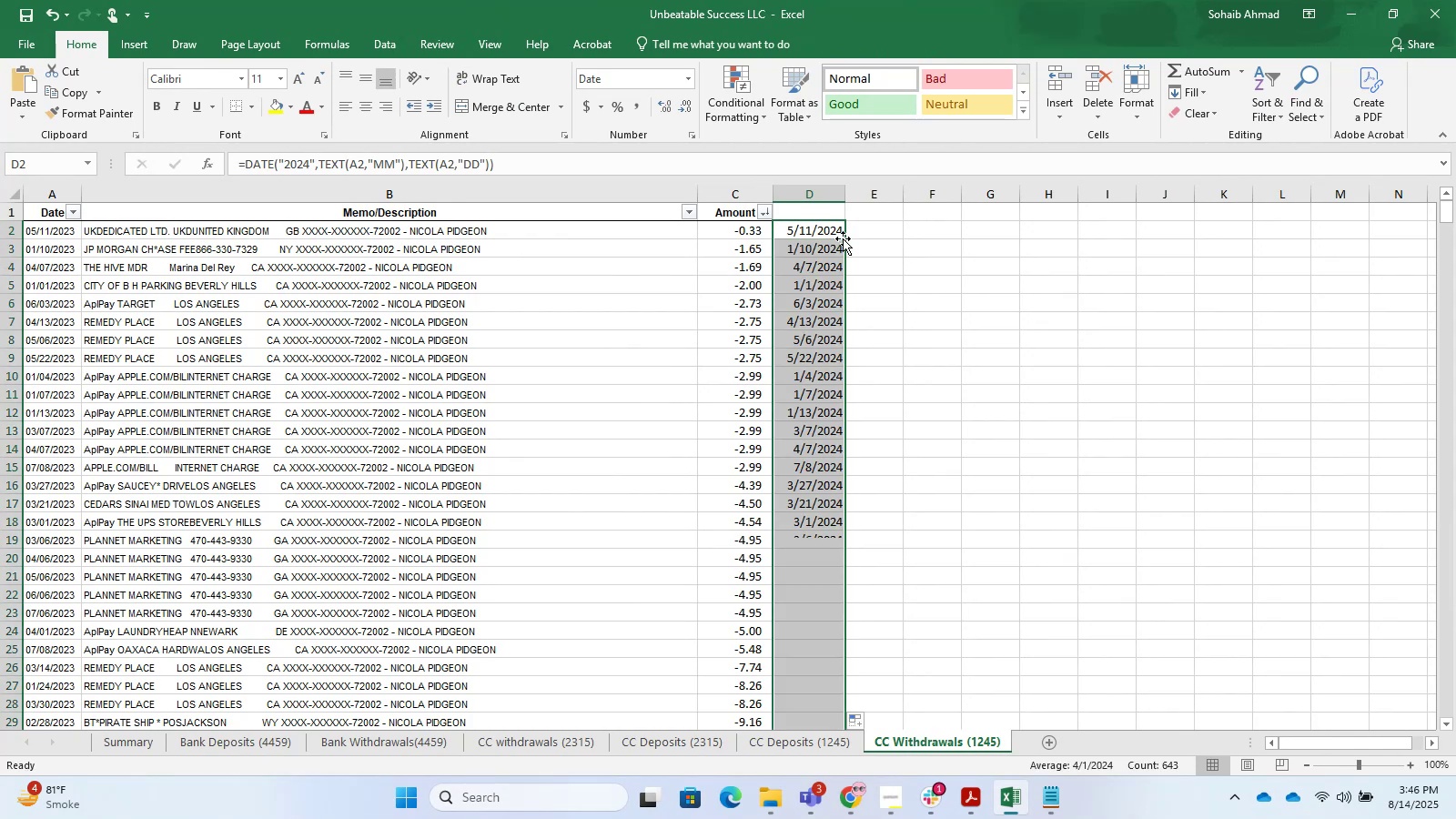 
key(Control+C)
 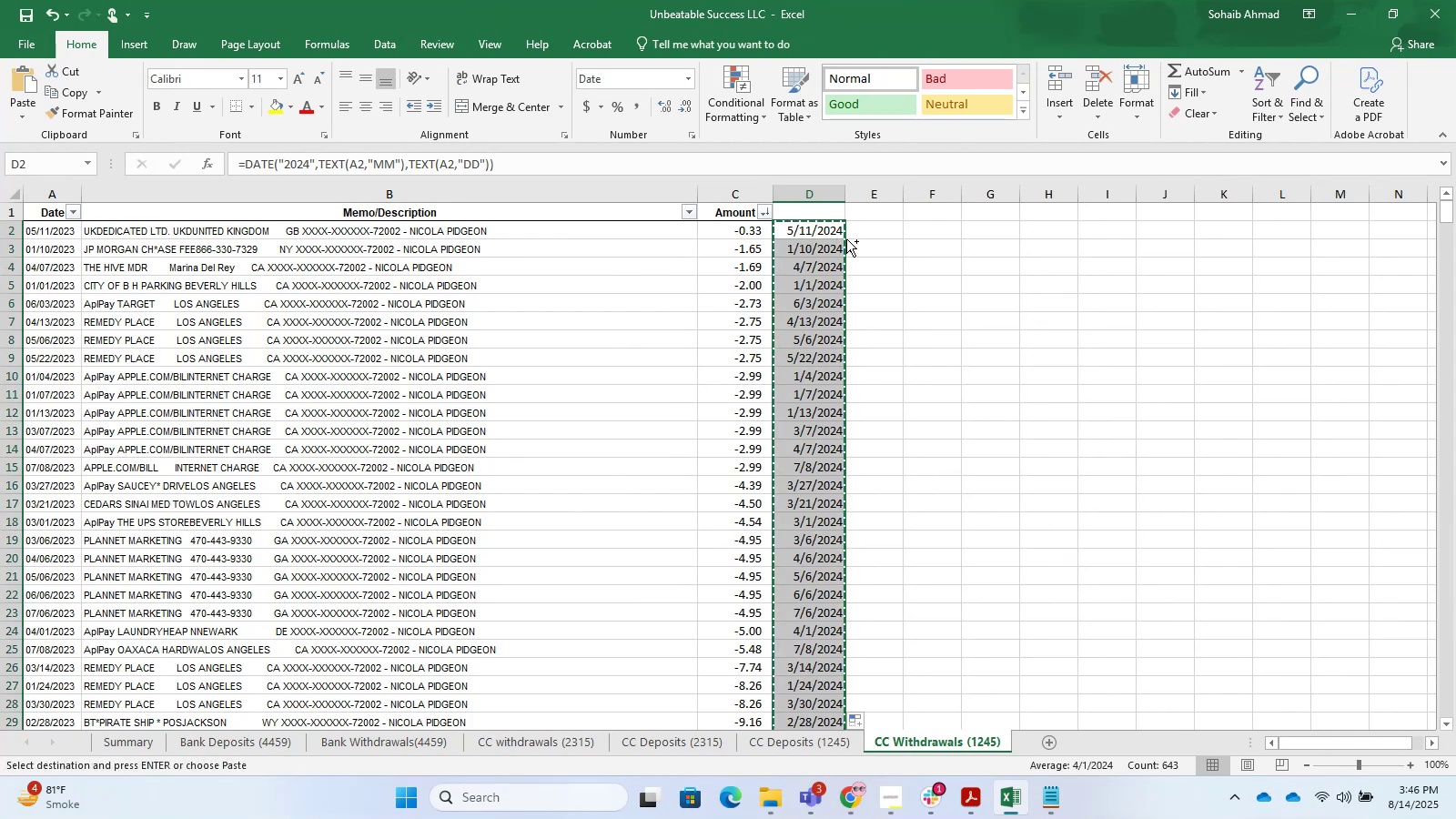 
key(Alt+Control+V)
 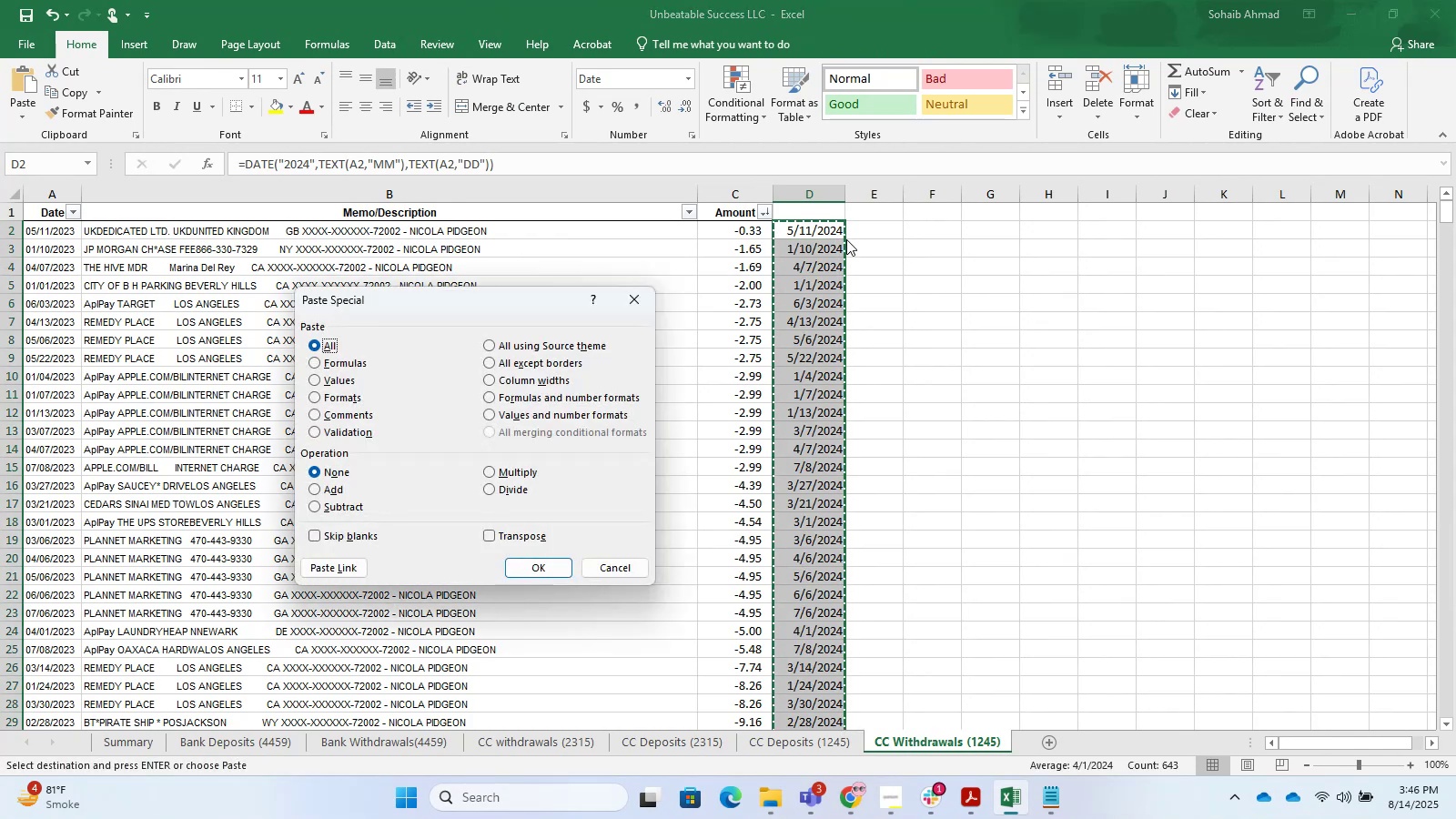 
key(ArrowDown)
 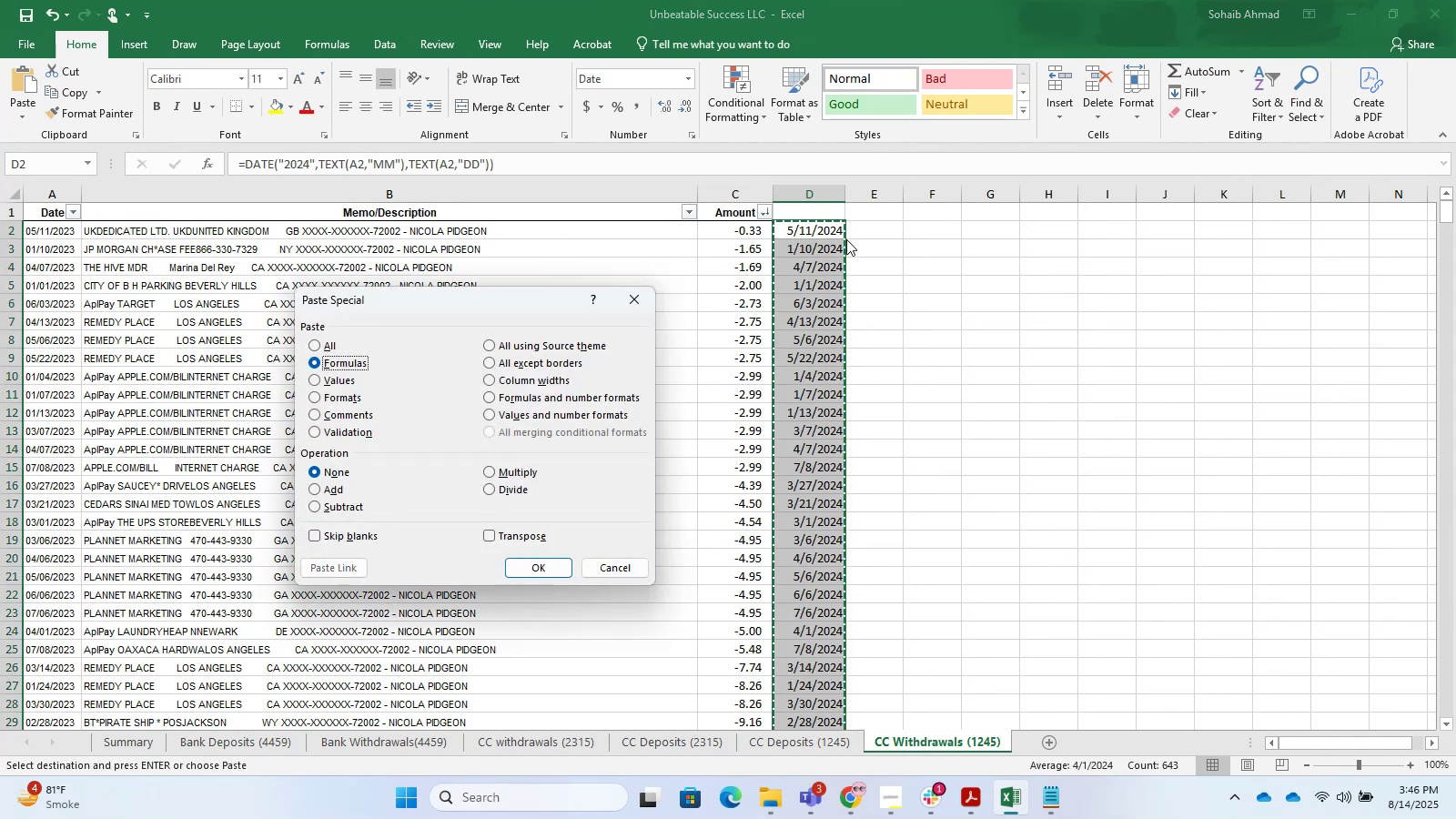 
key(ArrowDown)
 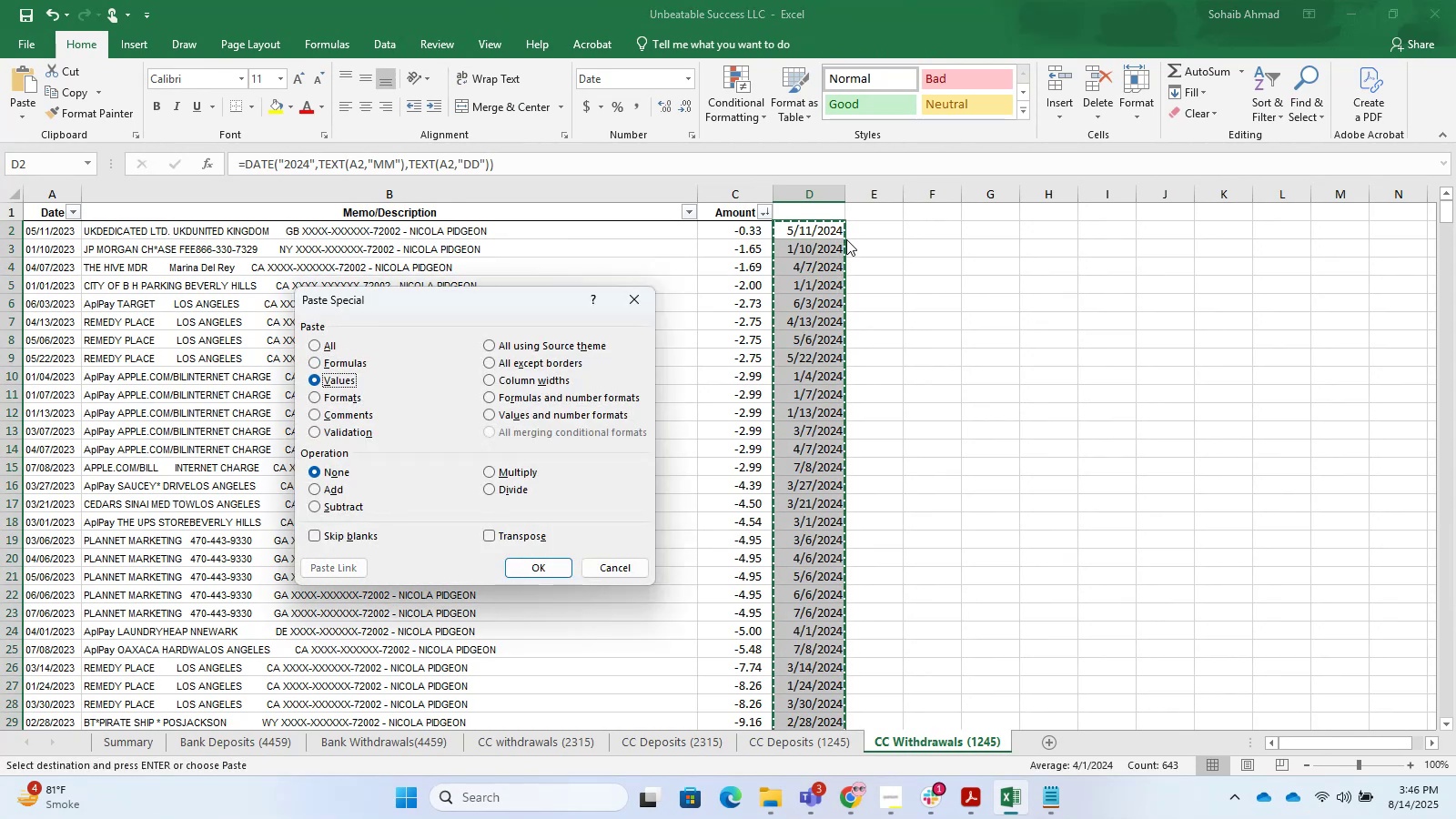 
key(Enter)
 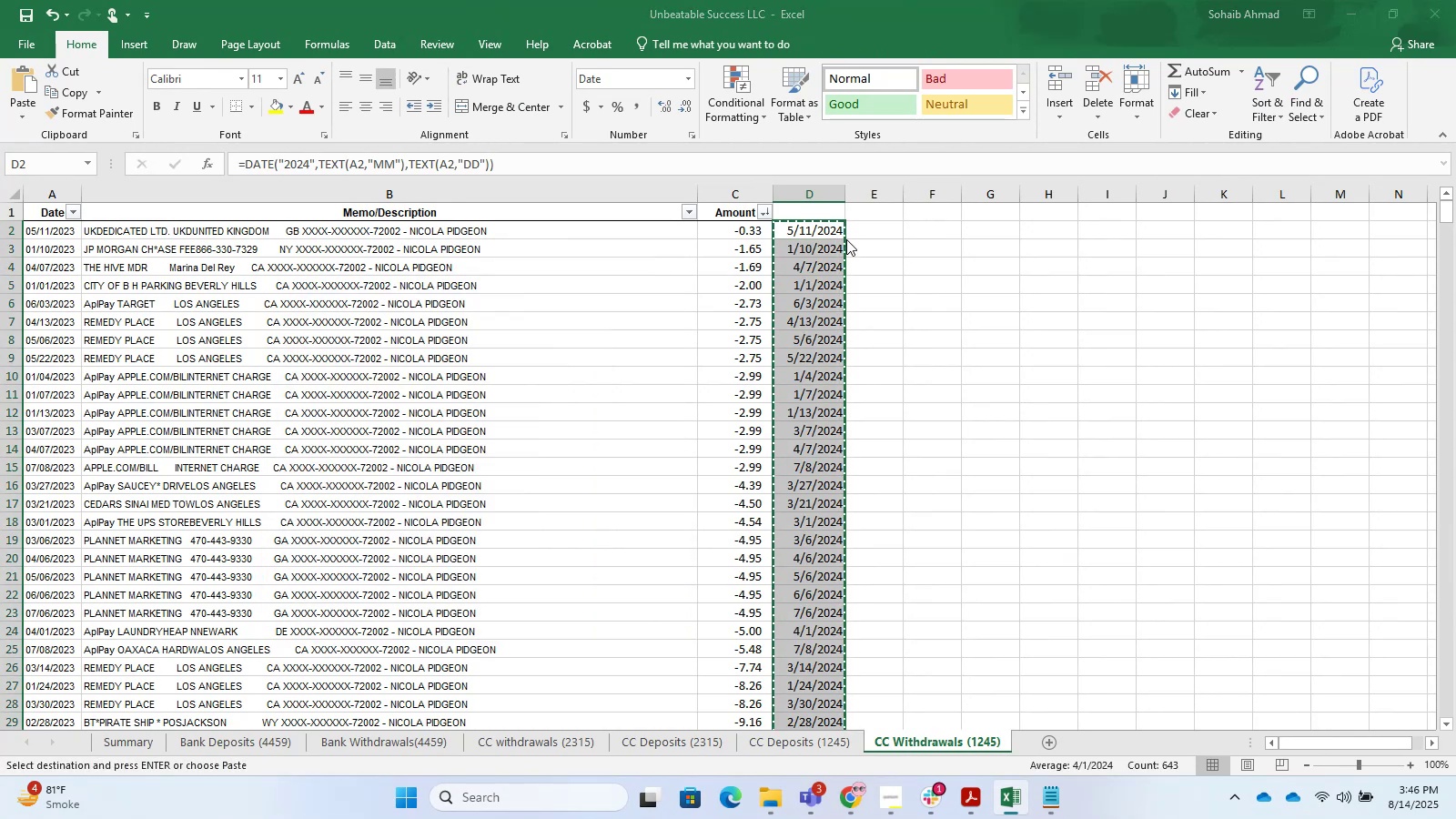 
key(Control+X)
 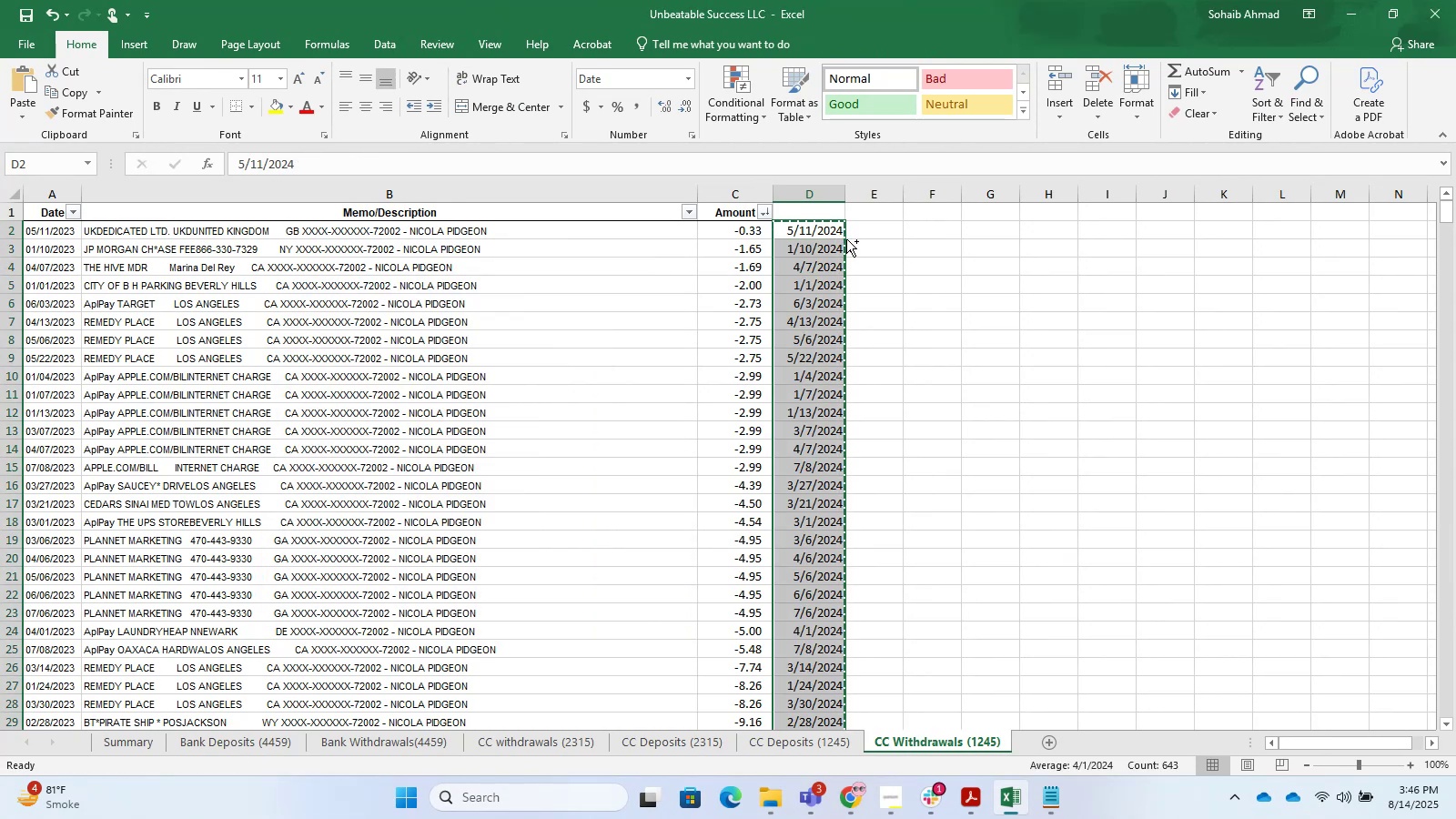 
key(ArrowLeft)
 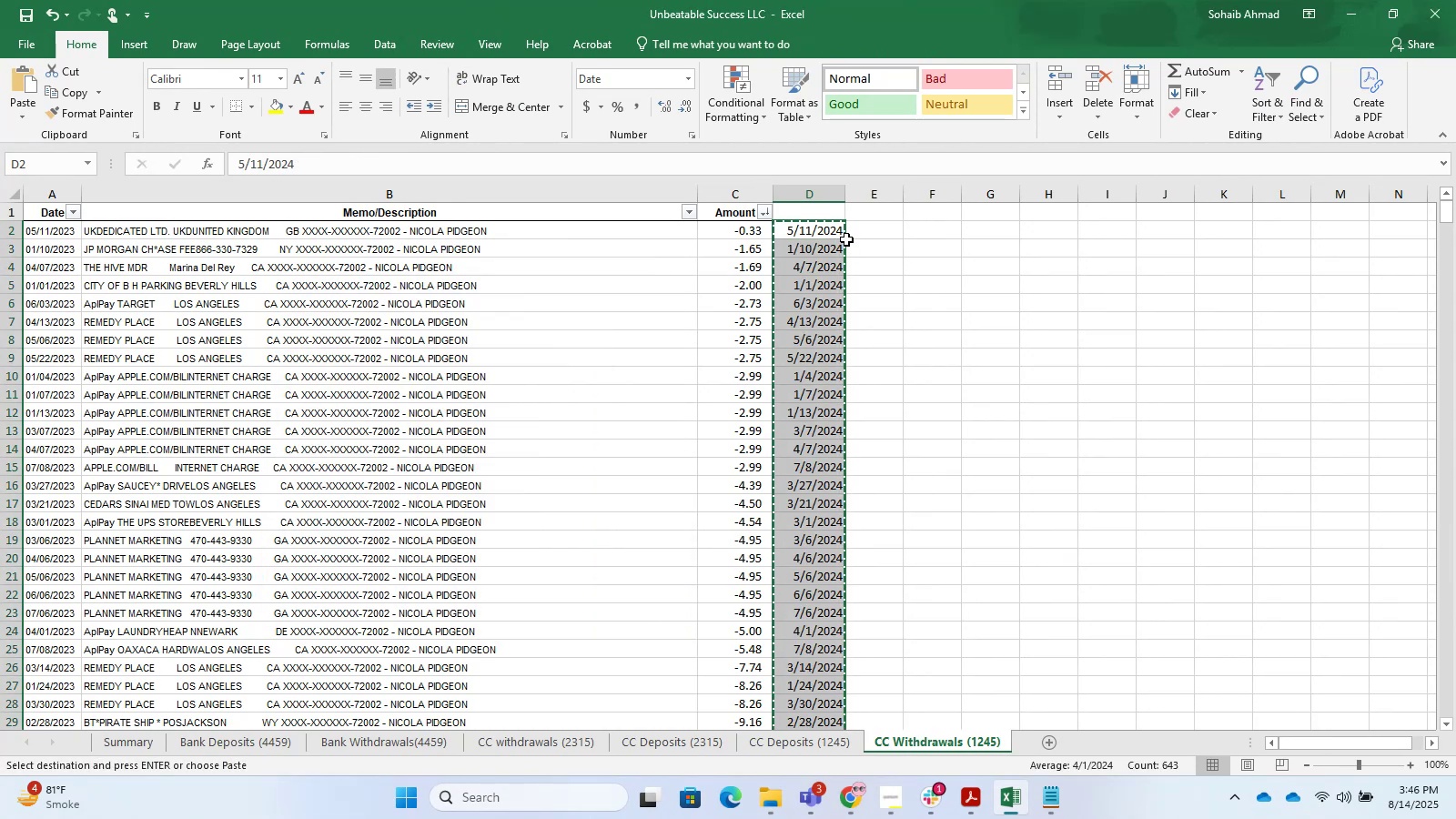 
key(ArrowLeft)
 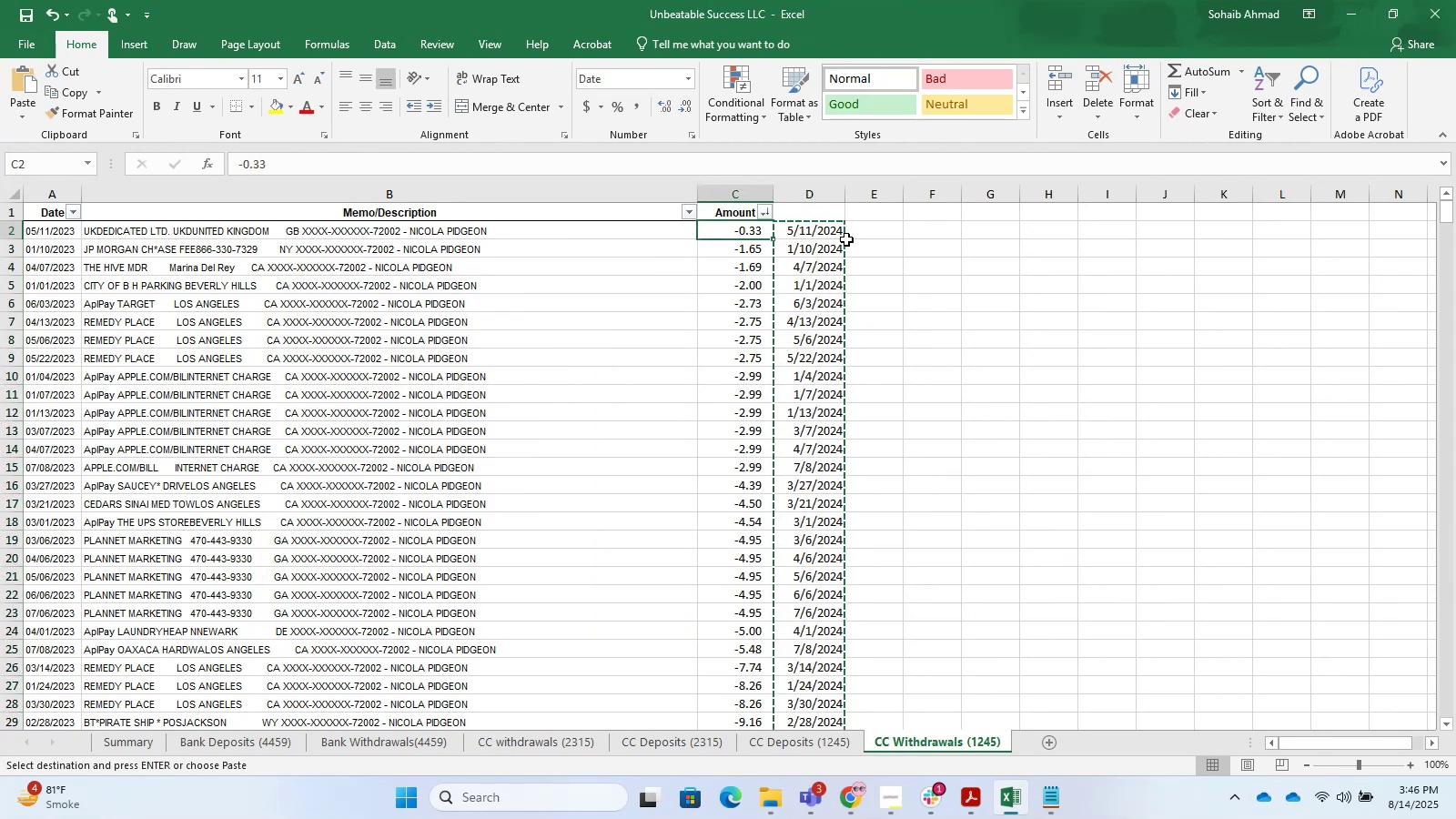 
key(ArrowLeft)
 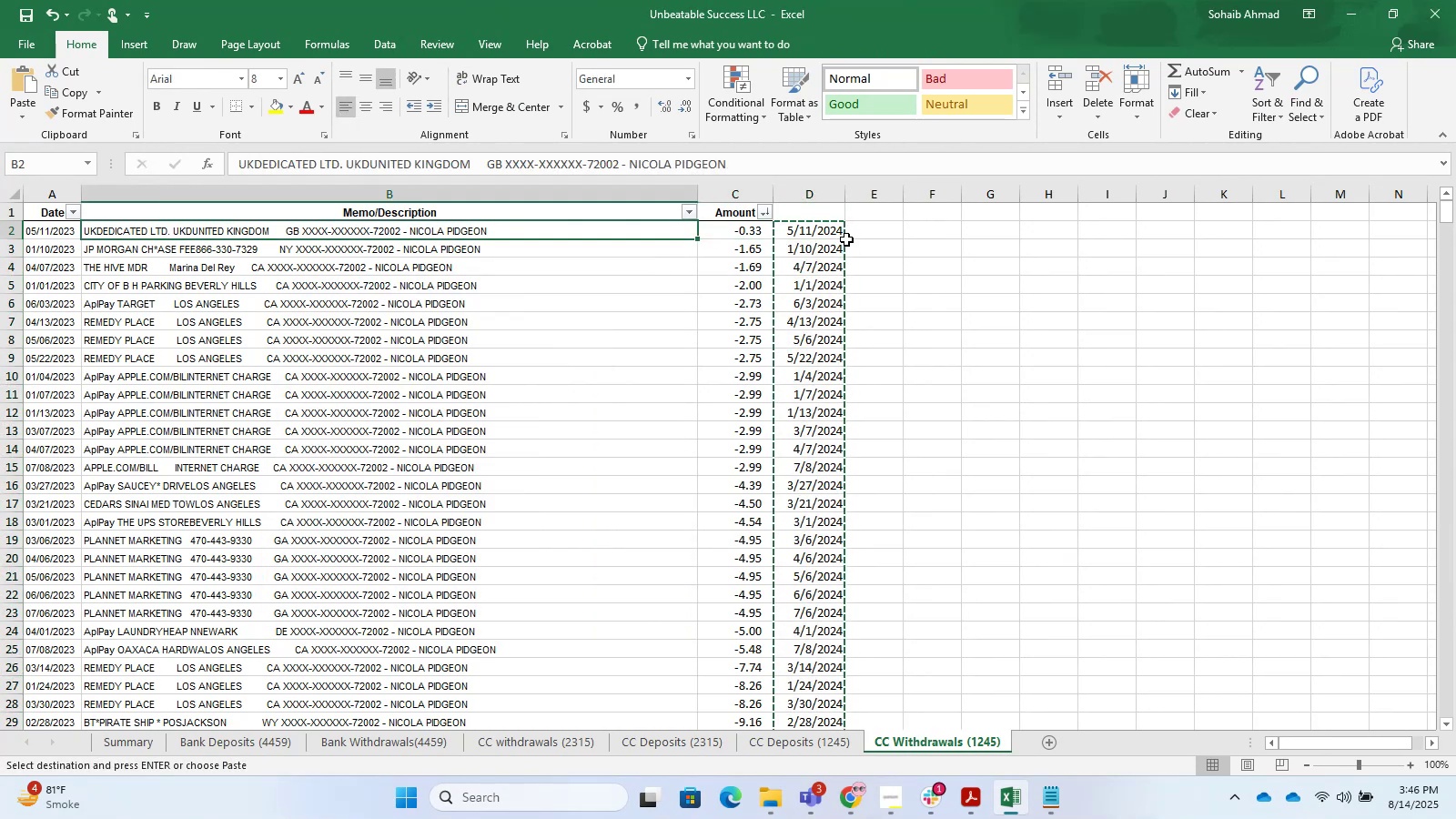 
key(ArrowLeft)
 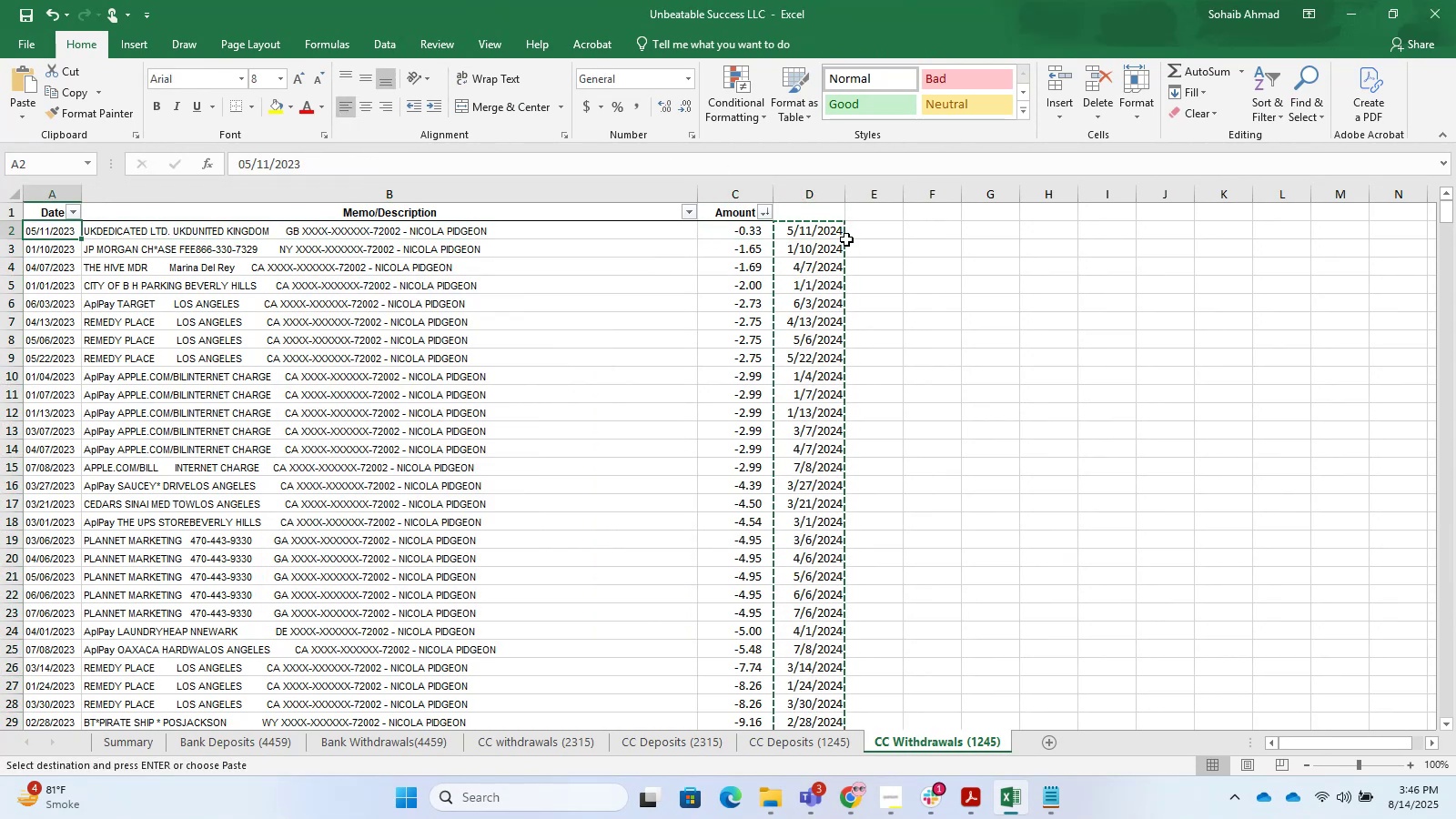 
key(Control+V)
 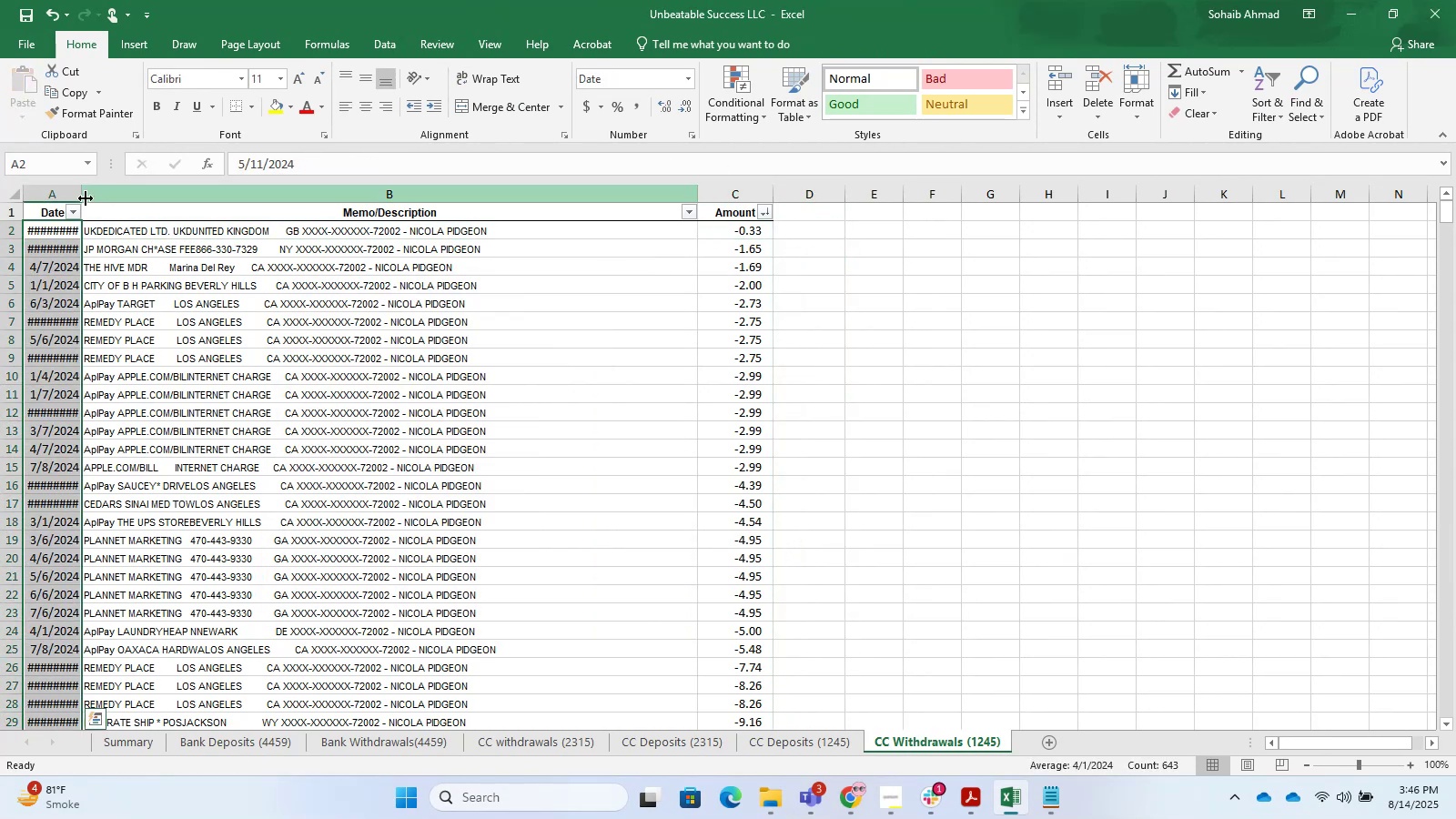 
double_click([86, 189])
 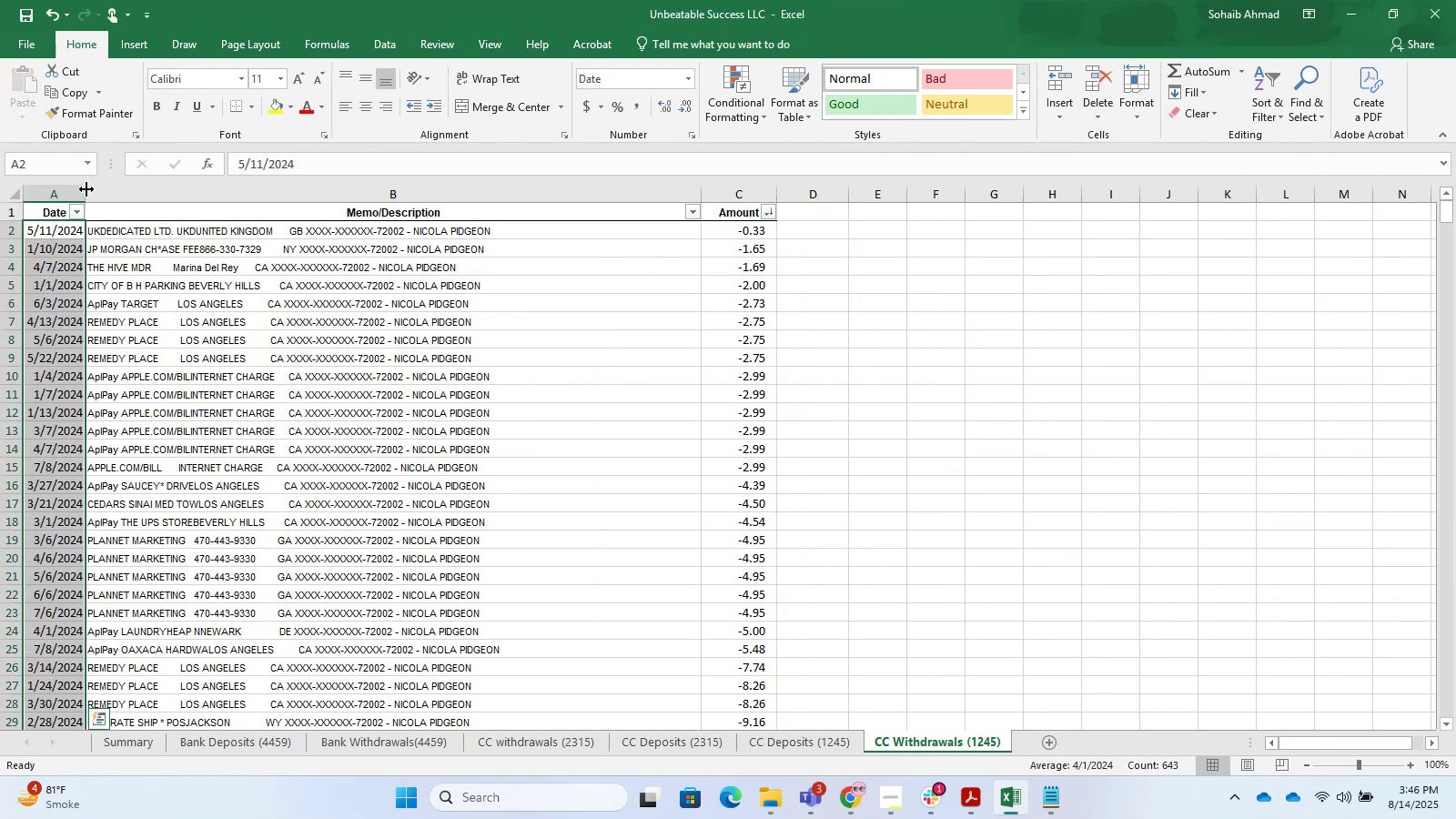 
triple_click([86, 189])
 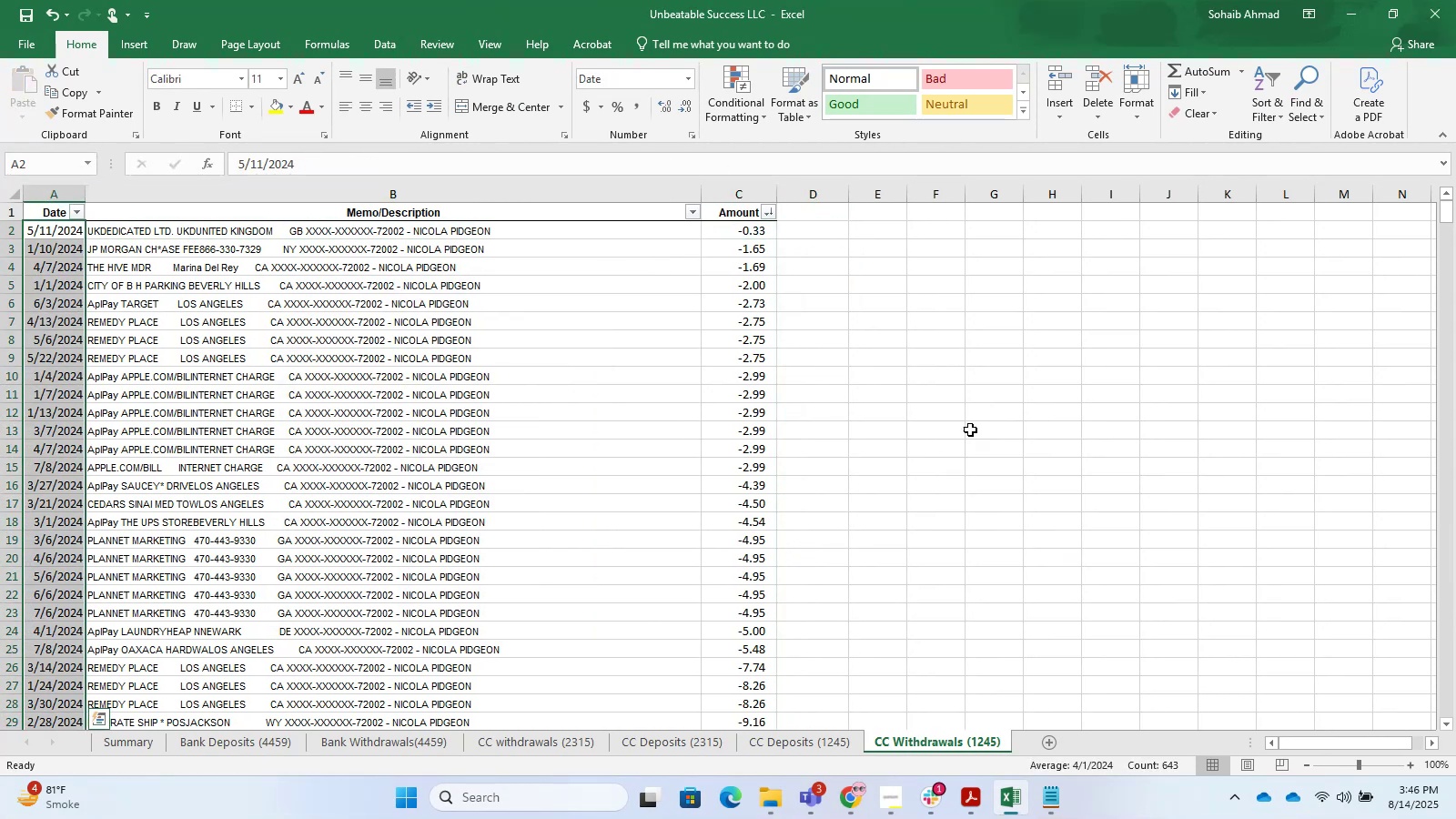 
left_click([972, 427])
 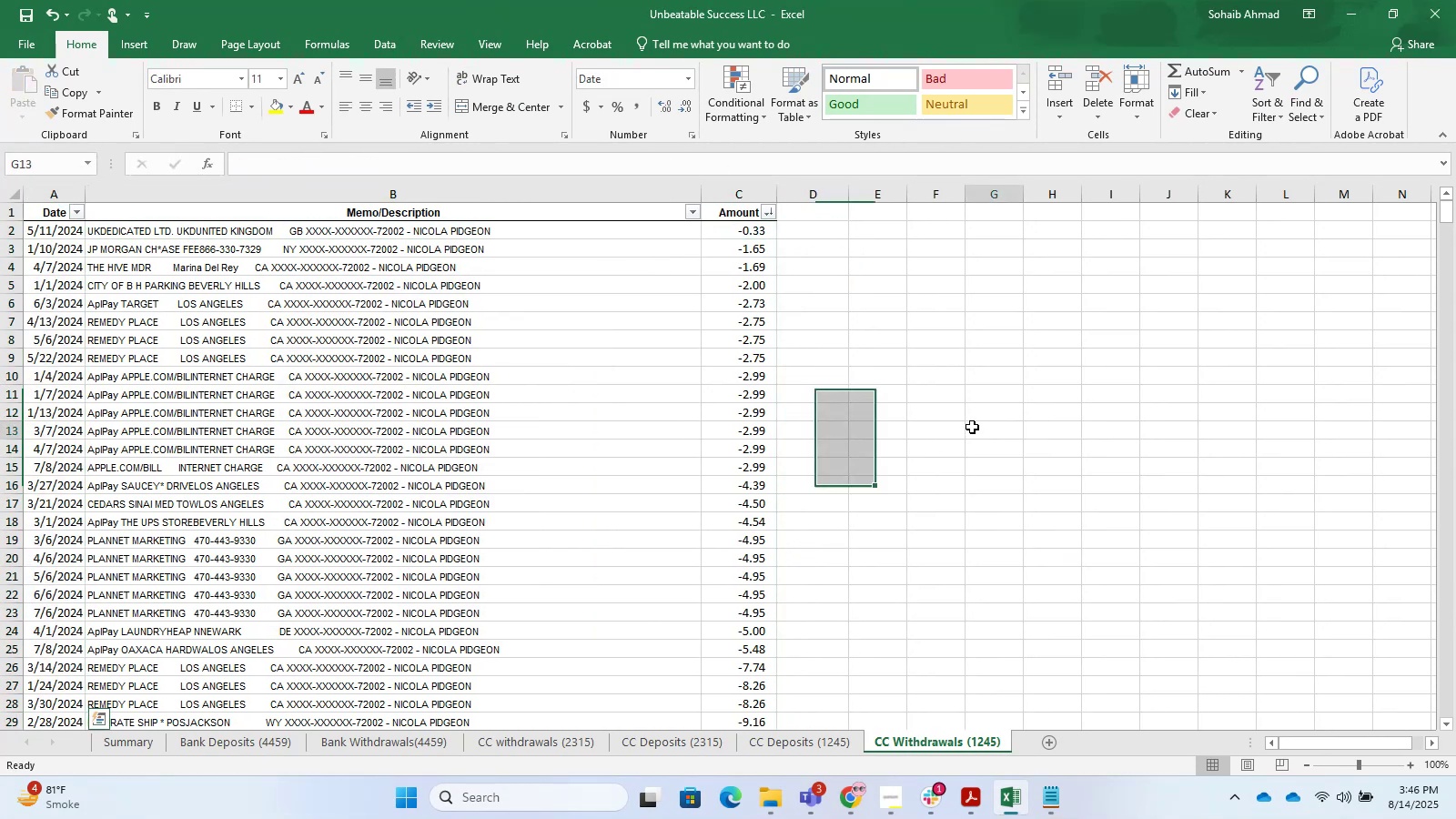 
key(Control+S)
 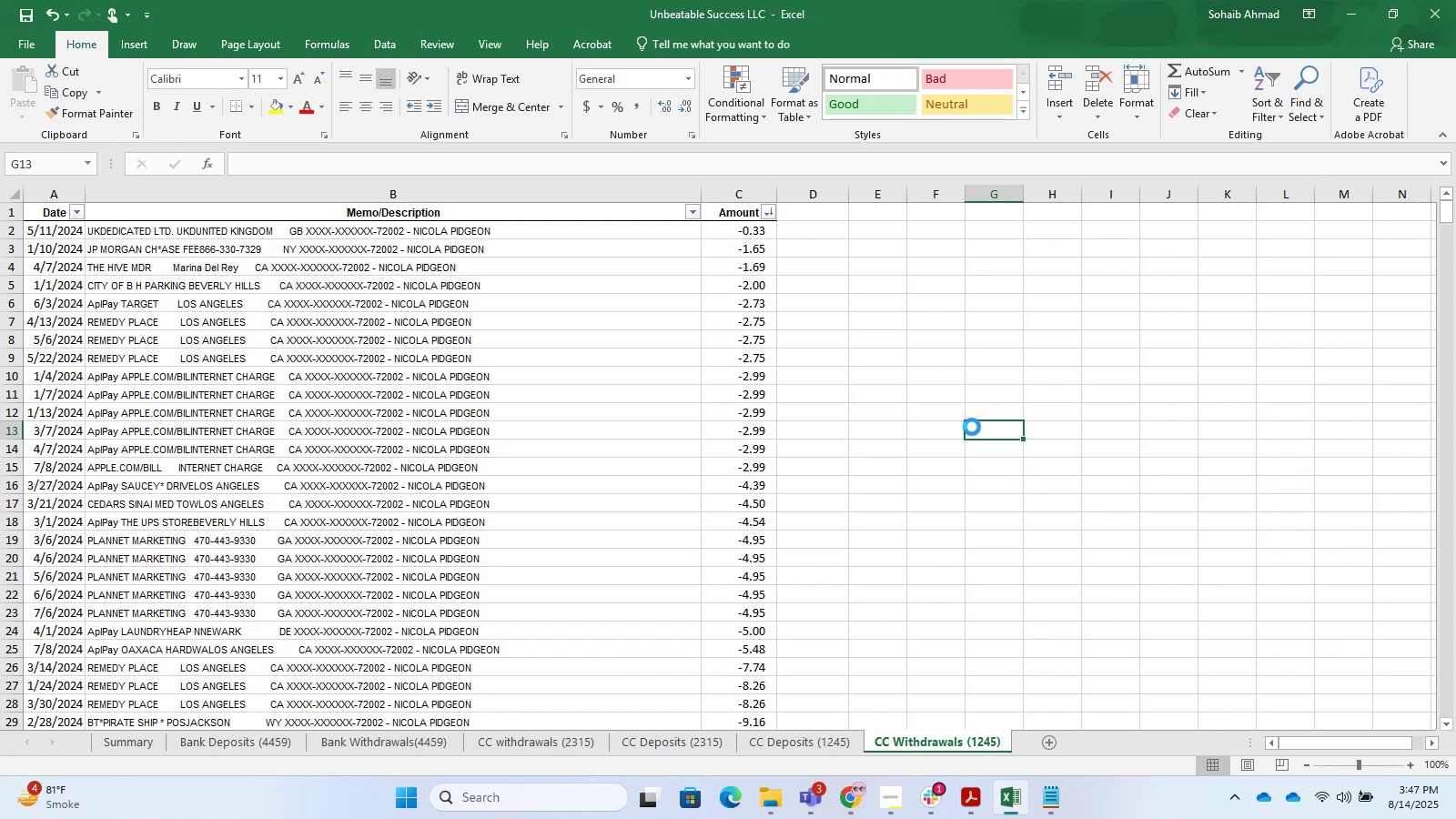 
key(Control+S)
 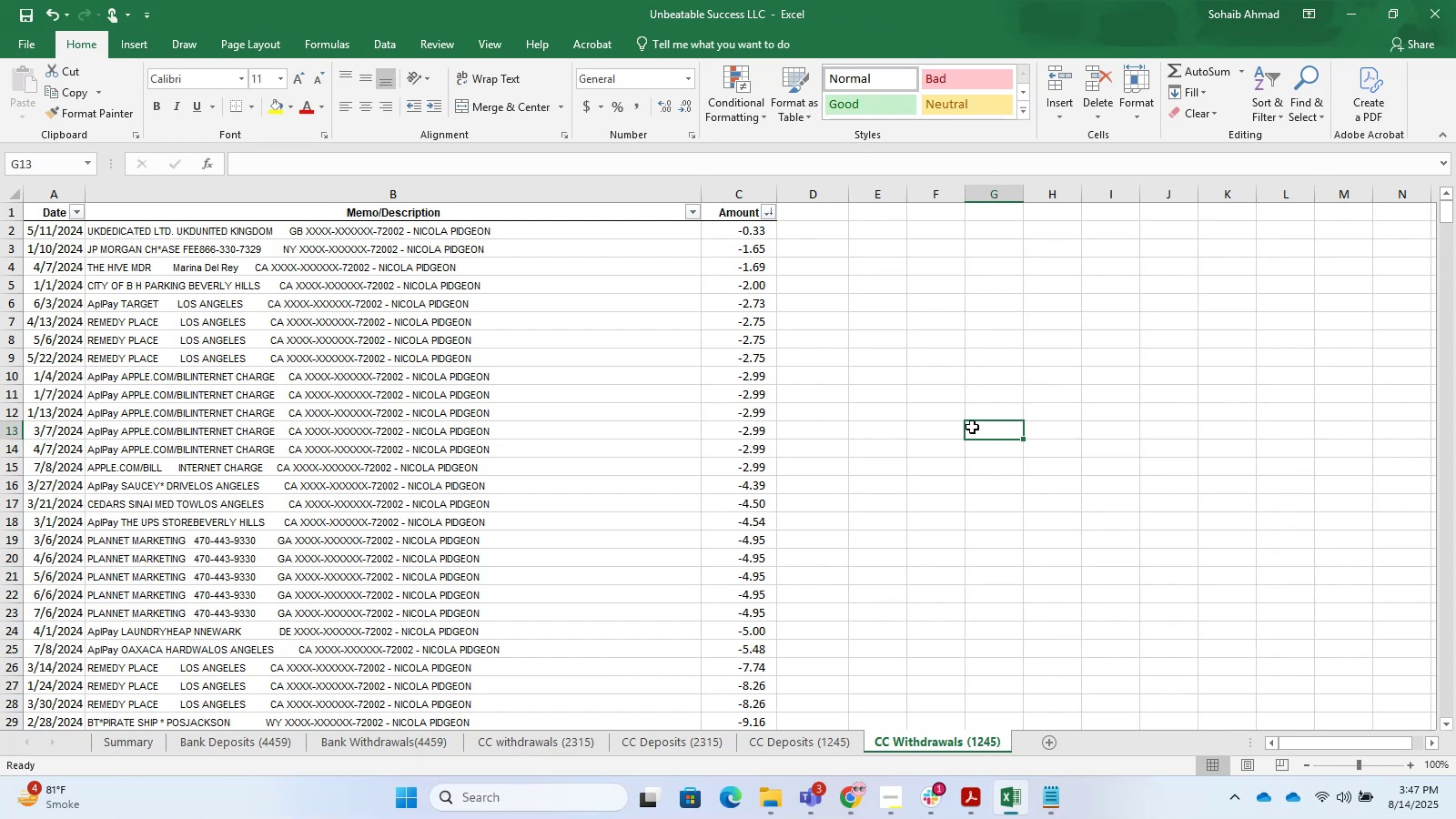 
key(Control+S)
 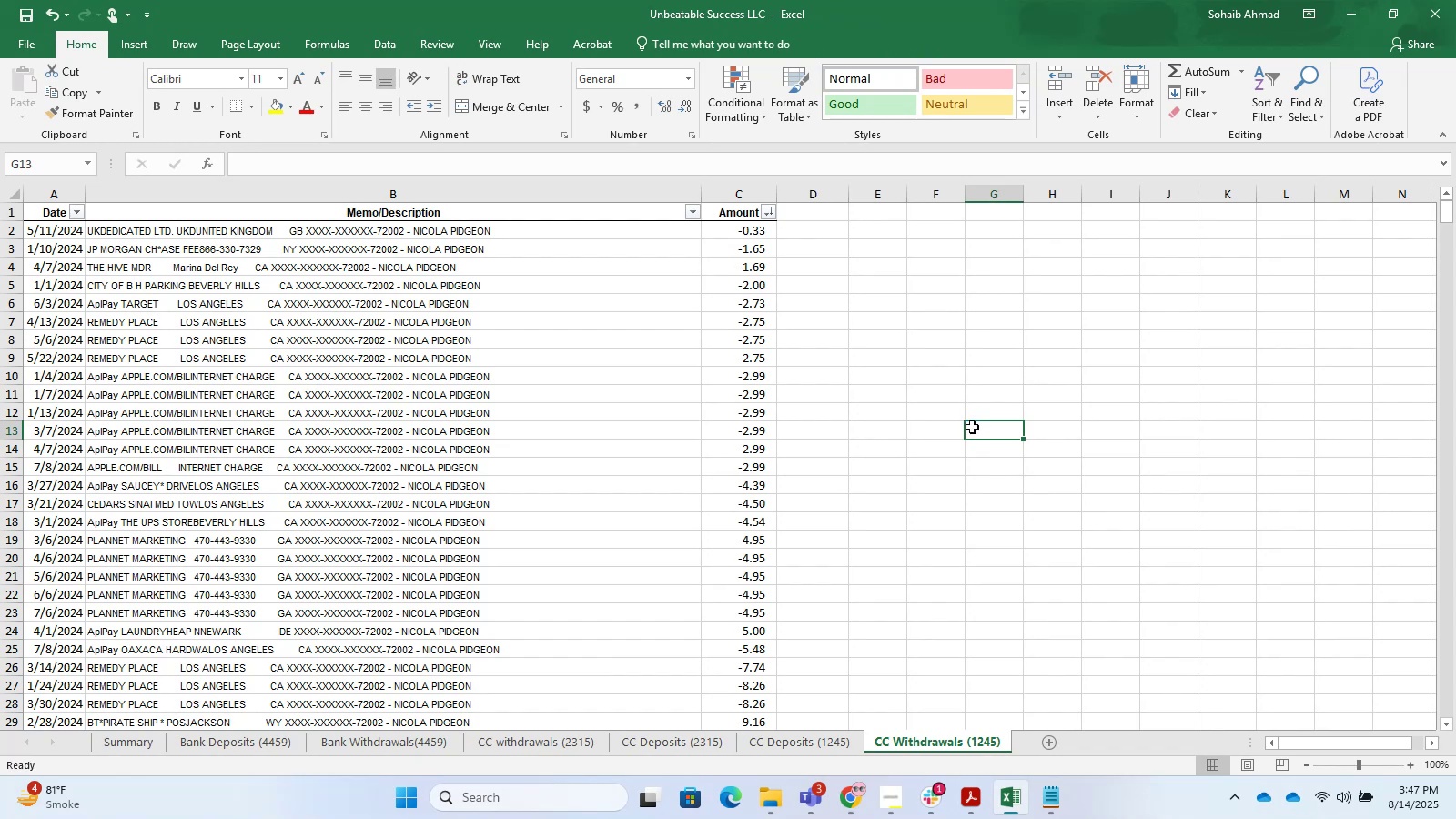 
key(Control+S)
 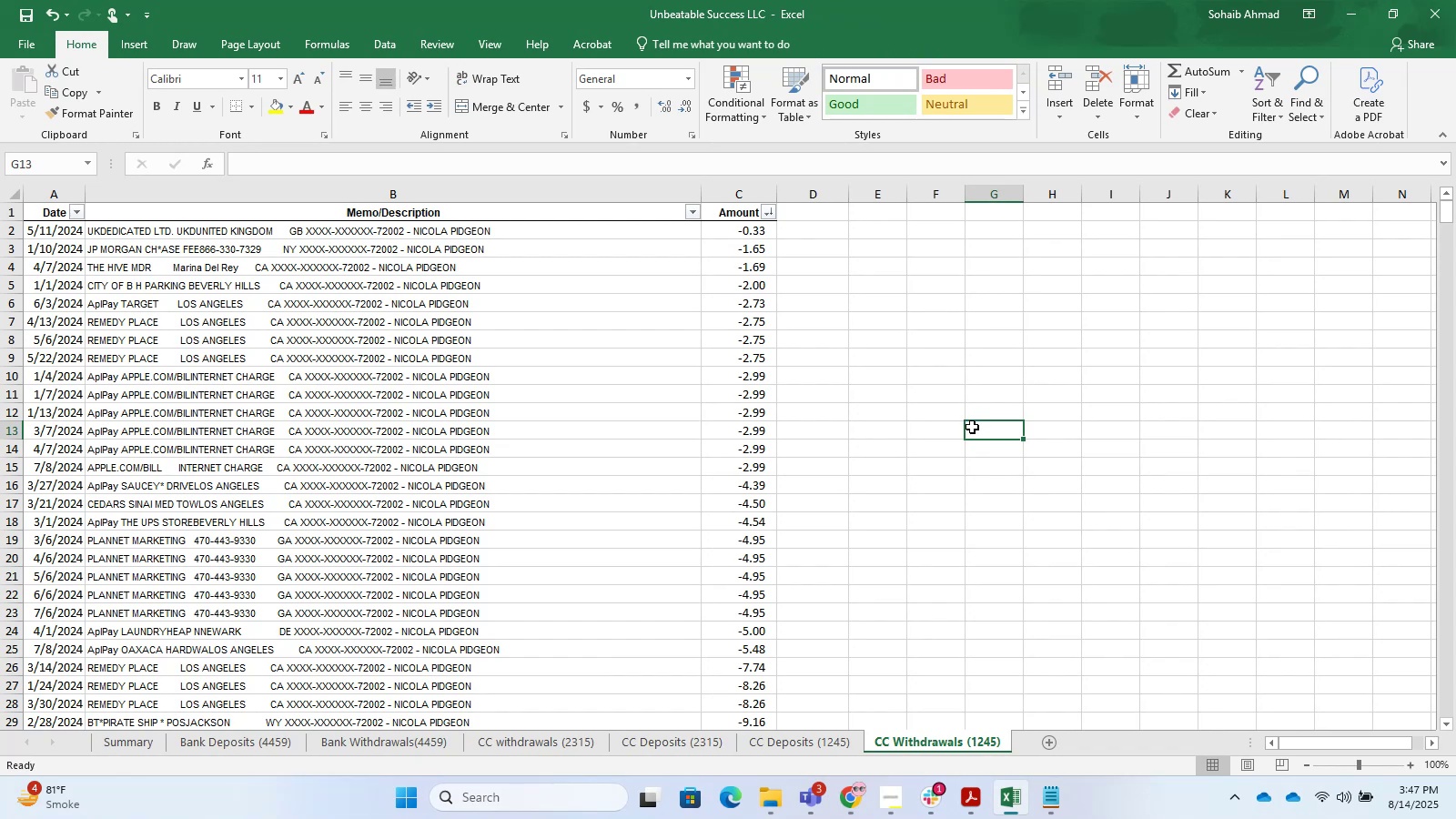 
key(Control+S)
 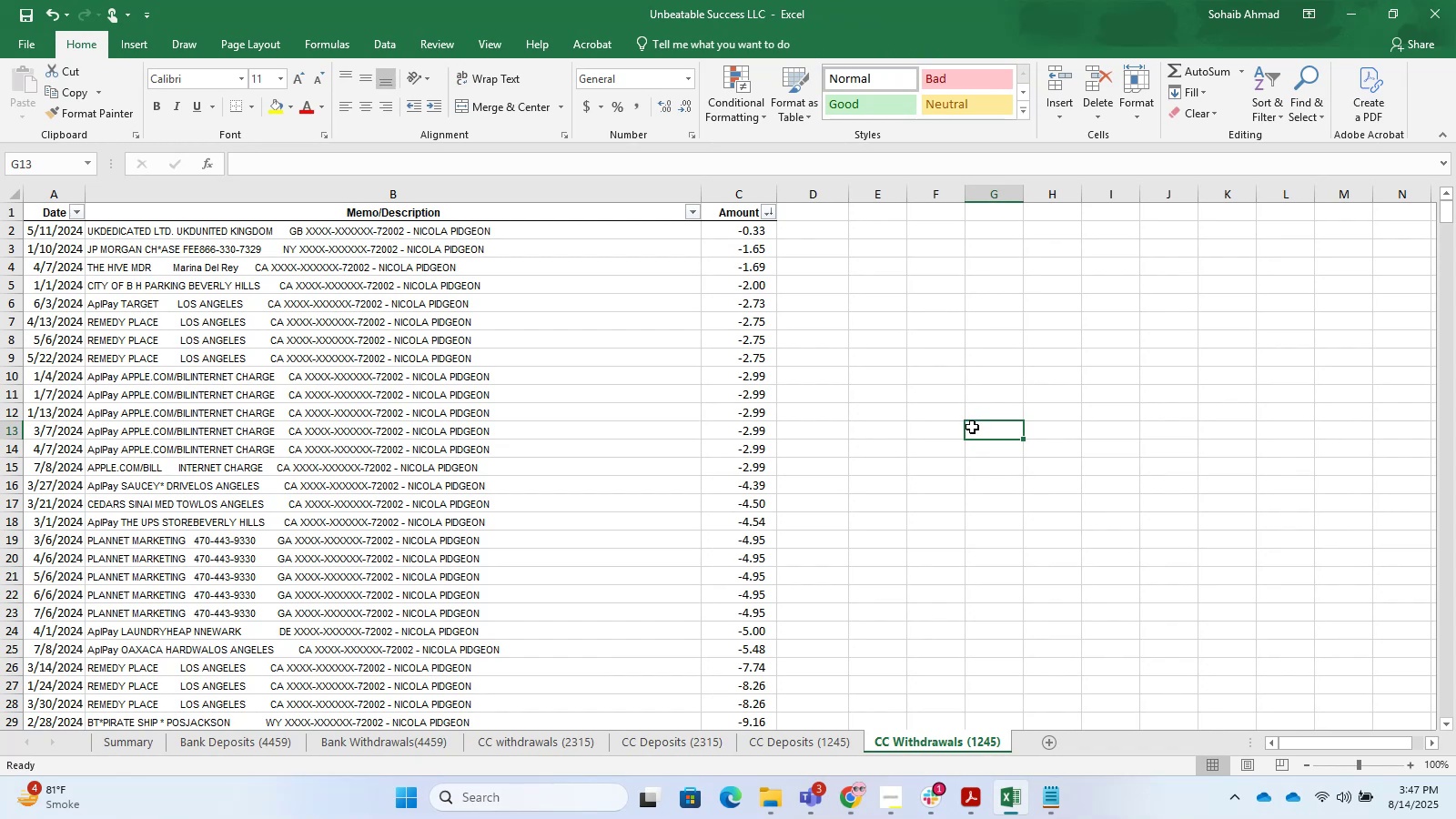 
key(Control+S)
 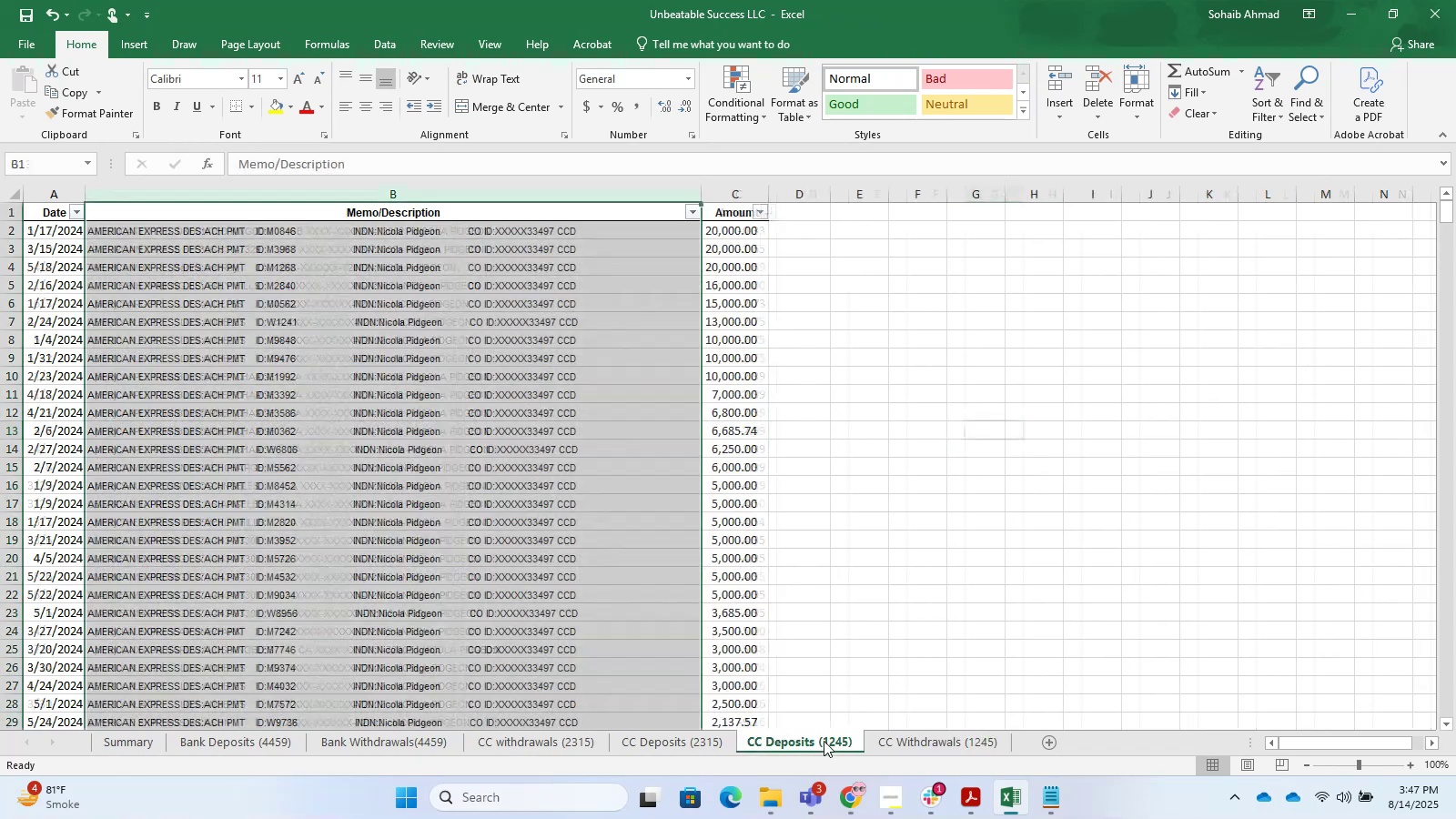 
double_click([713, 741])
 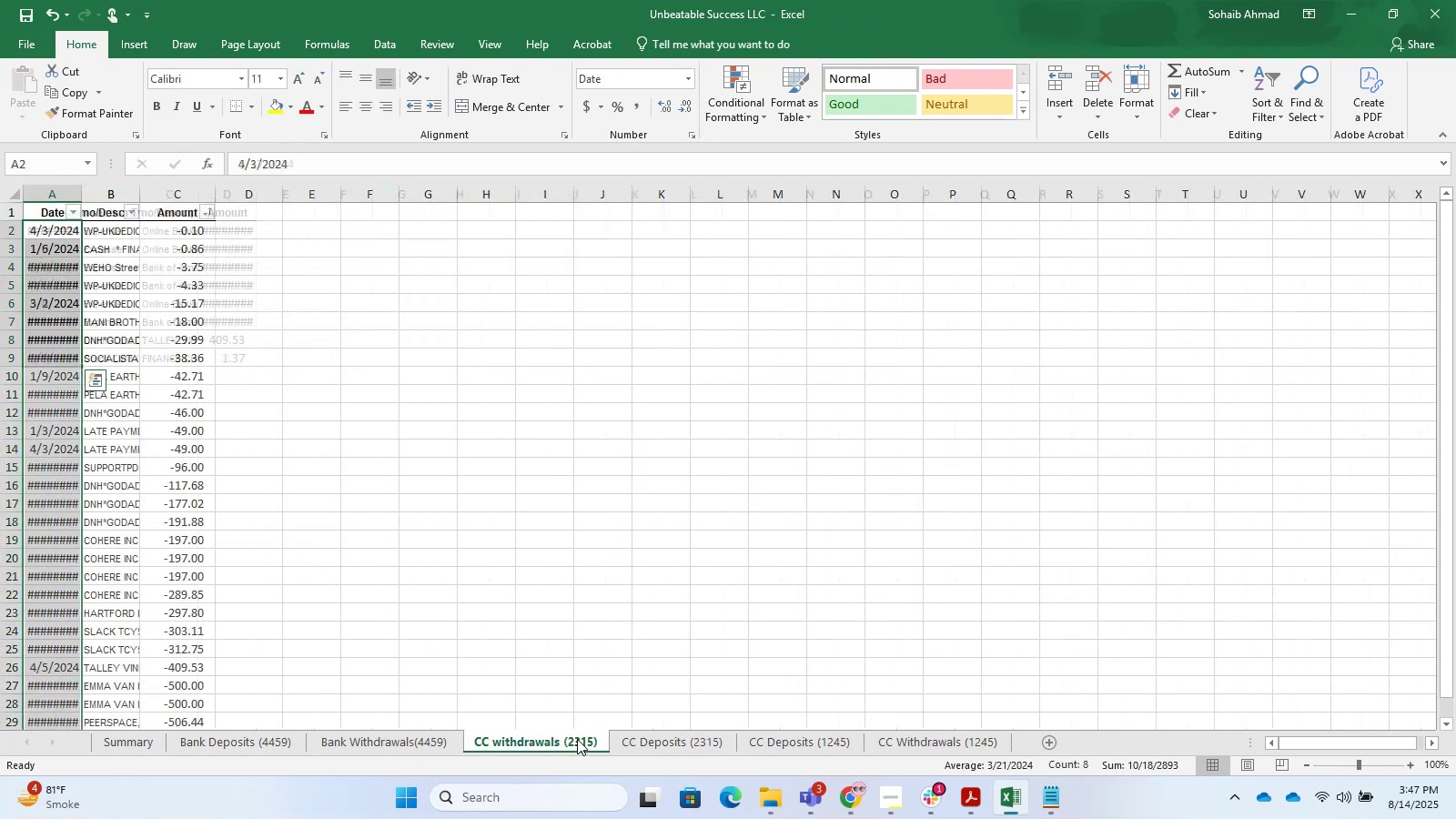 
double_click([478, 748])
 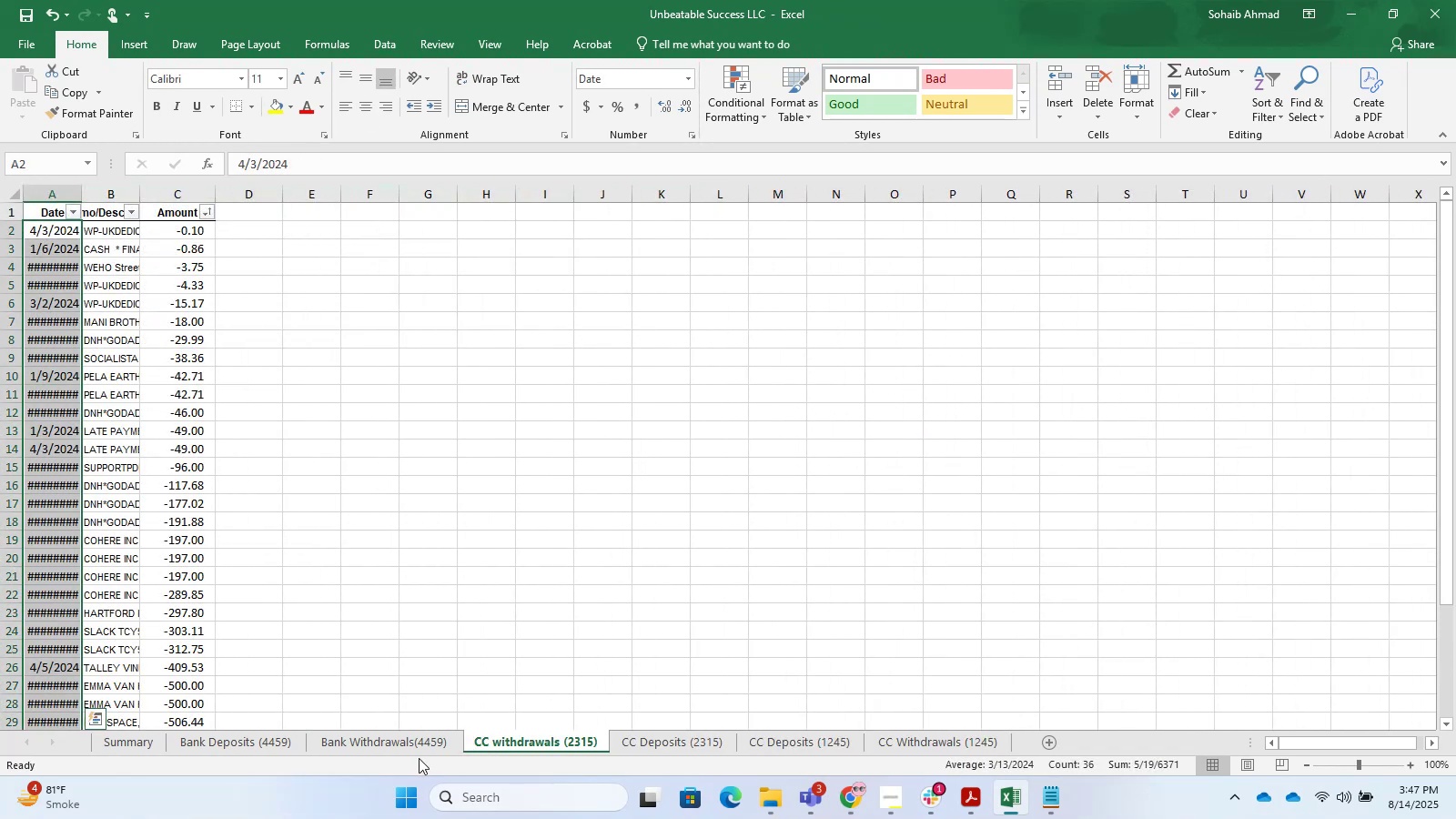 
triple_click([419, 758])
 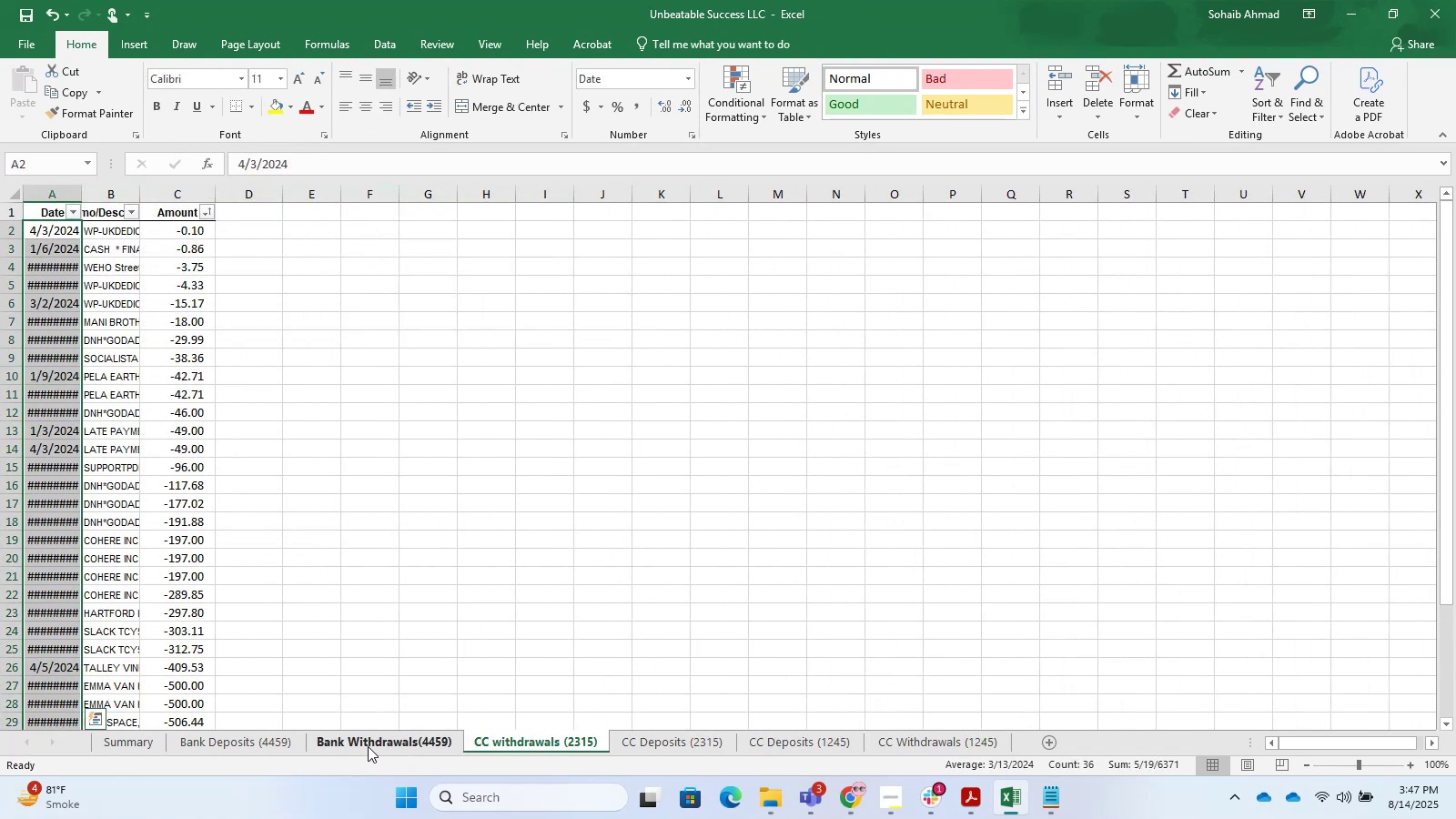 
triple_click([368, 746])
 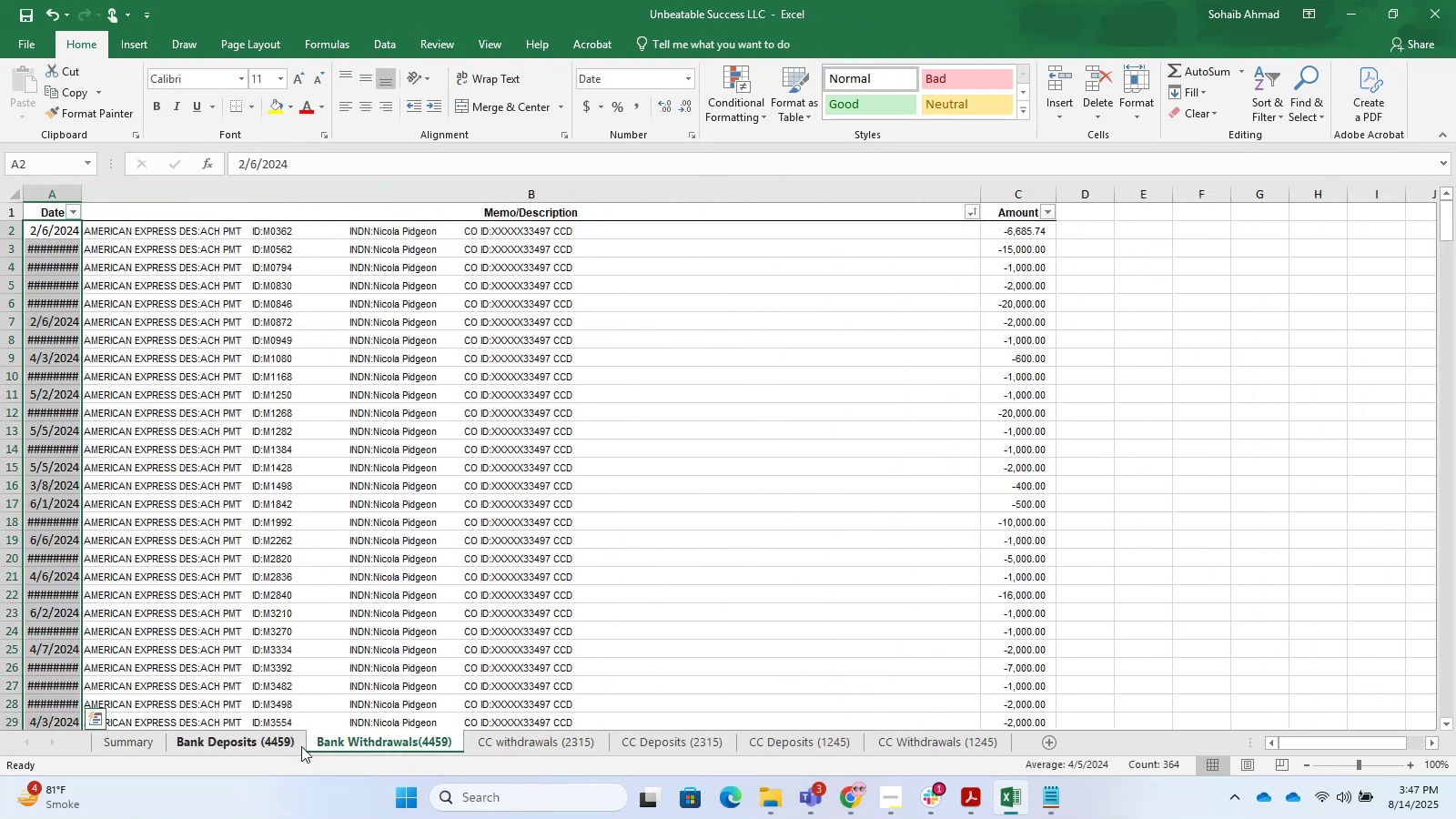 
triple_click([301, 746])
 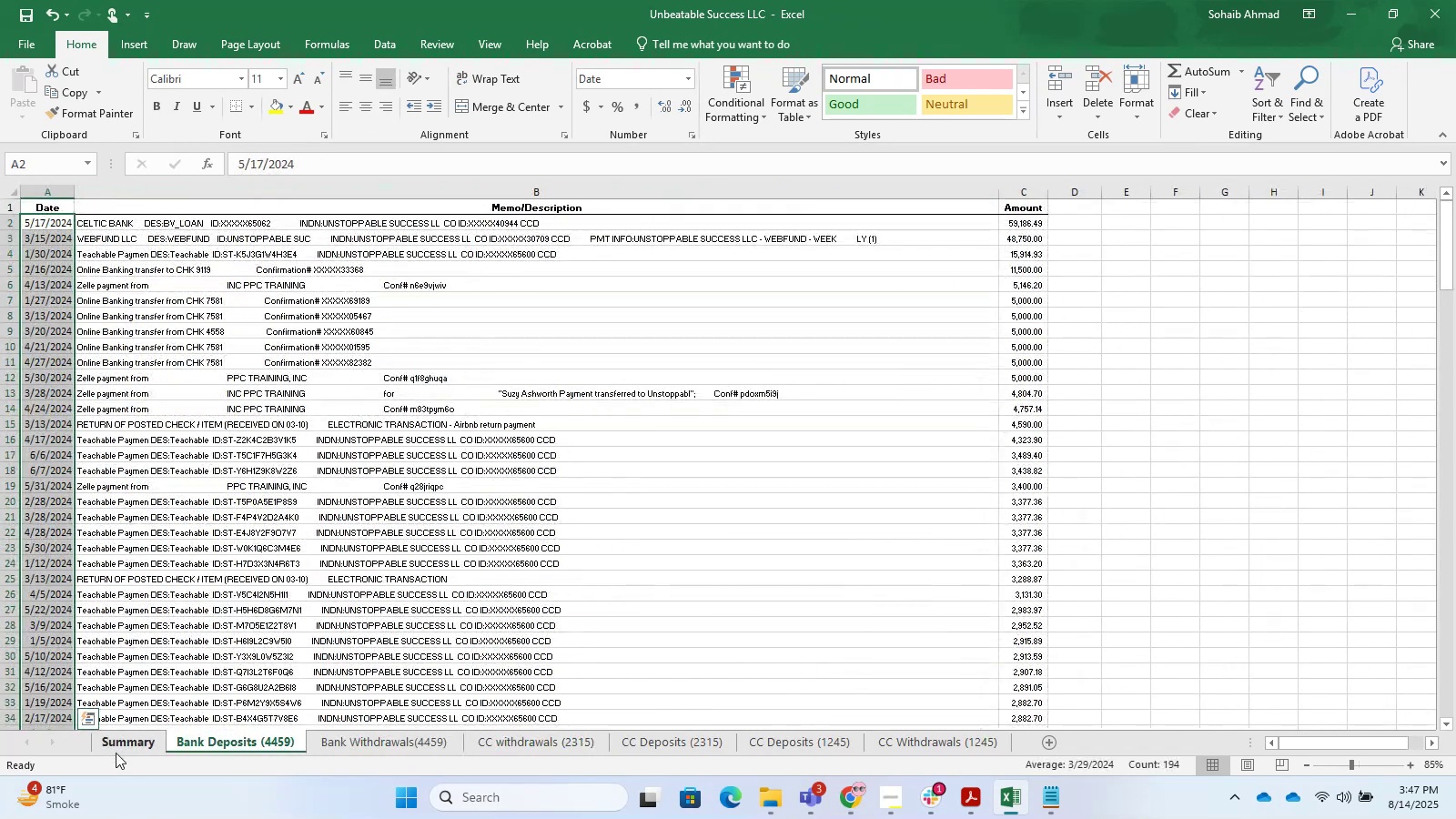 
left_click([116, 753])
 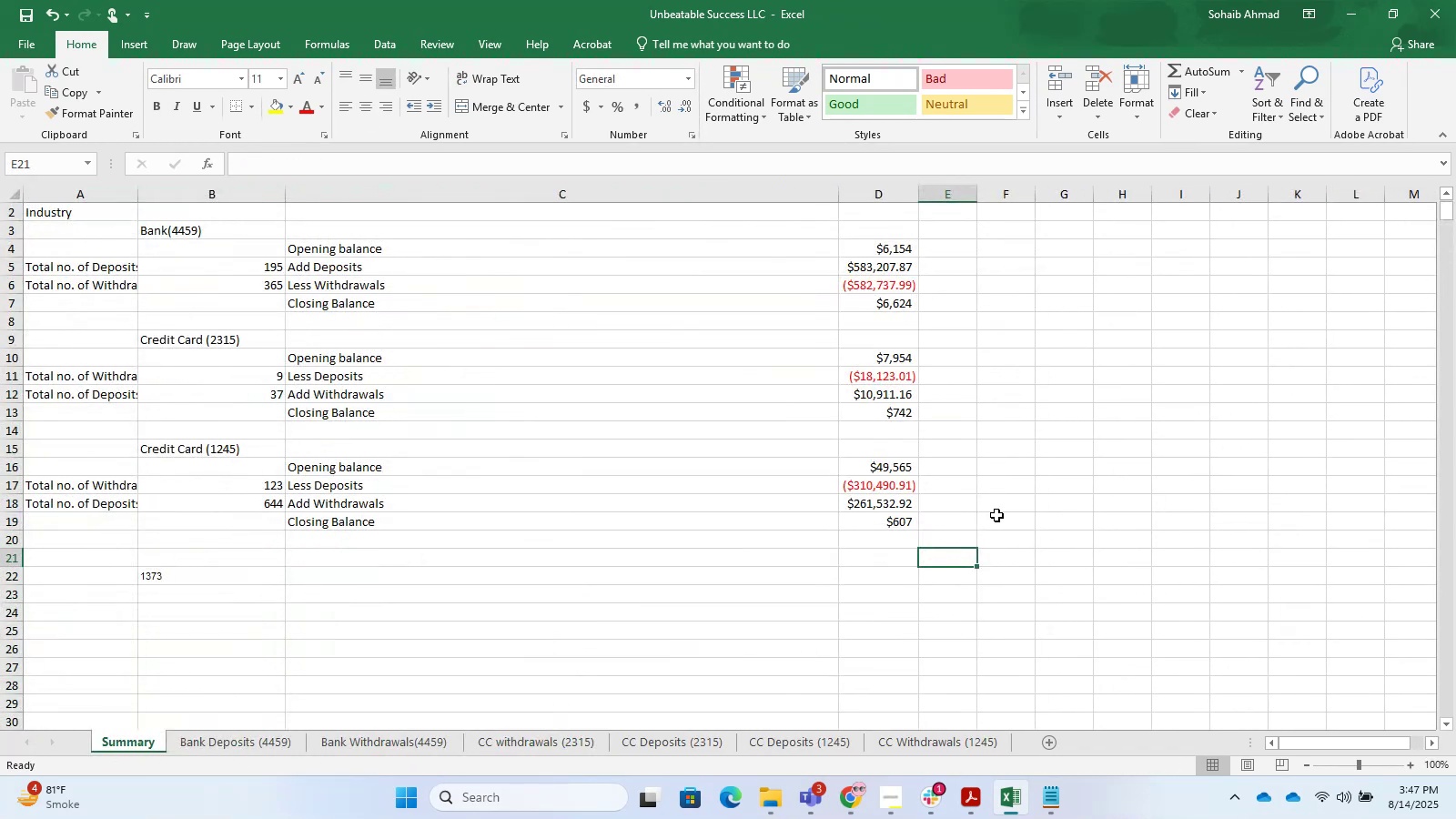 
left_click([1056, 493])
 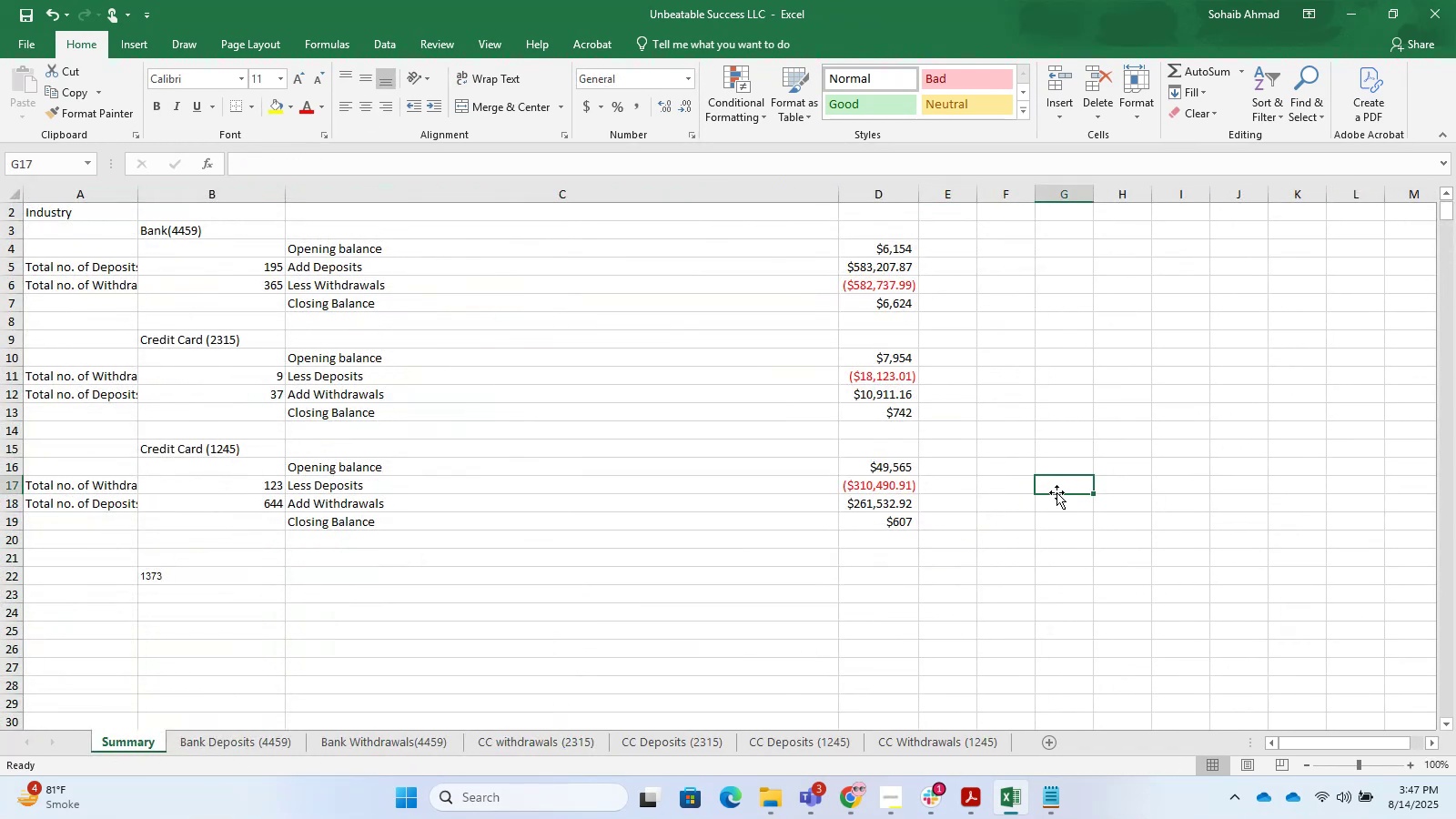 
key(Control+S)
 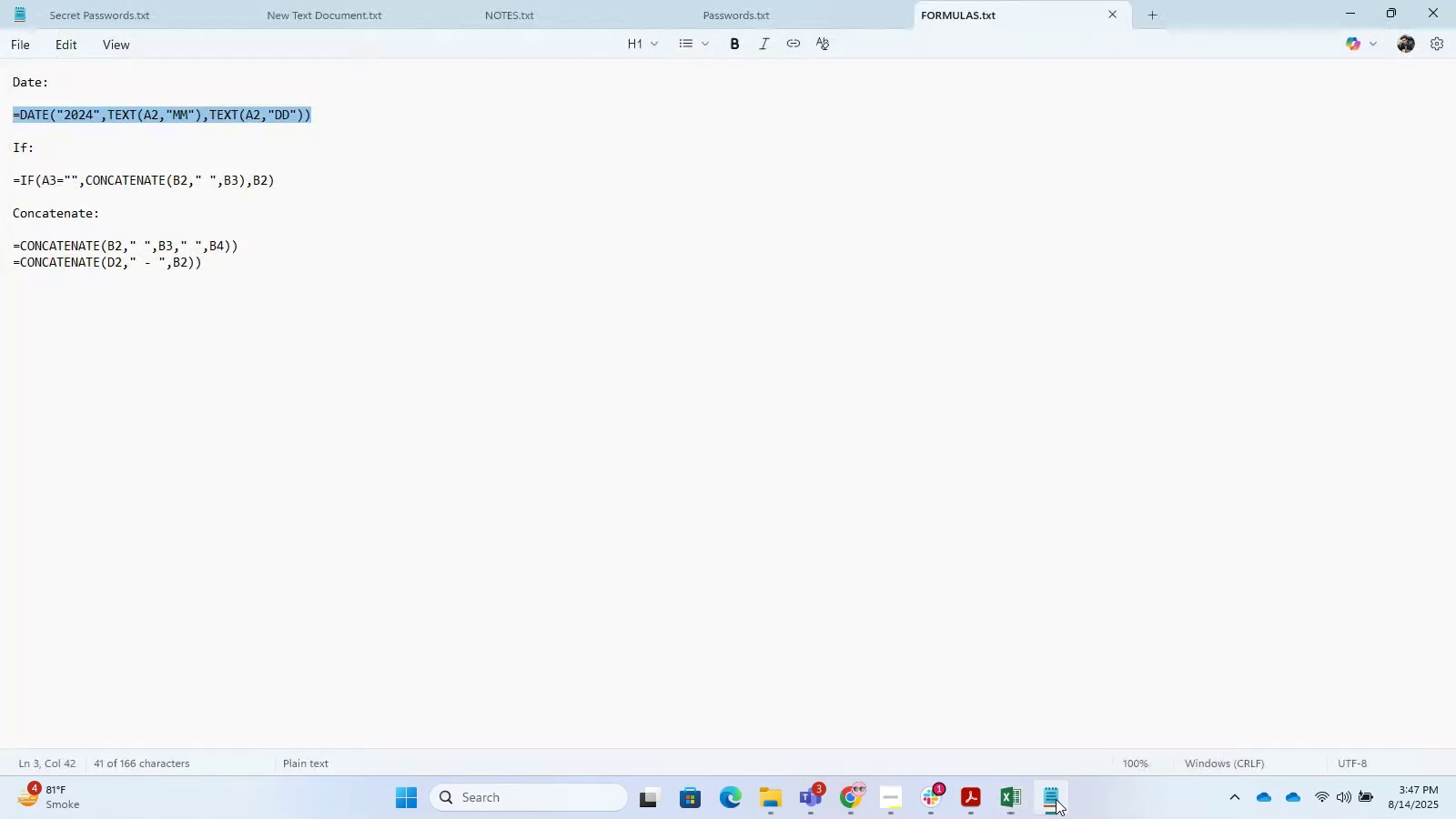 
left_click([1455, 0])
 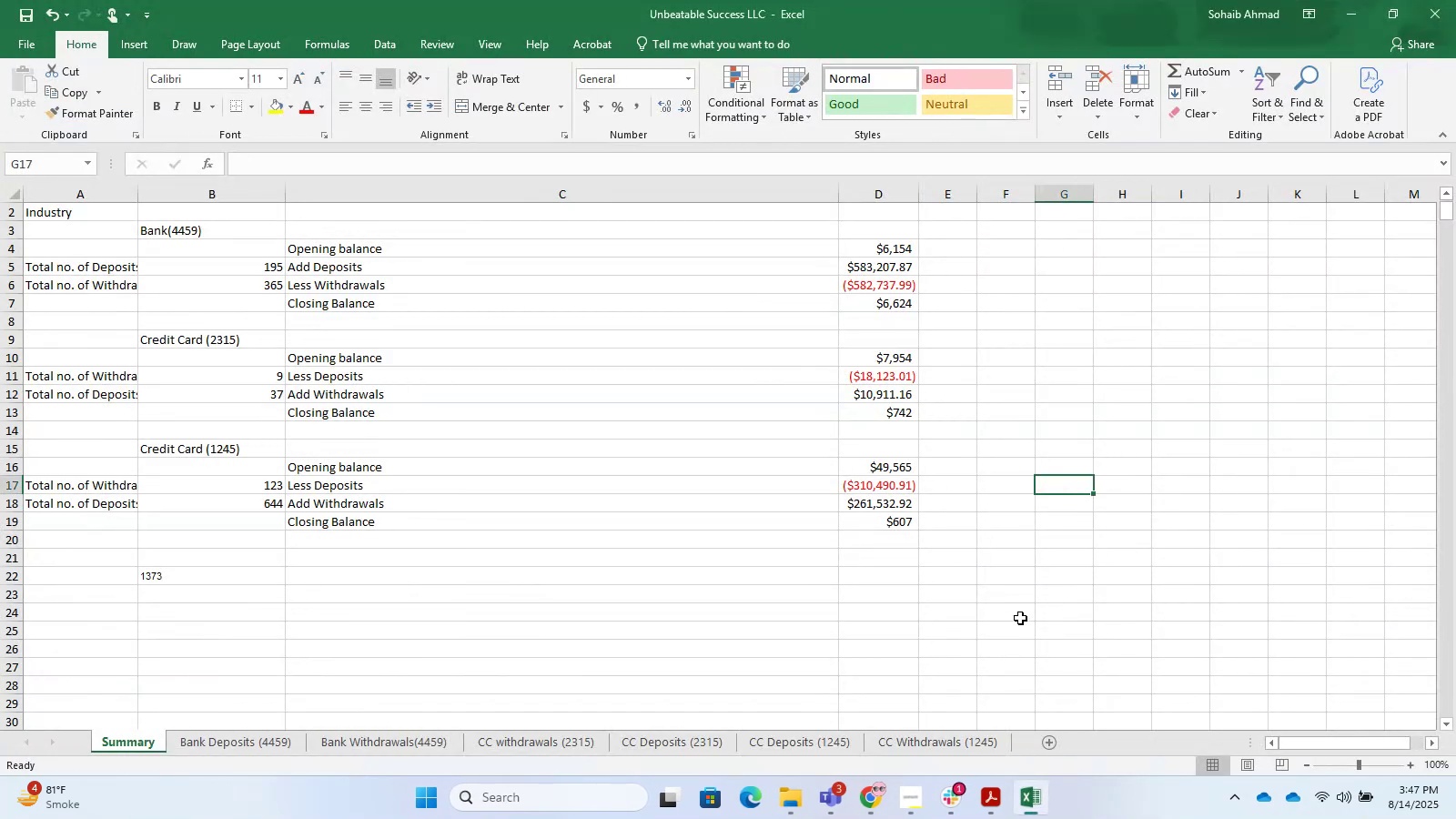 
left_click([1016, 579])
 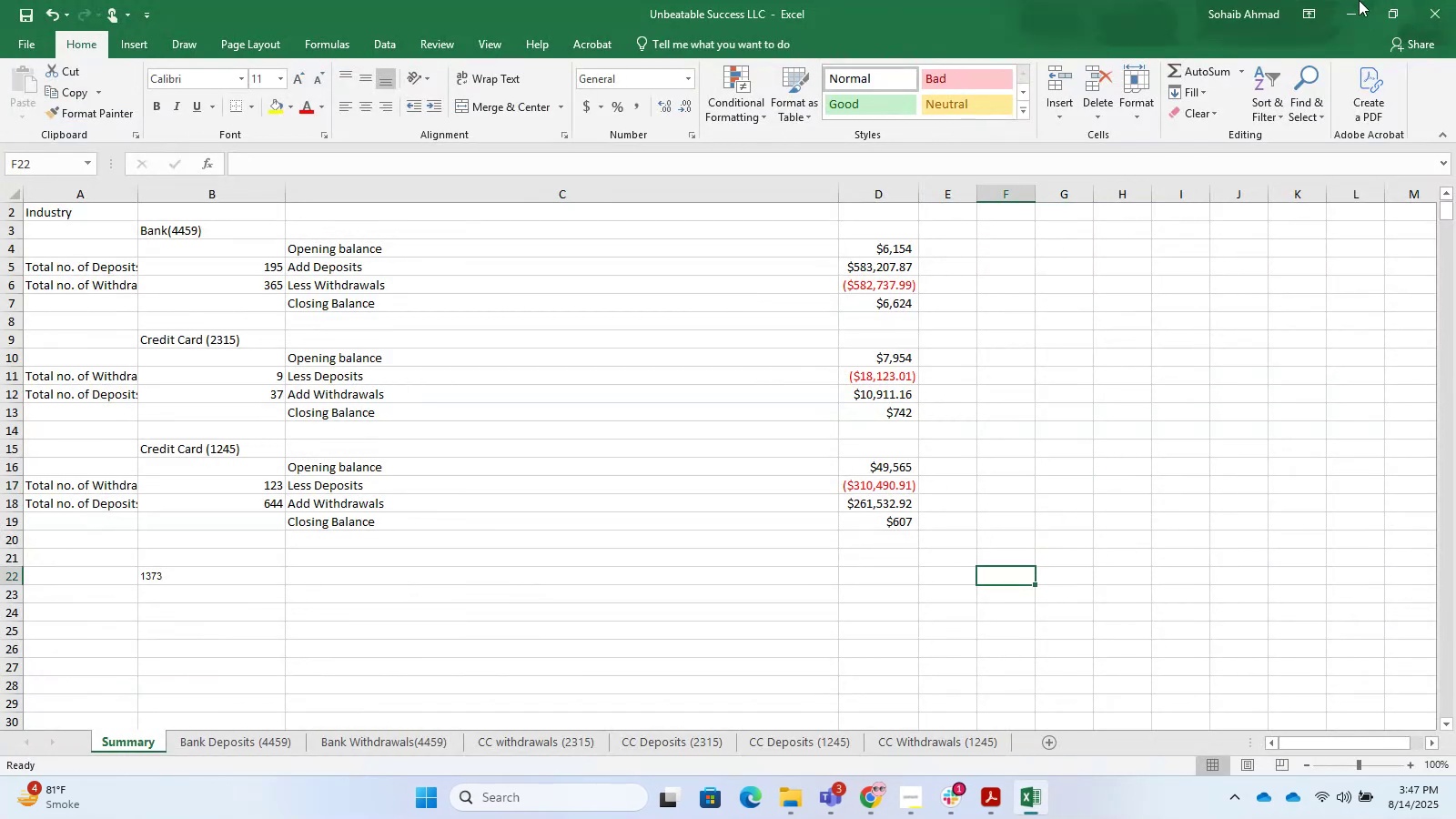 
left_click([1346, 0])
 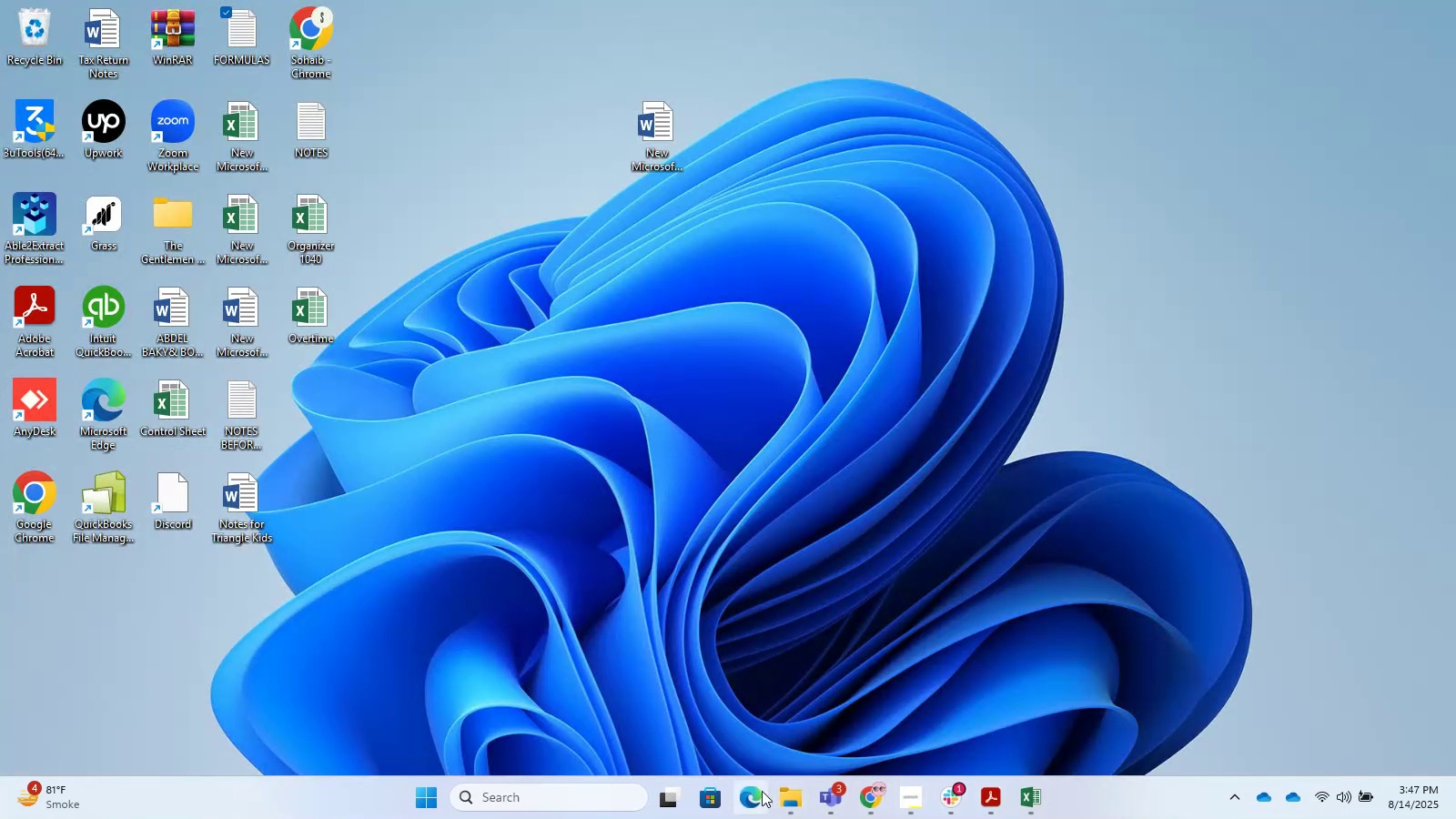 
left_click([792, 798])
 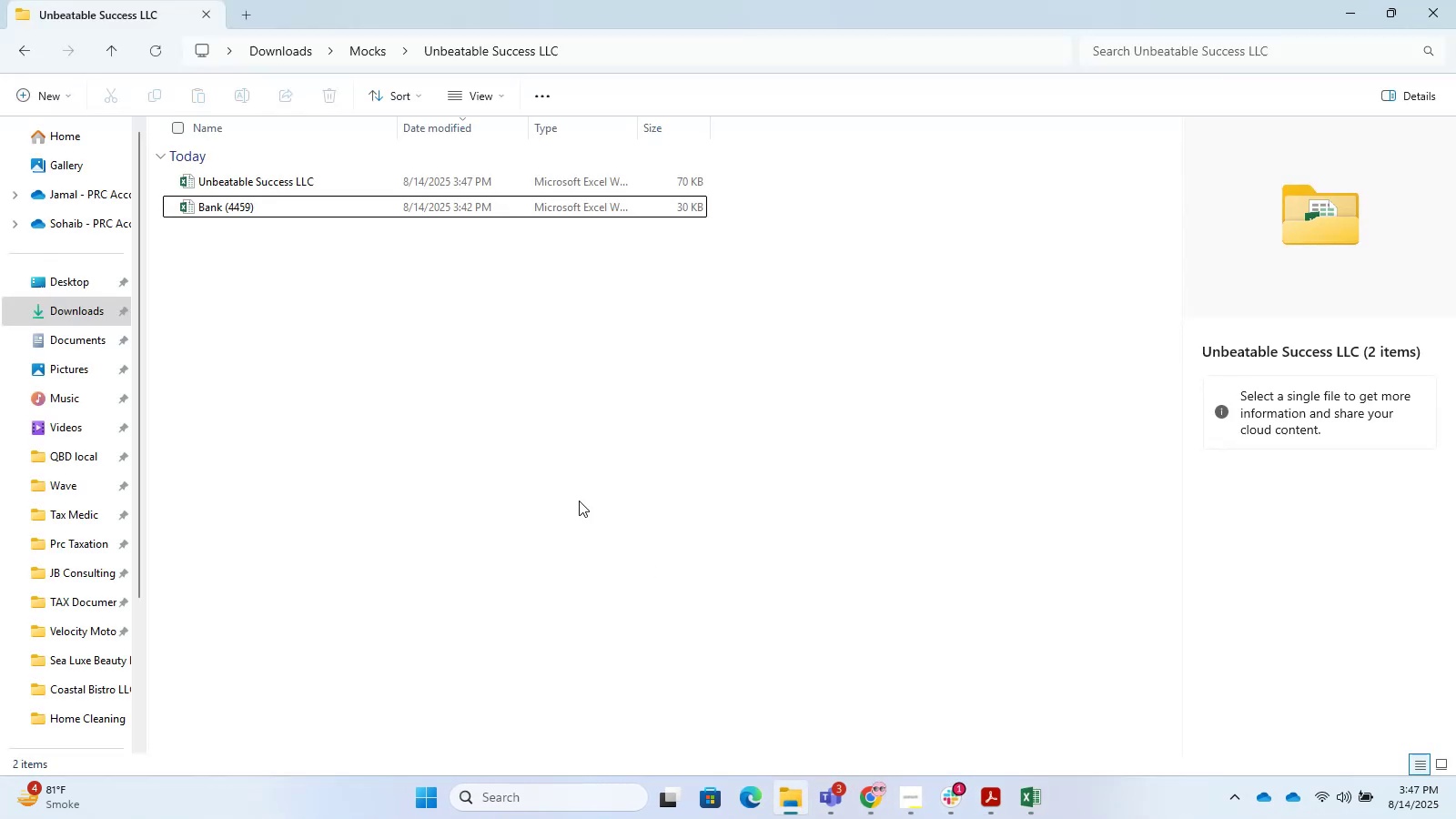 
left_click([499, 411])
 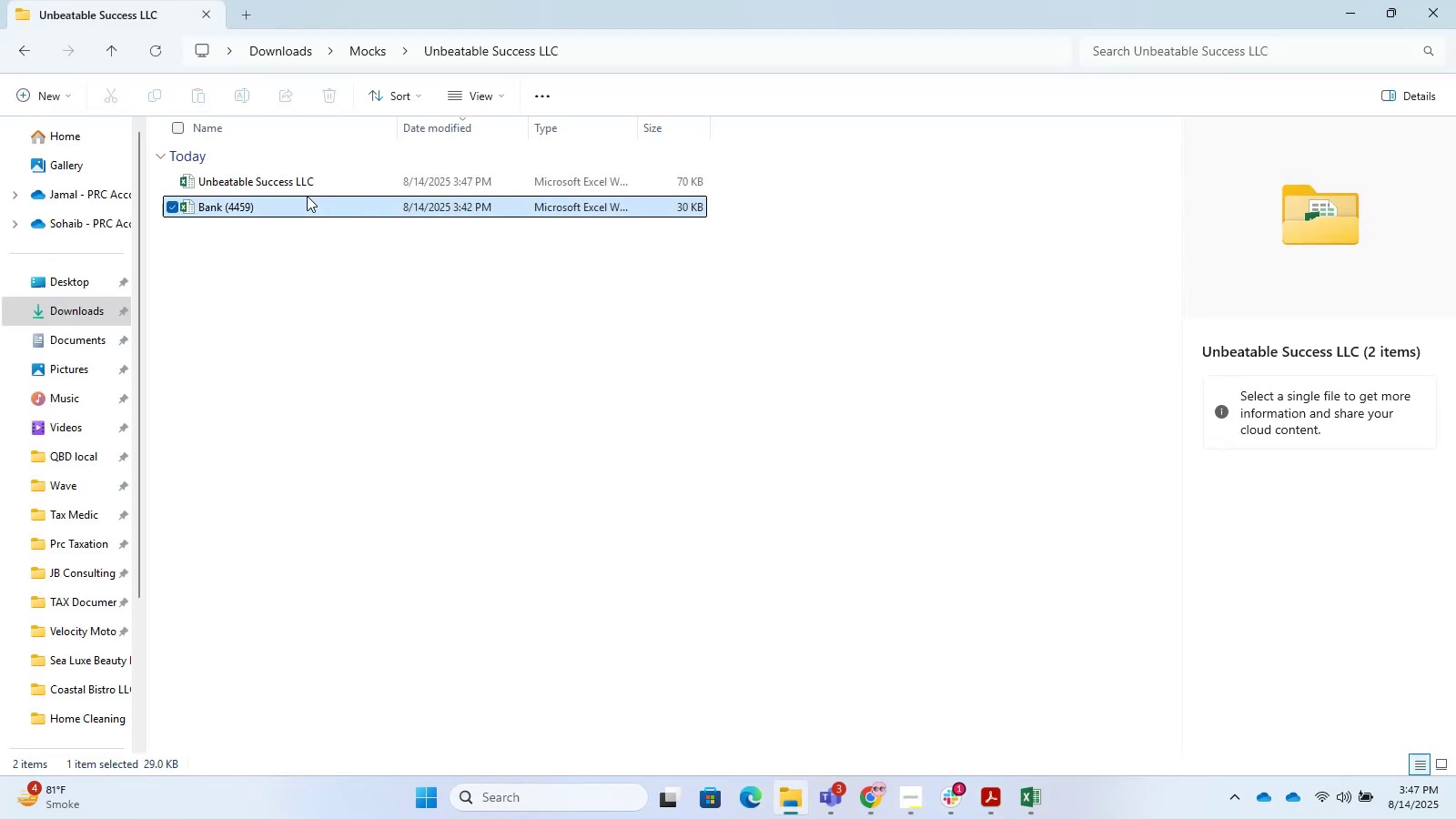 
double_click([306, 196])
 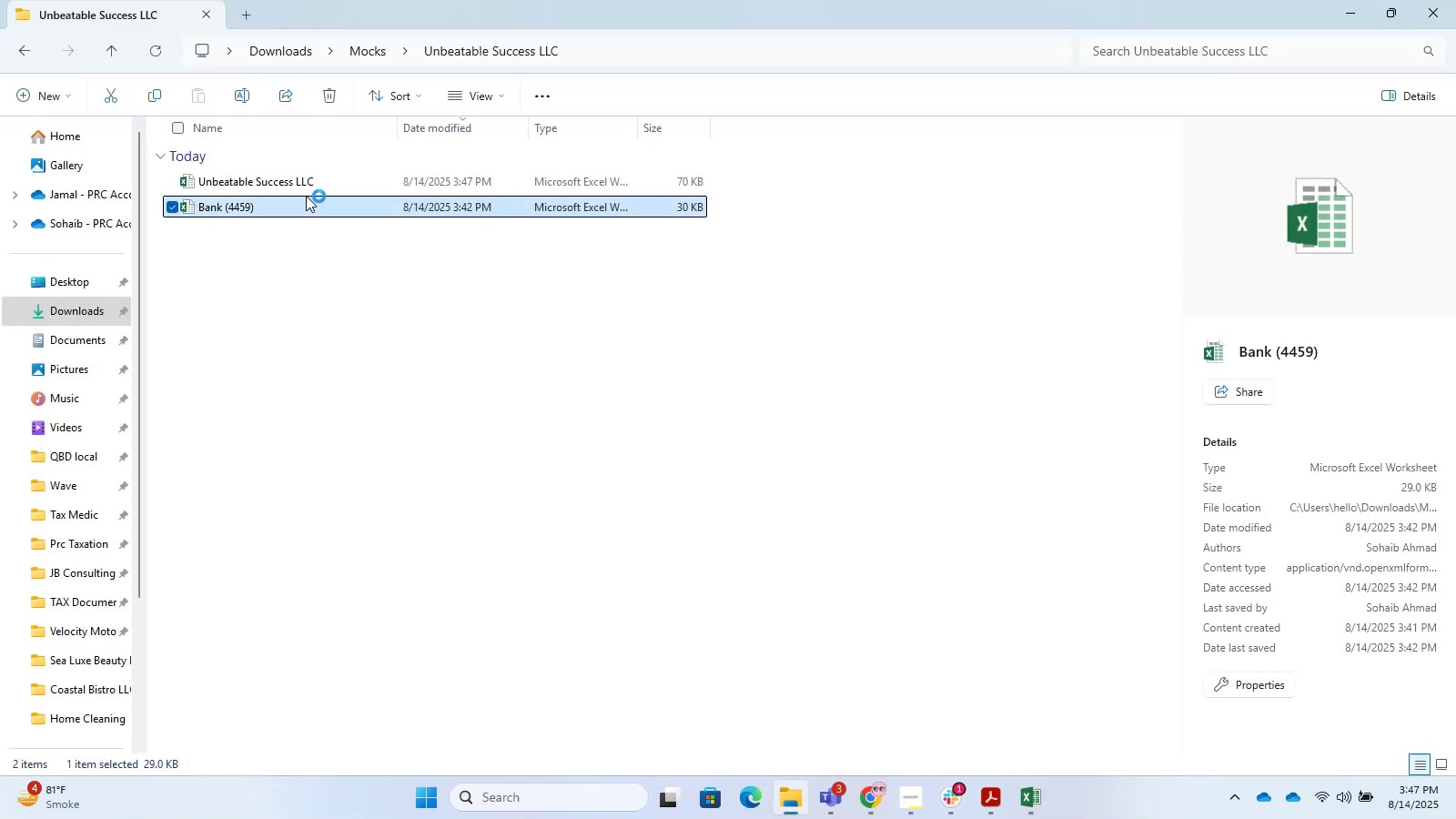 
triple_click([306, 196])
 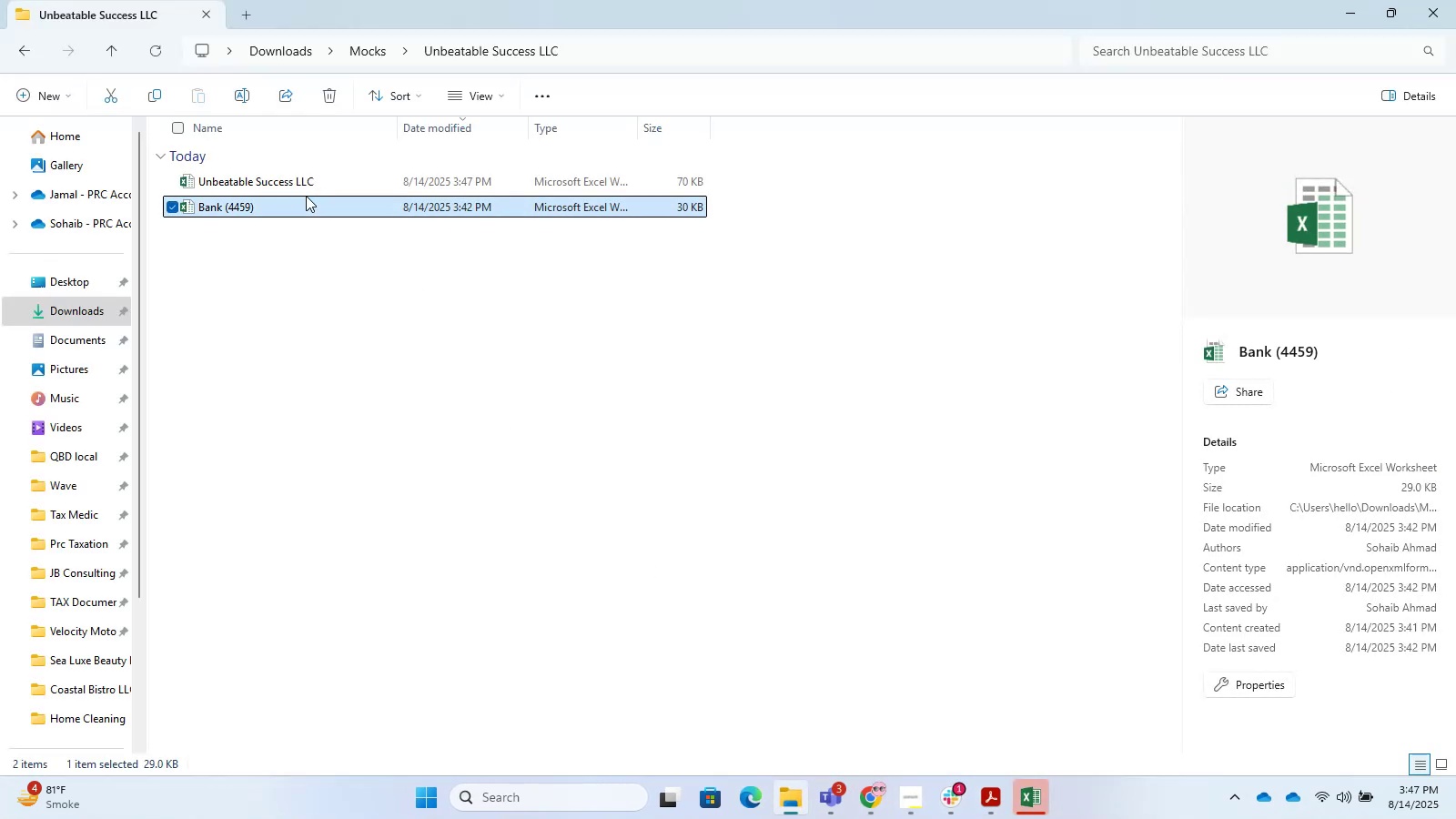 
double_click([306, 202])
 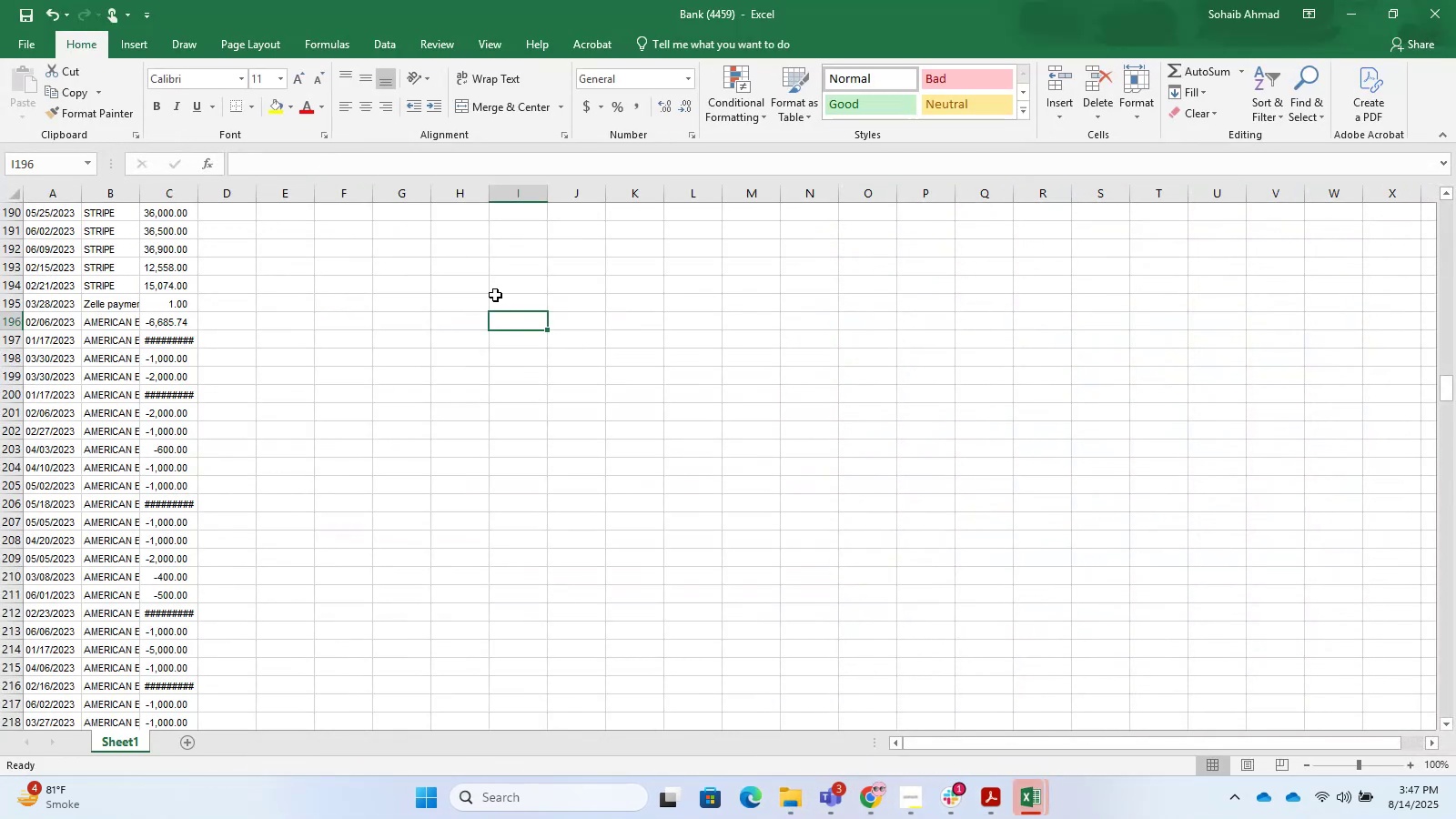 
scroll: coordinate [122, 301], scroll_direction: up, amount: 13.0
 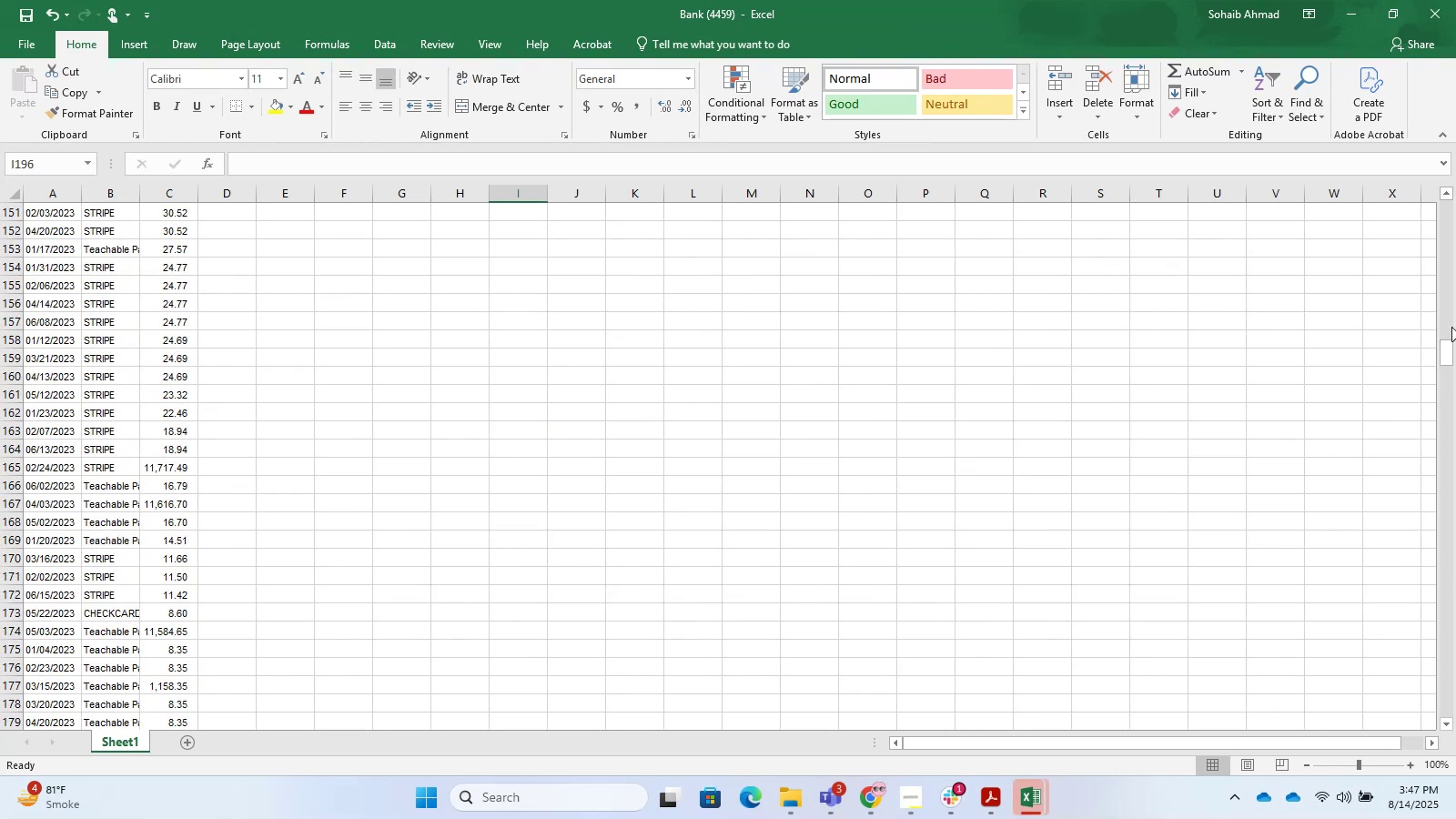 
left_click_drag(start_coordinate=[1452, 359], to_coordinate=[1433, 159])
 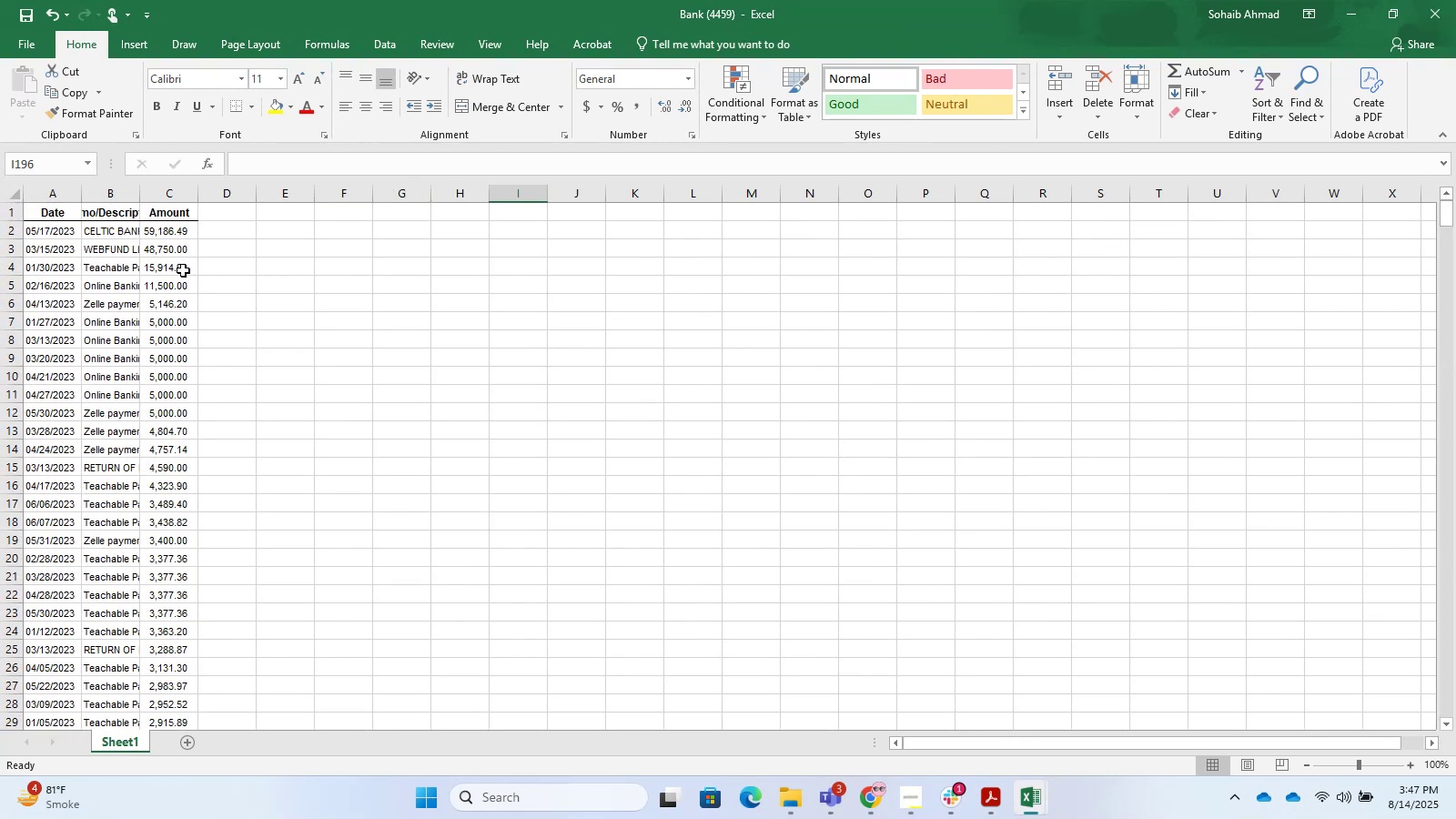 
left_click([222, 230])
 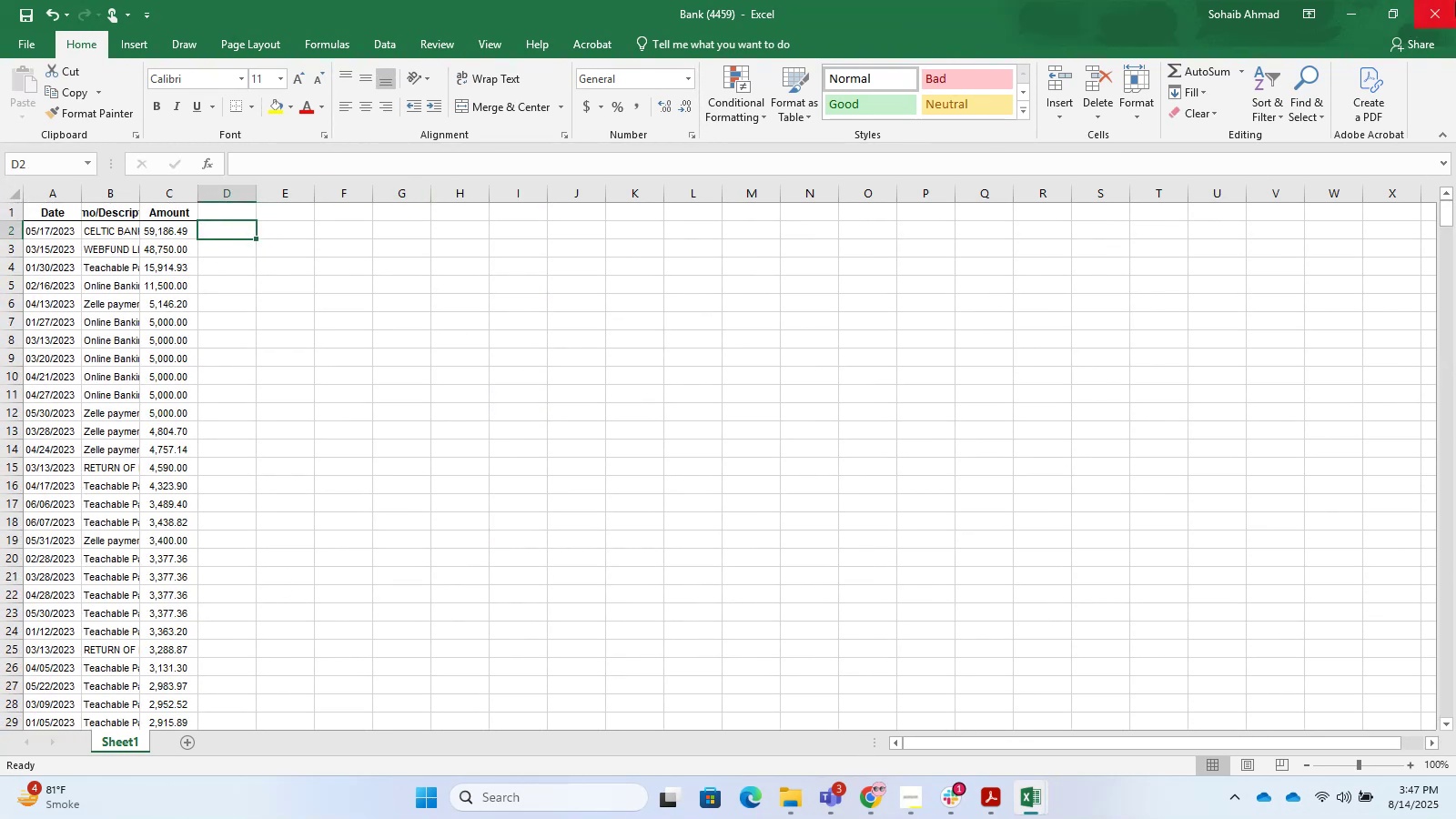 
left_click([1351, 0])
 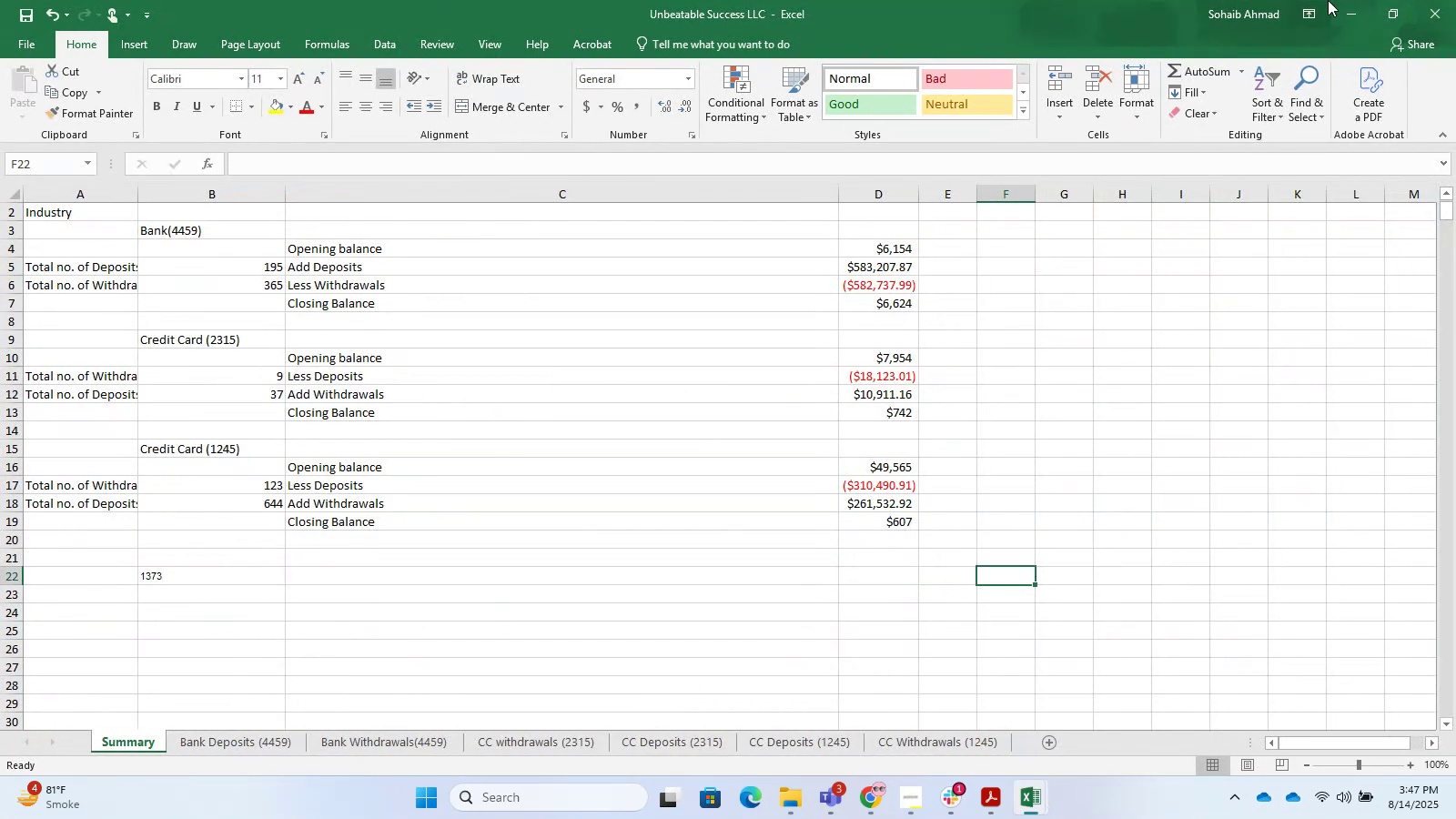 
double_click([1350, 0])
 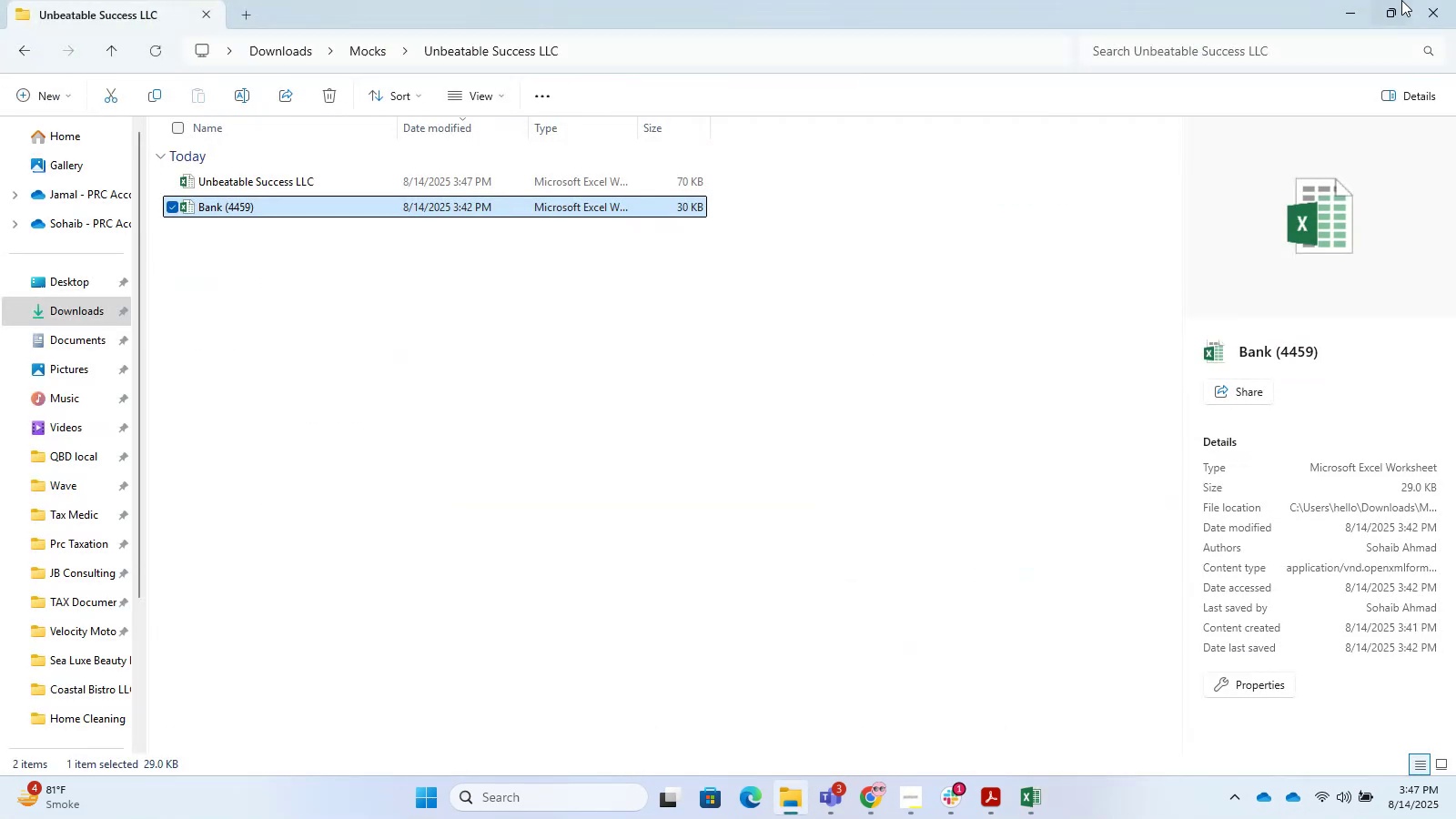 
left_click([1369, 0])
 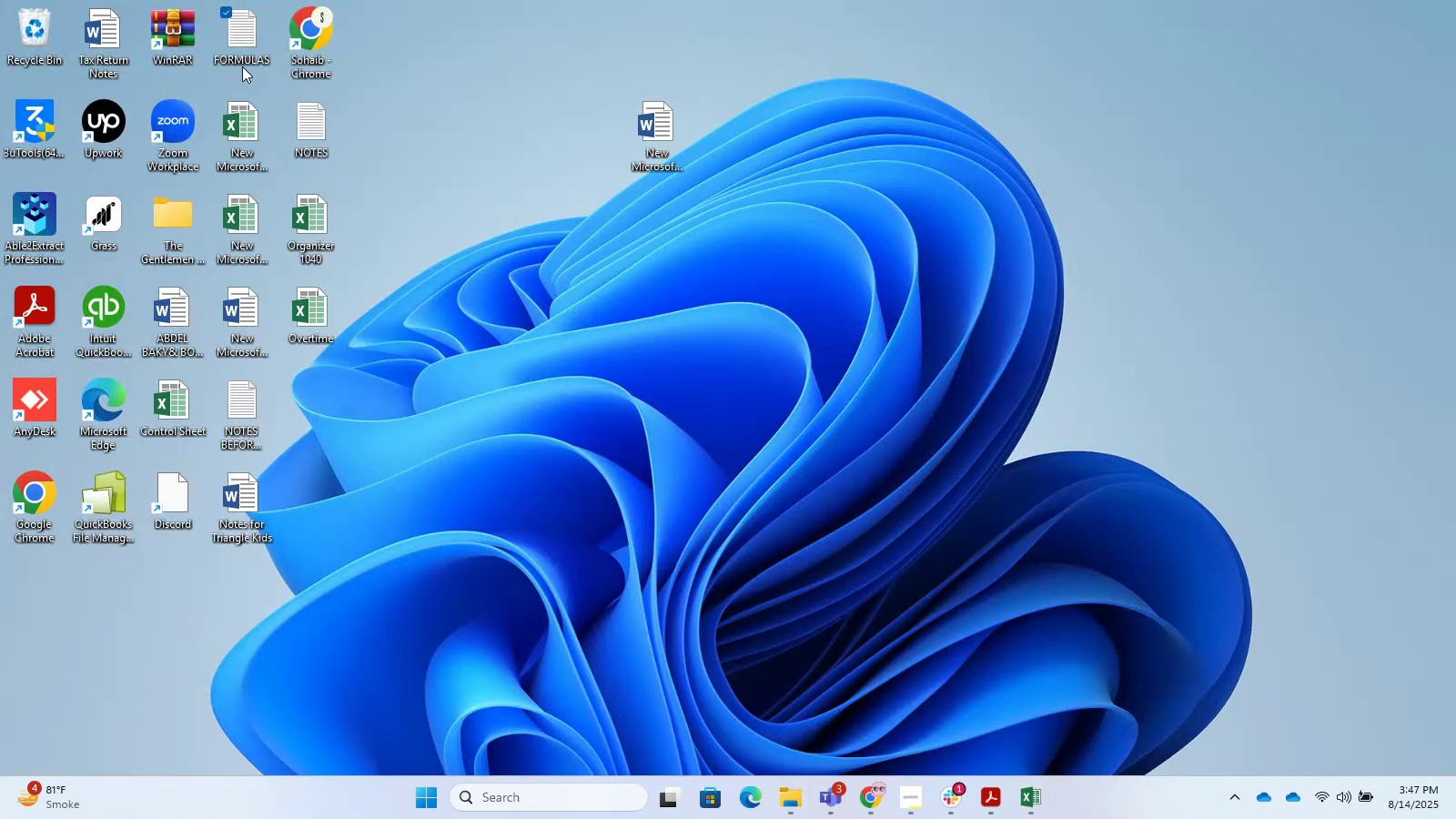 
double_click([220, 46])
 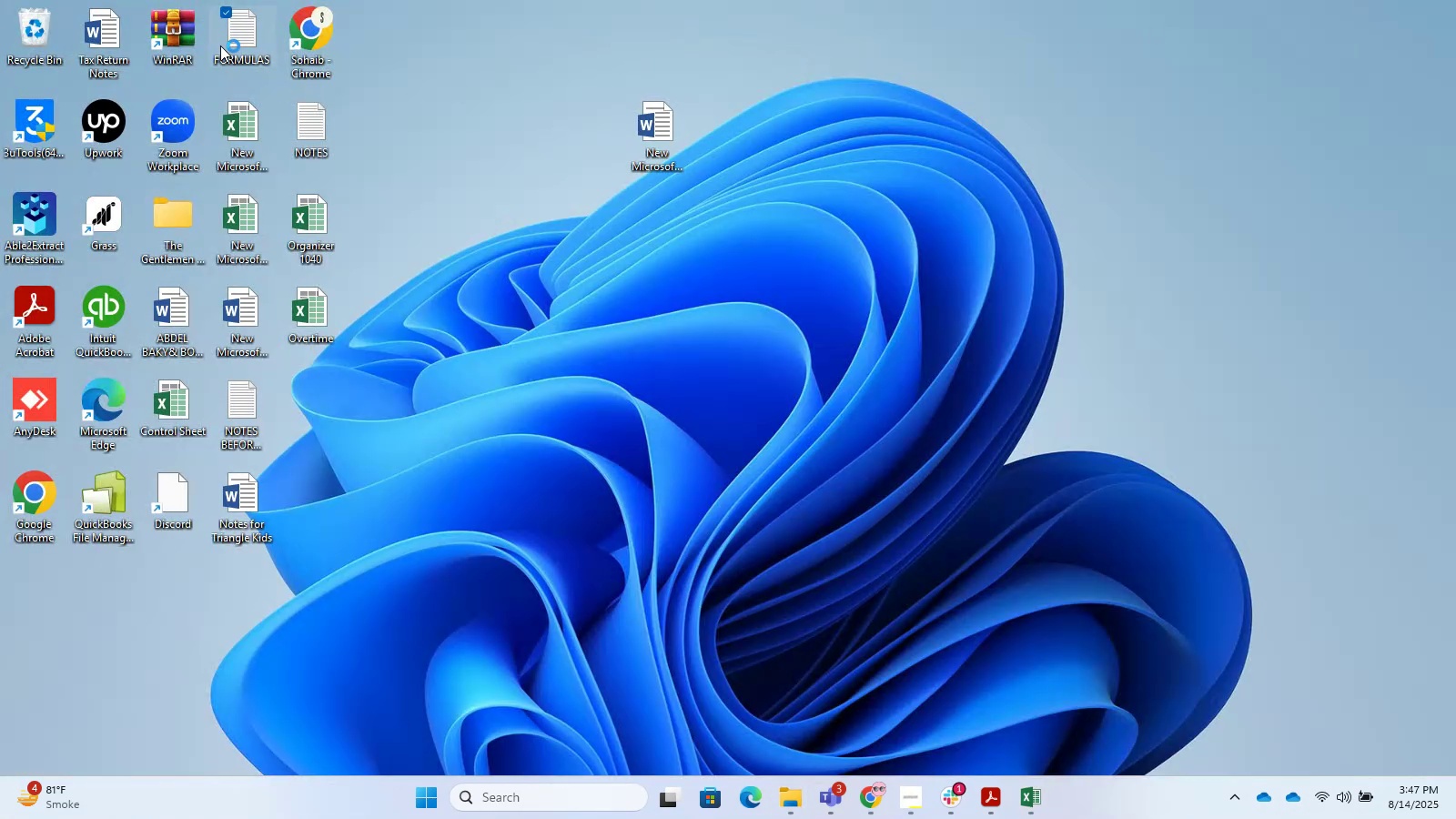 
triple_click([220, 46])
 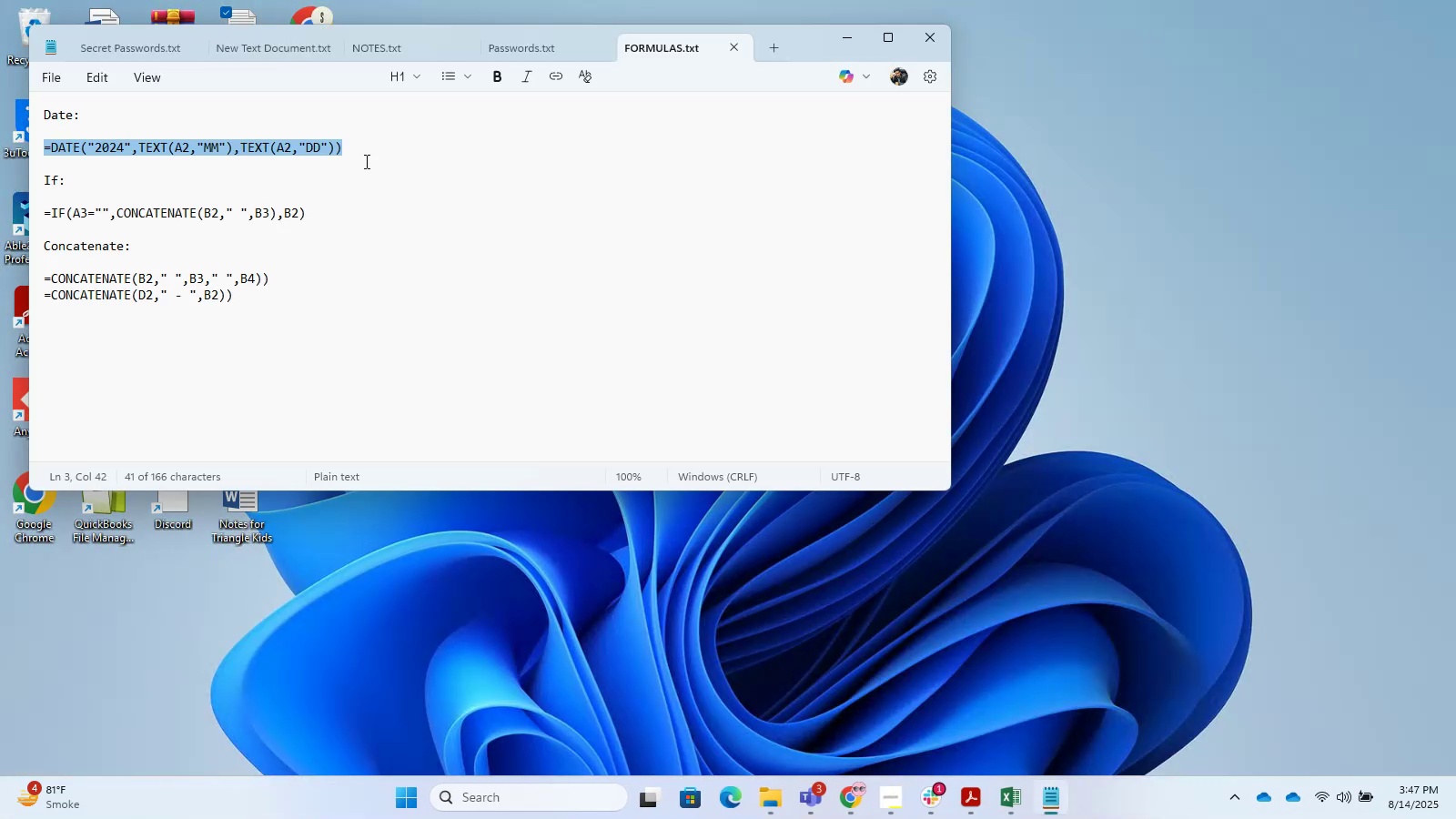 
left_click_drag(start_coordinate=[357, 150], to_coordinate=[33, 145])
 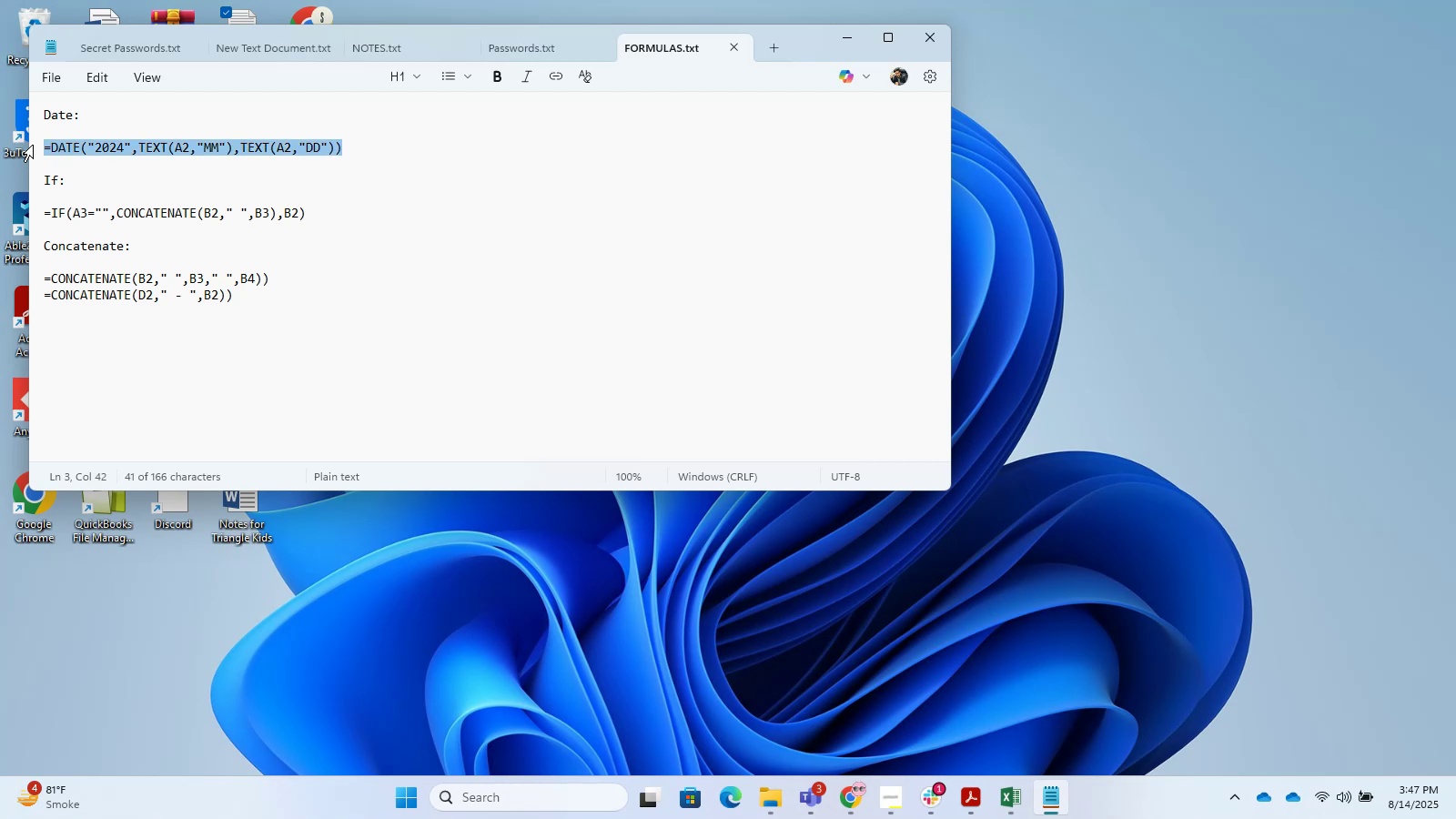 
hold_key(key=ControlLeft, duration=0.84)
 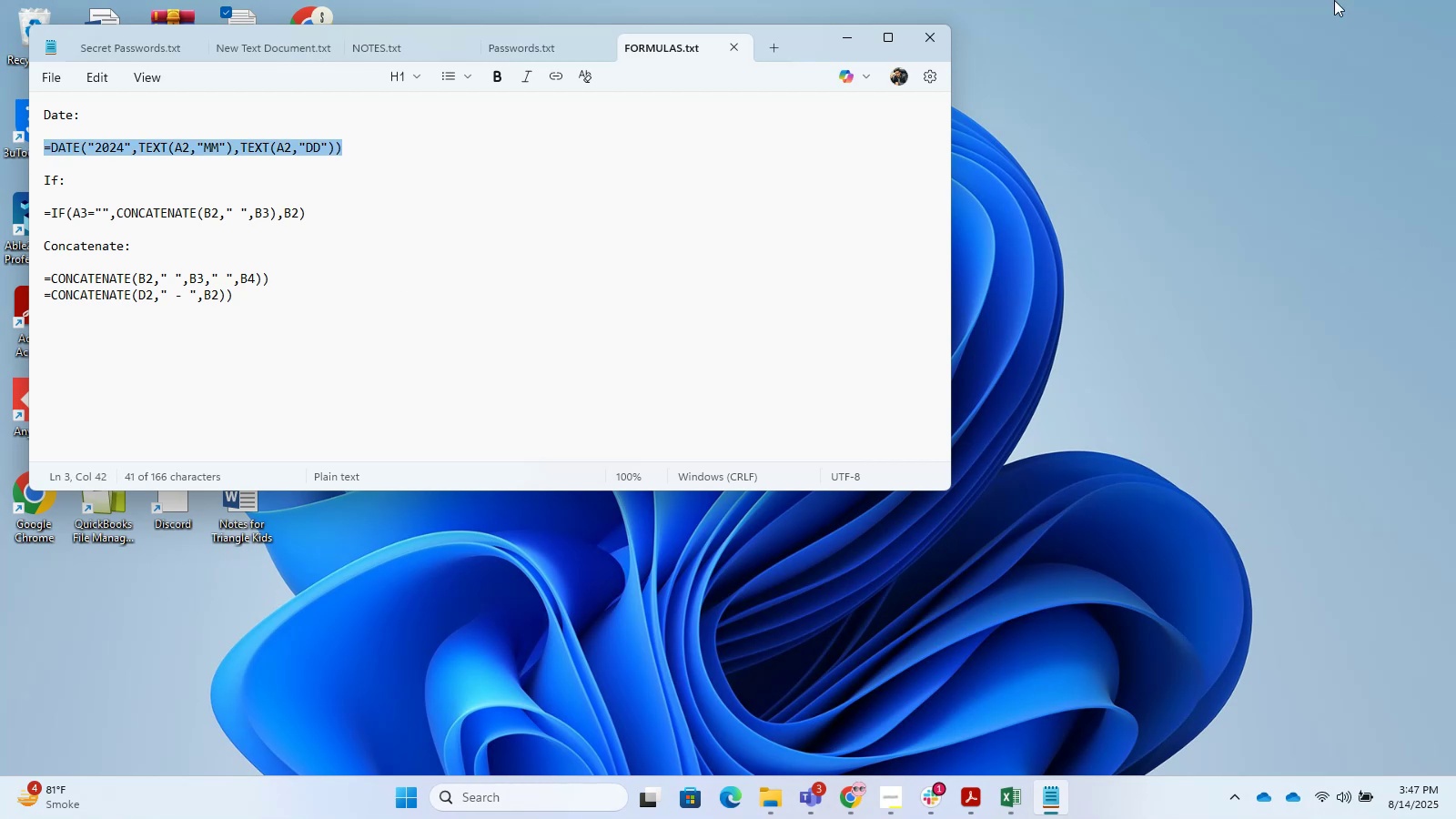 
hold_key(key=C, duration=0.39)
 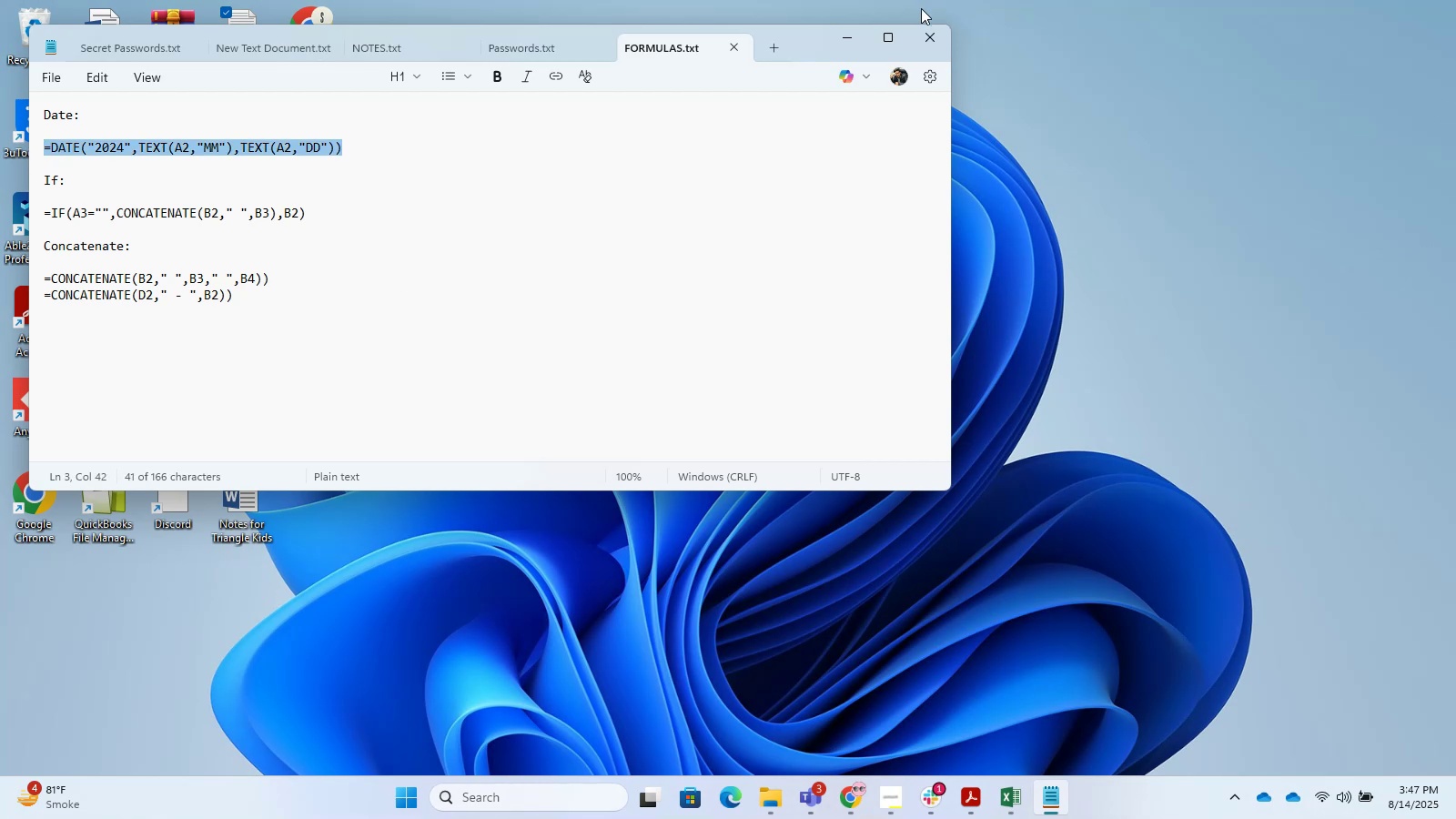 
left_click([925, 32])
 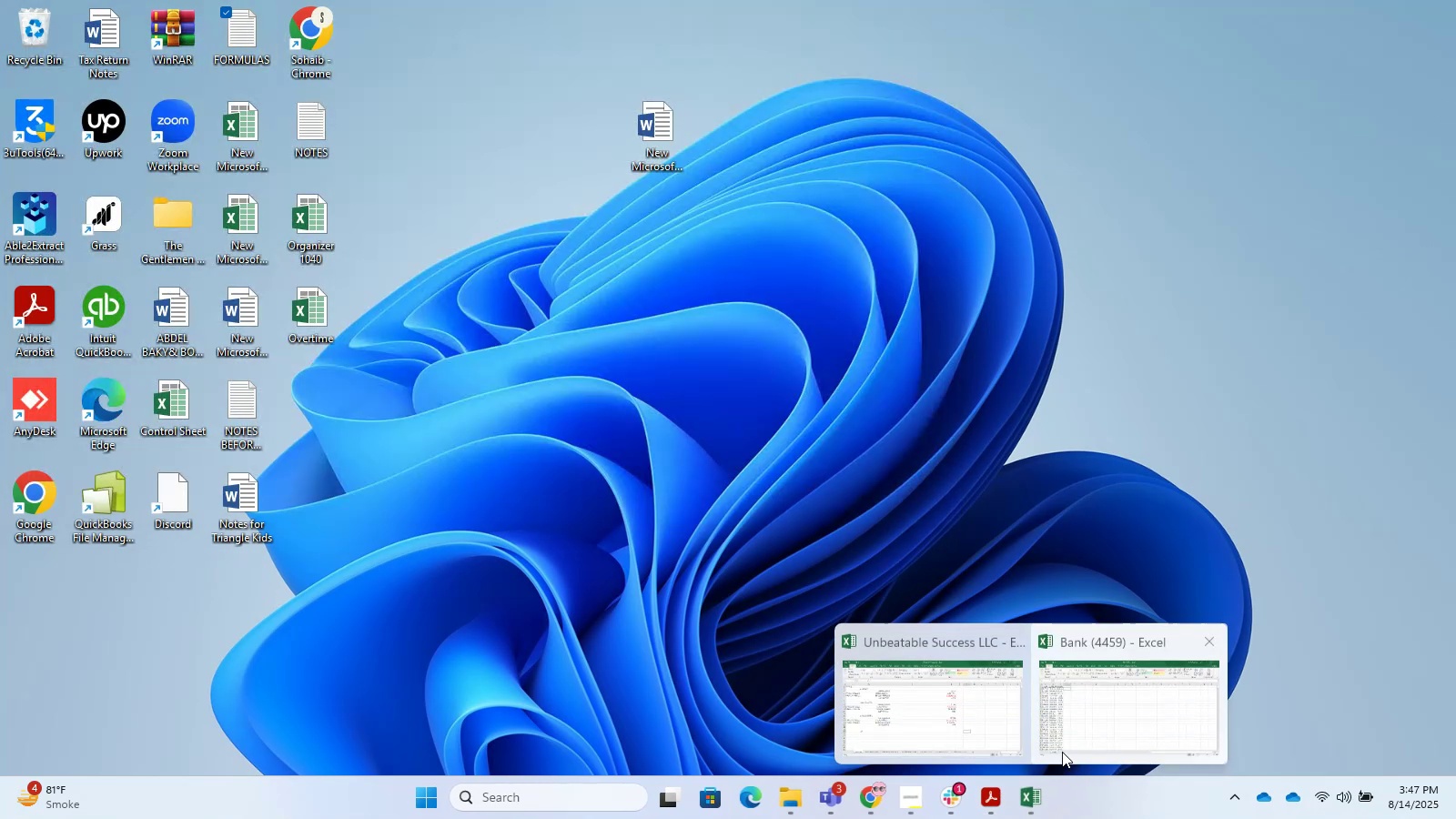 
left_click([1117, 721])
 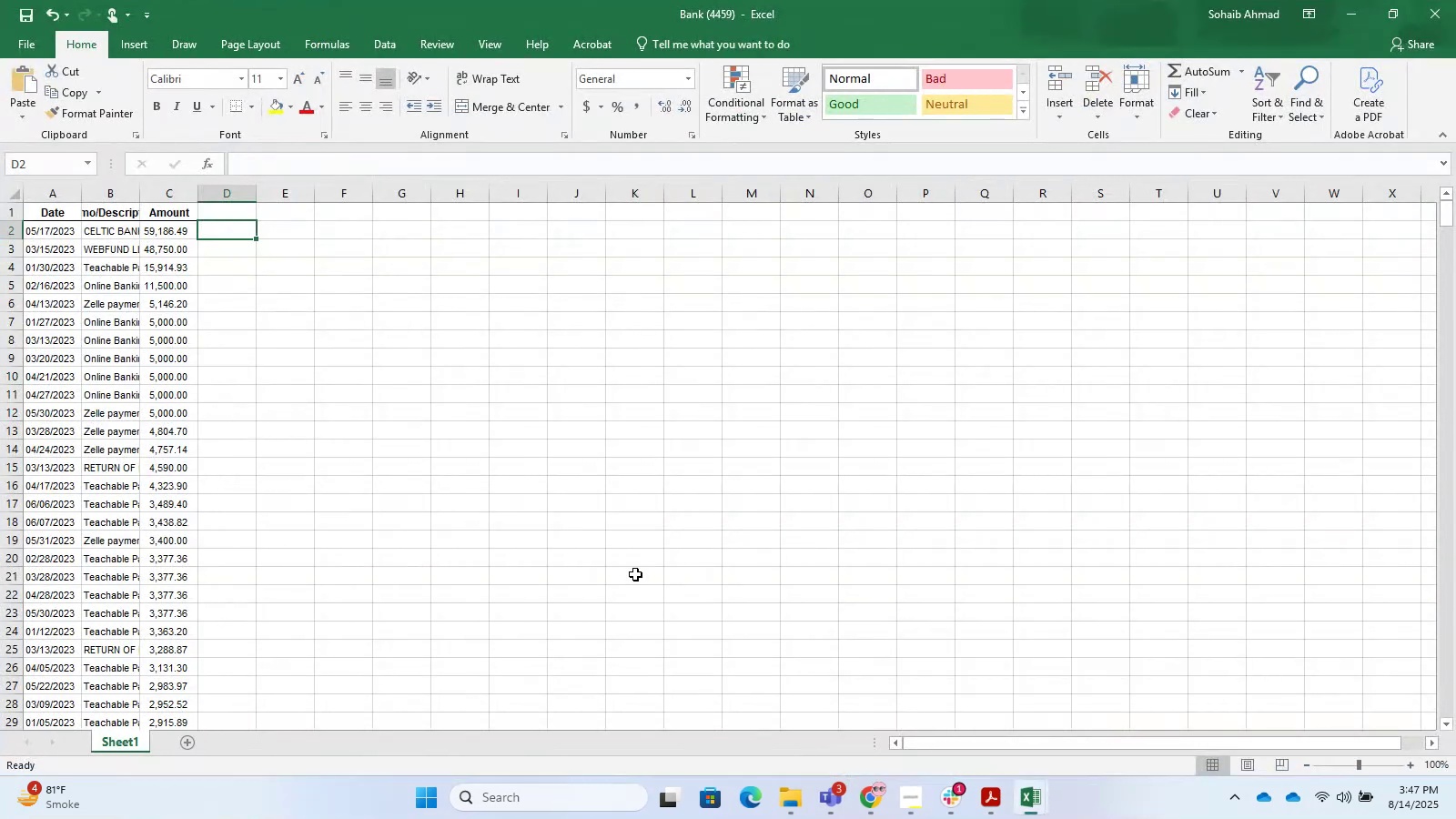 
key(Control+V)
 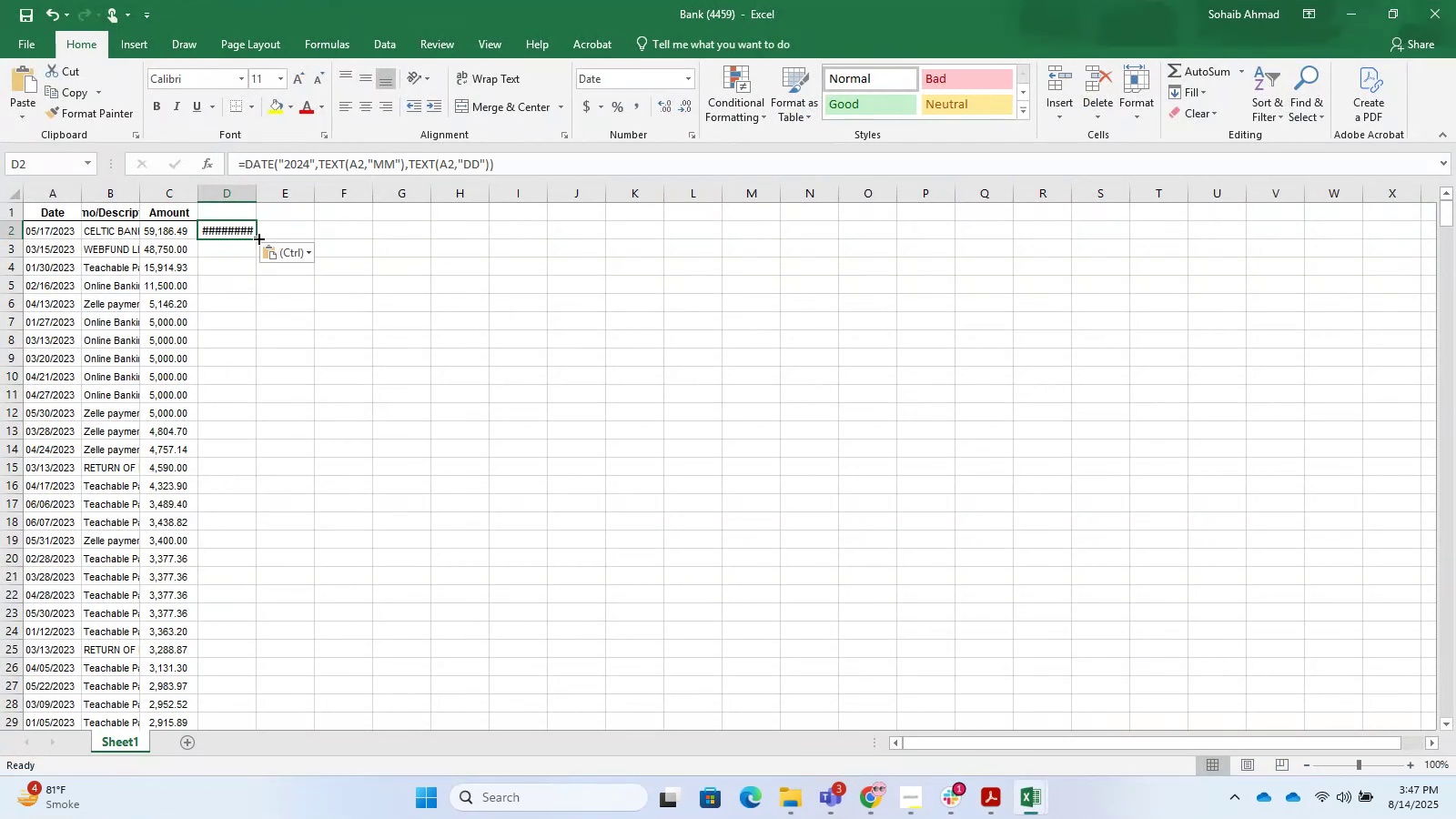 
double_click([256, 238])
 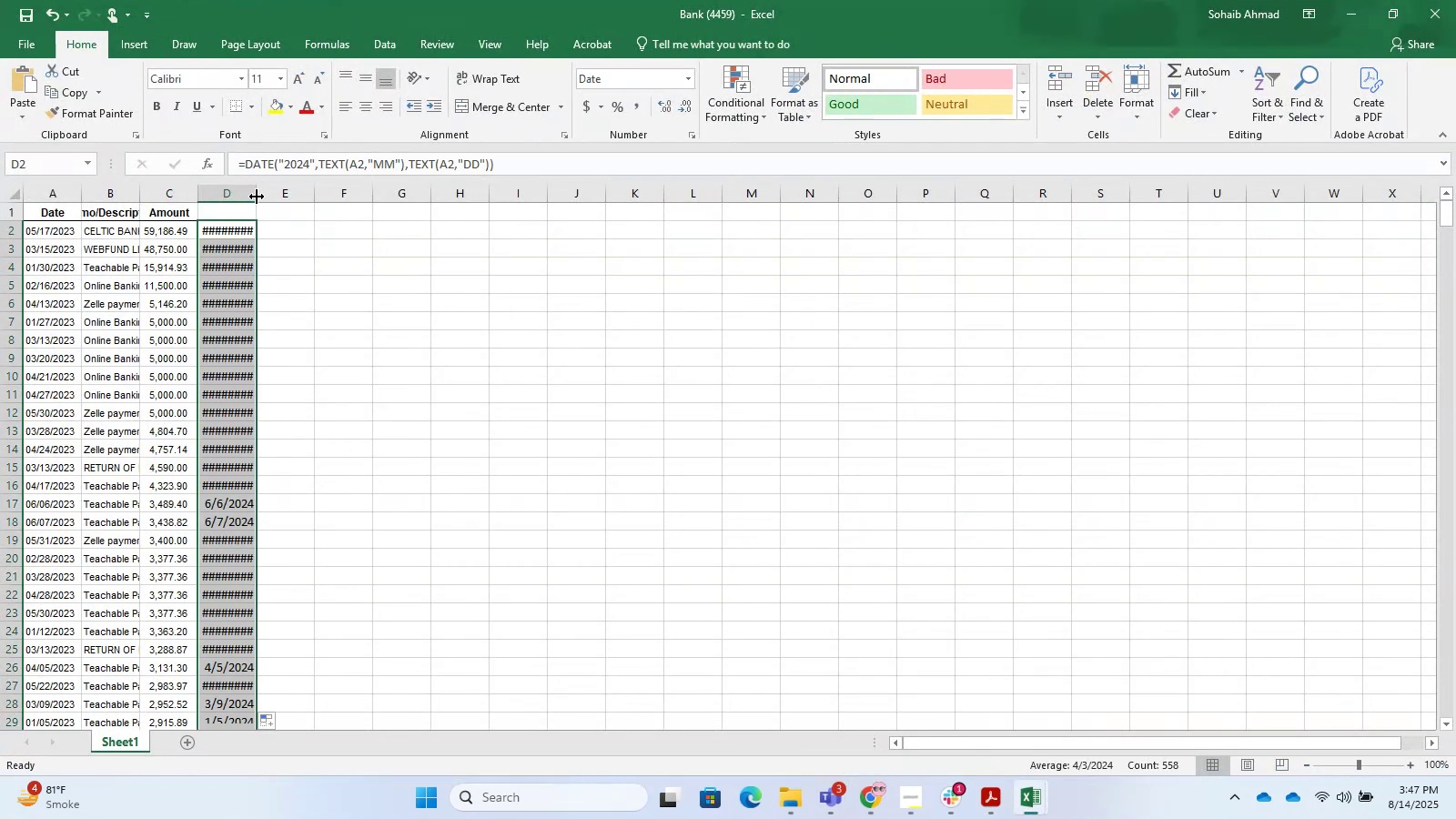 
double_click([257, 197])
 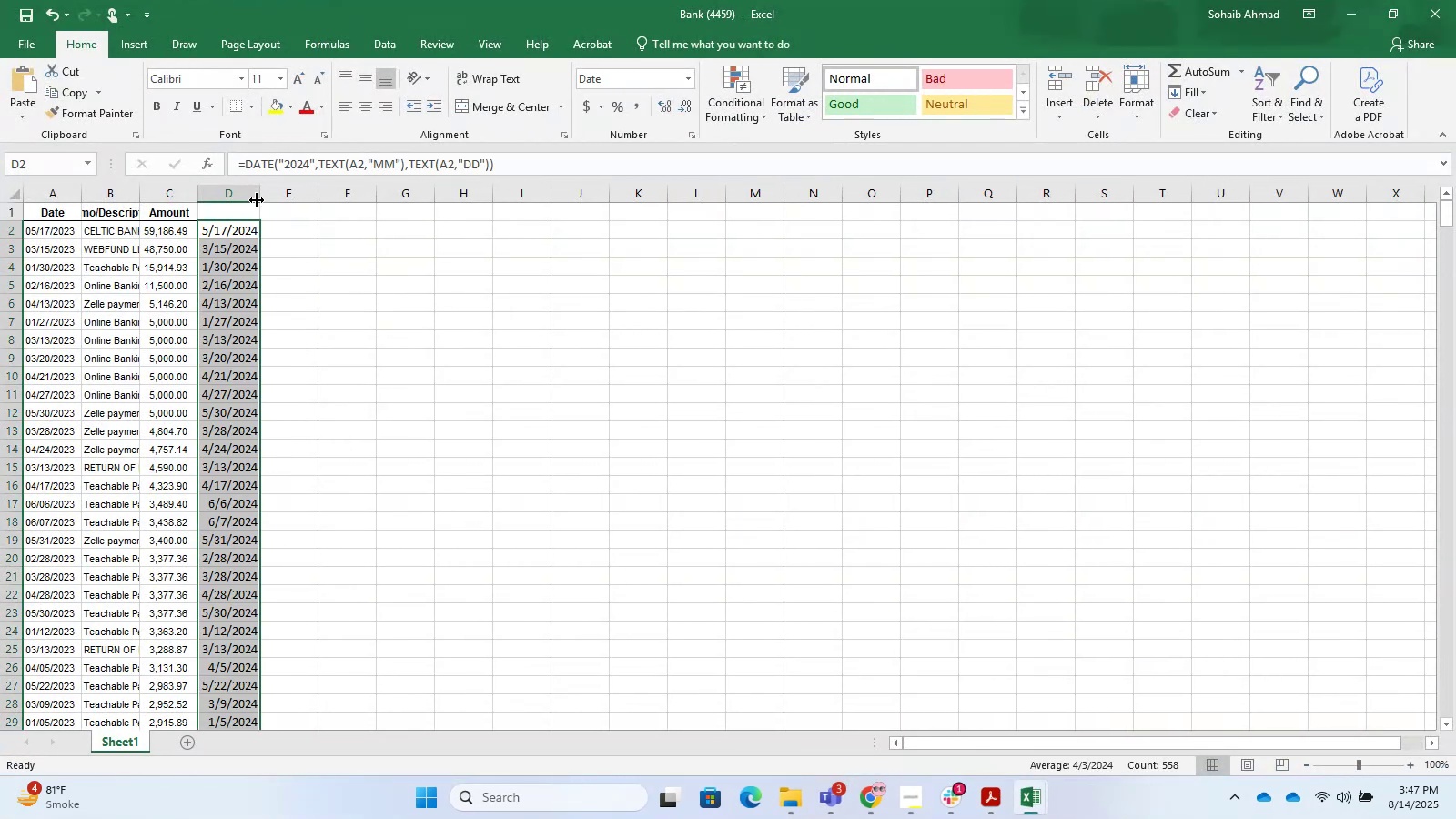 
hold_key(key=ControlLeft, duration=0.68)
 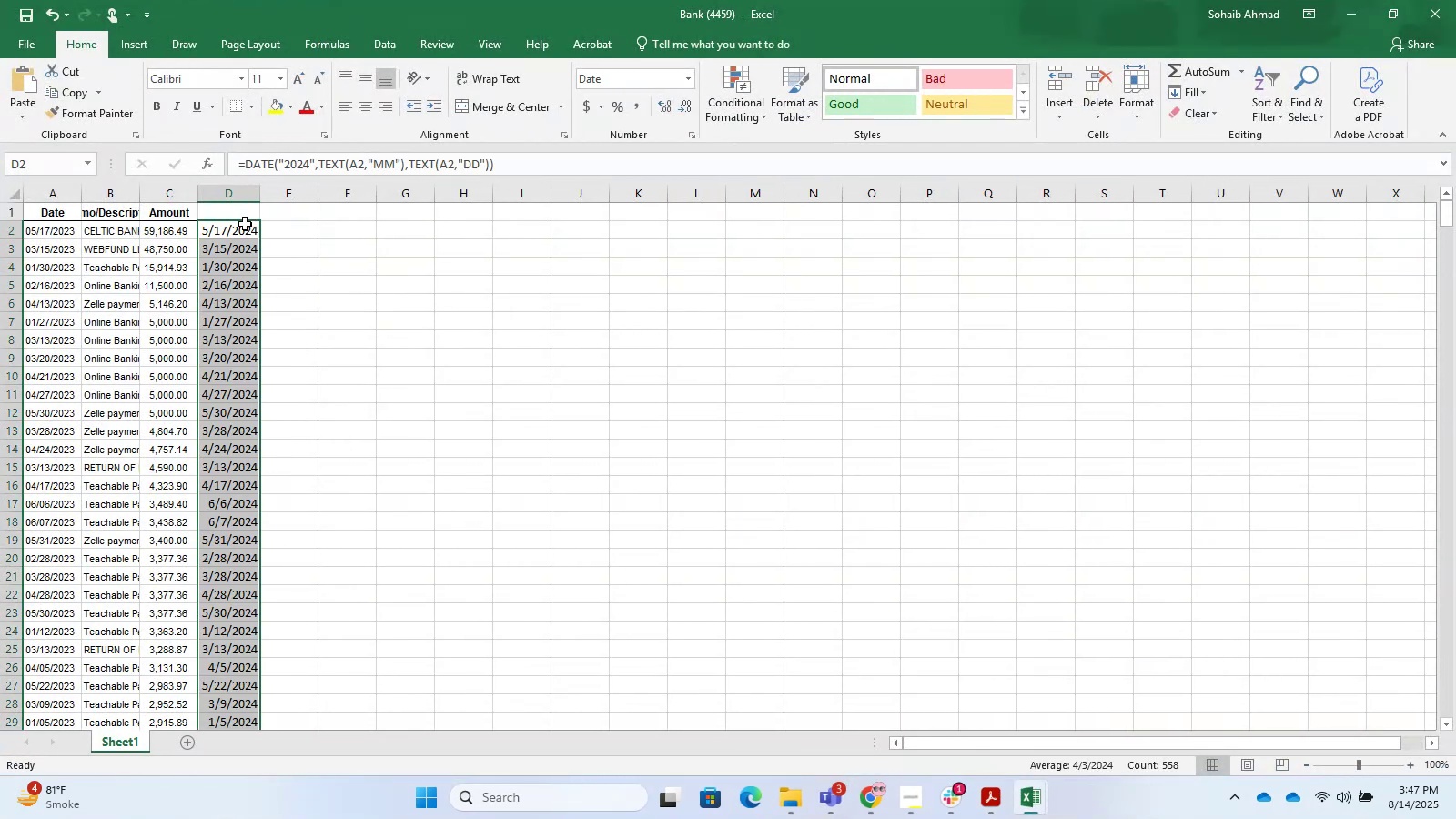 
left_click([238, 231])
 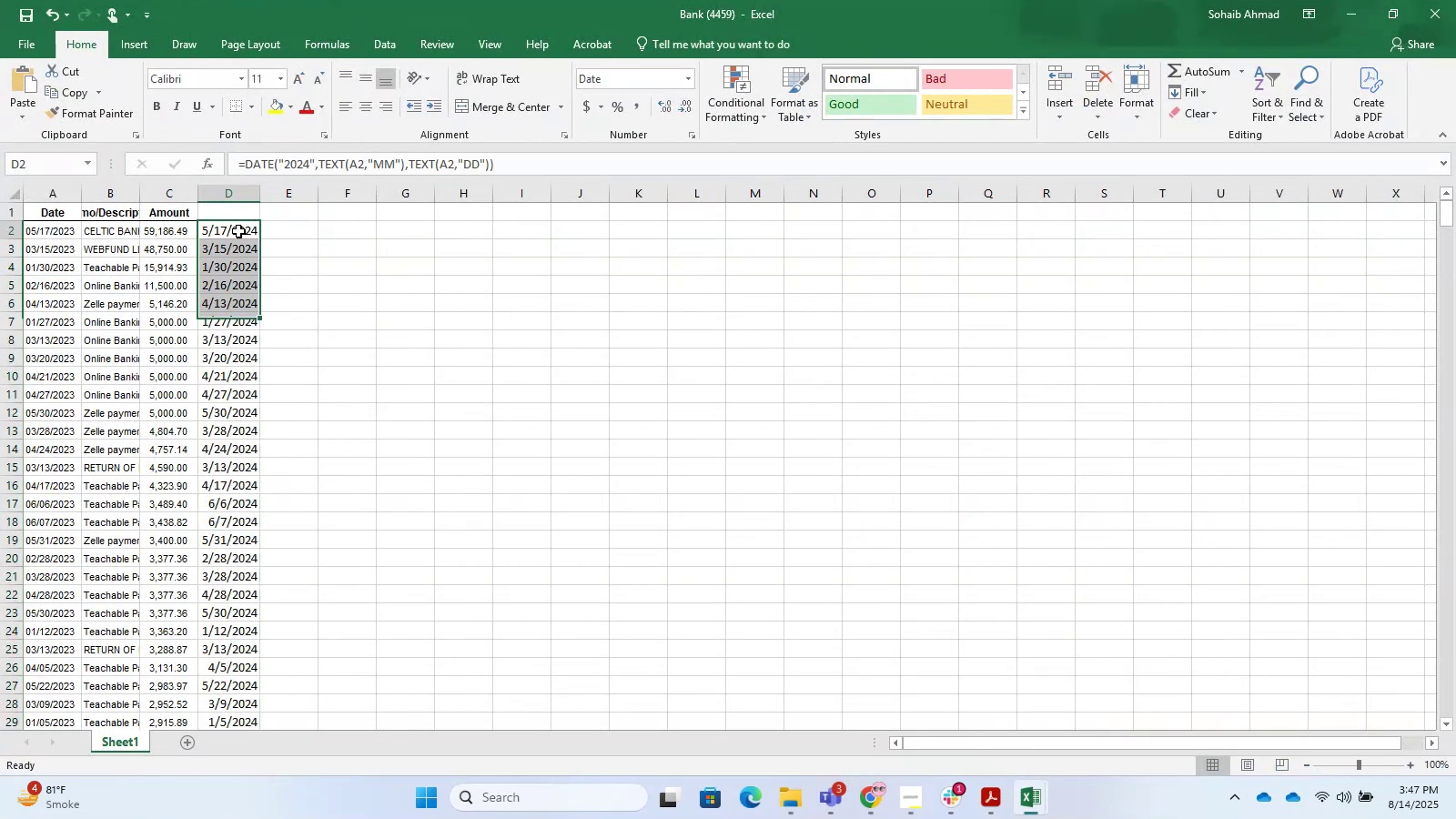 
key(Control+Shift+ArrowDown)
 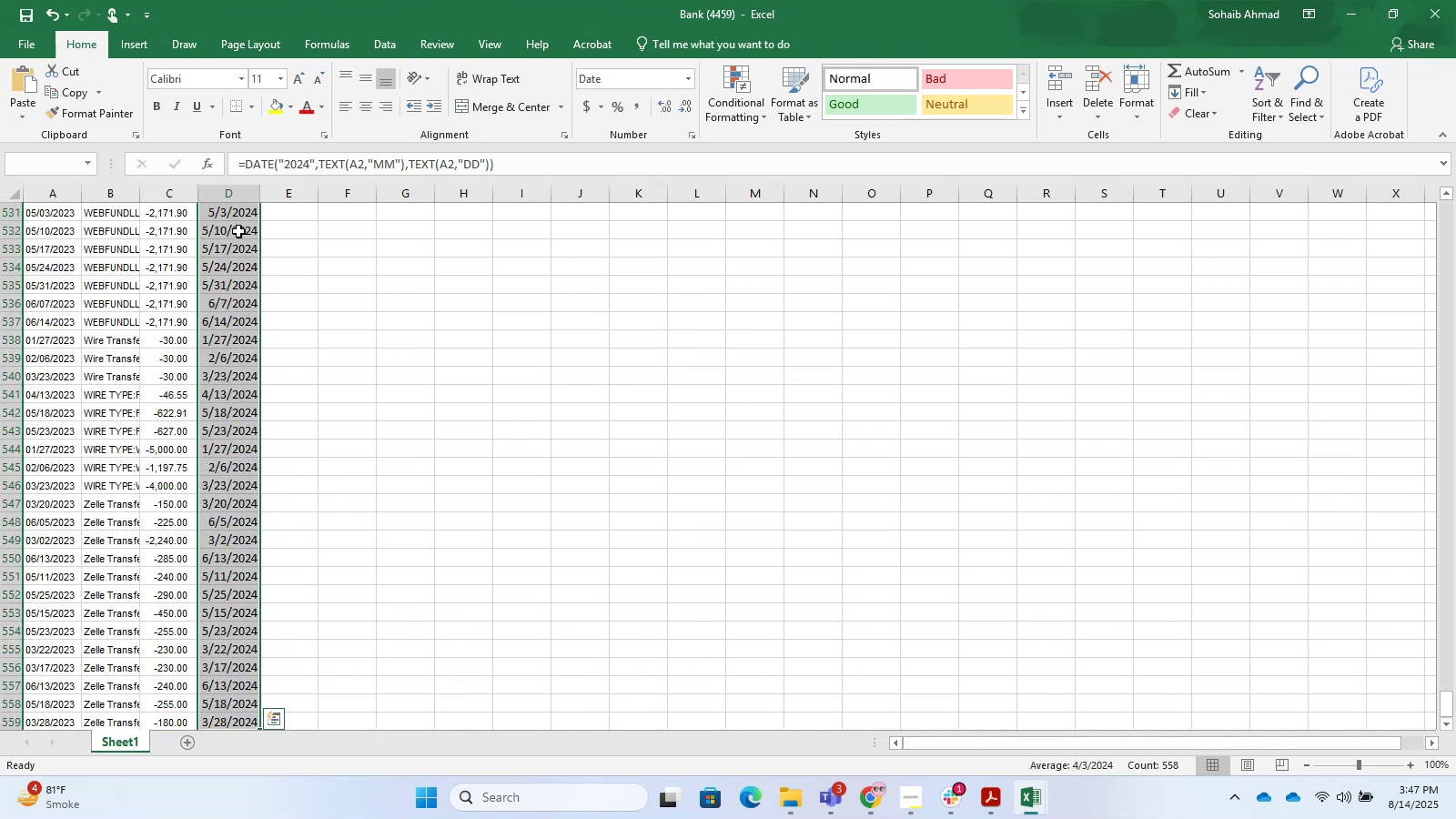 
key(Control+C)
 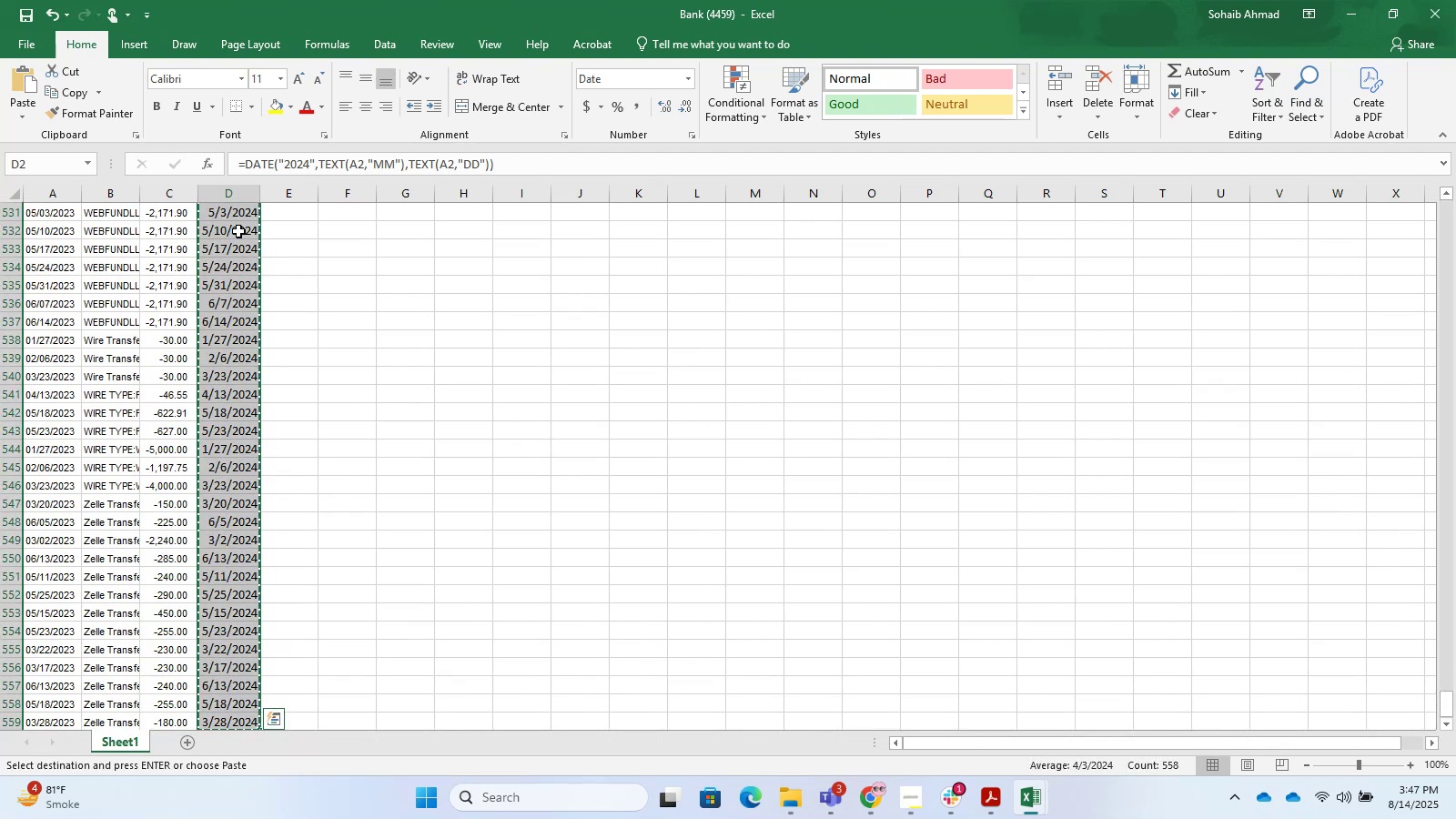 
key(Alt+Control+V)
 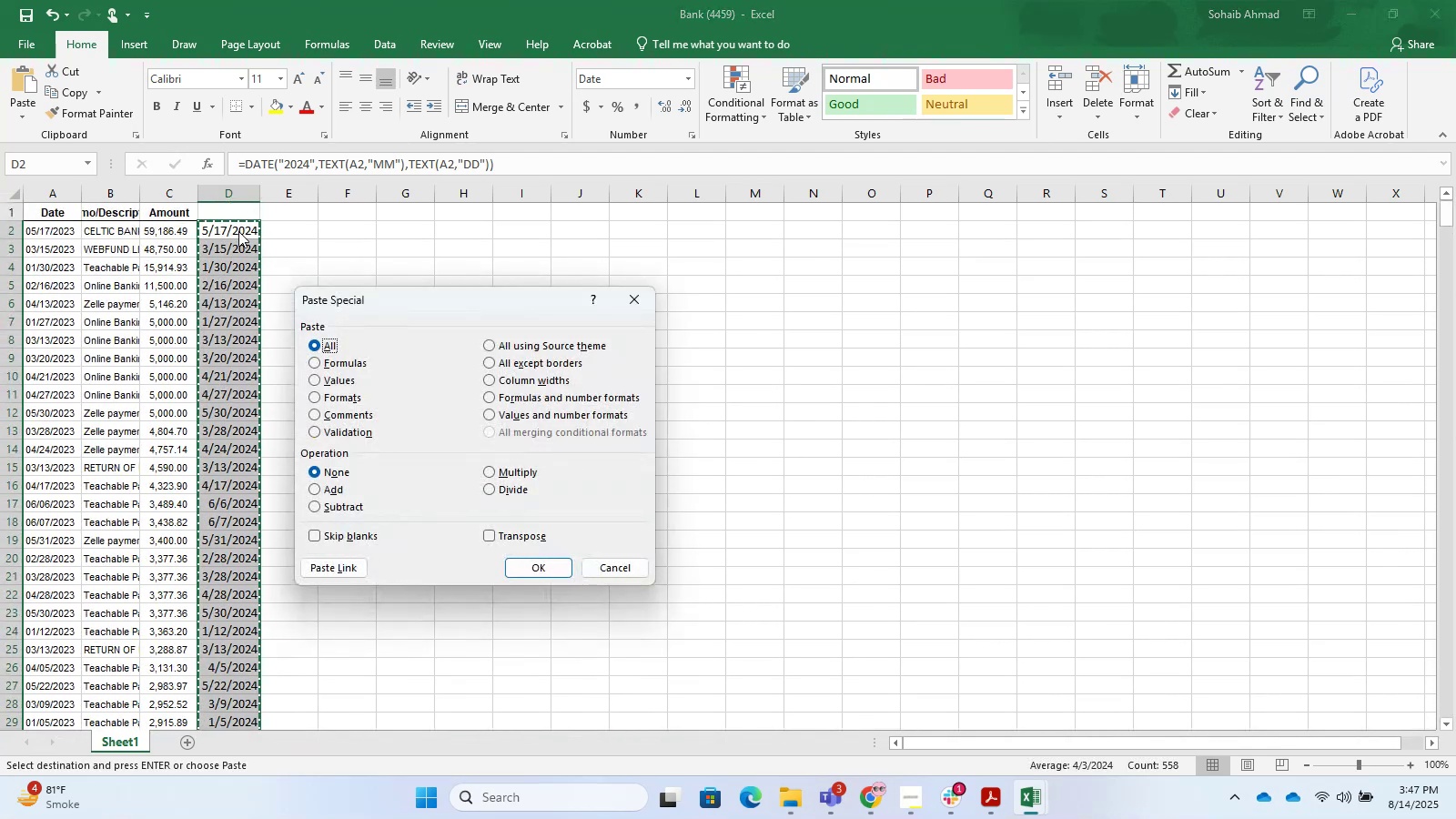 
key(ArrowDown)
 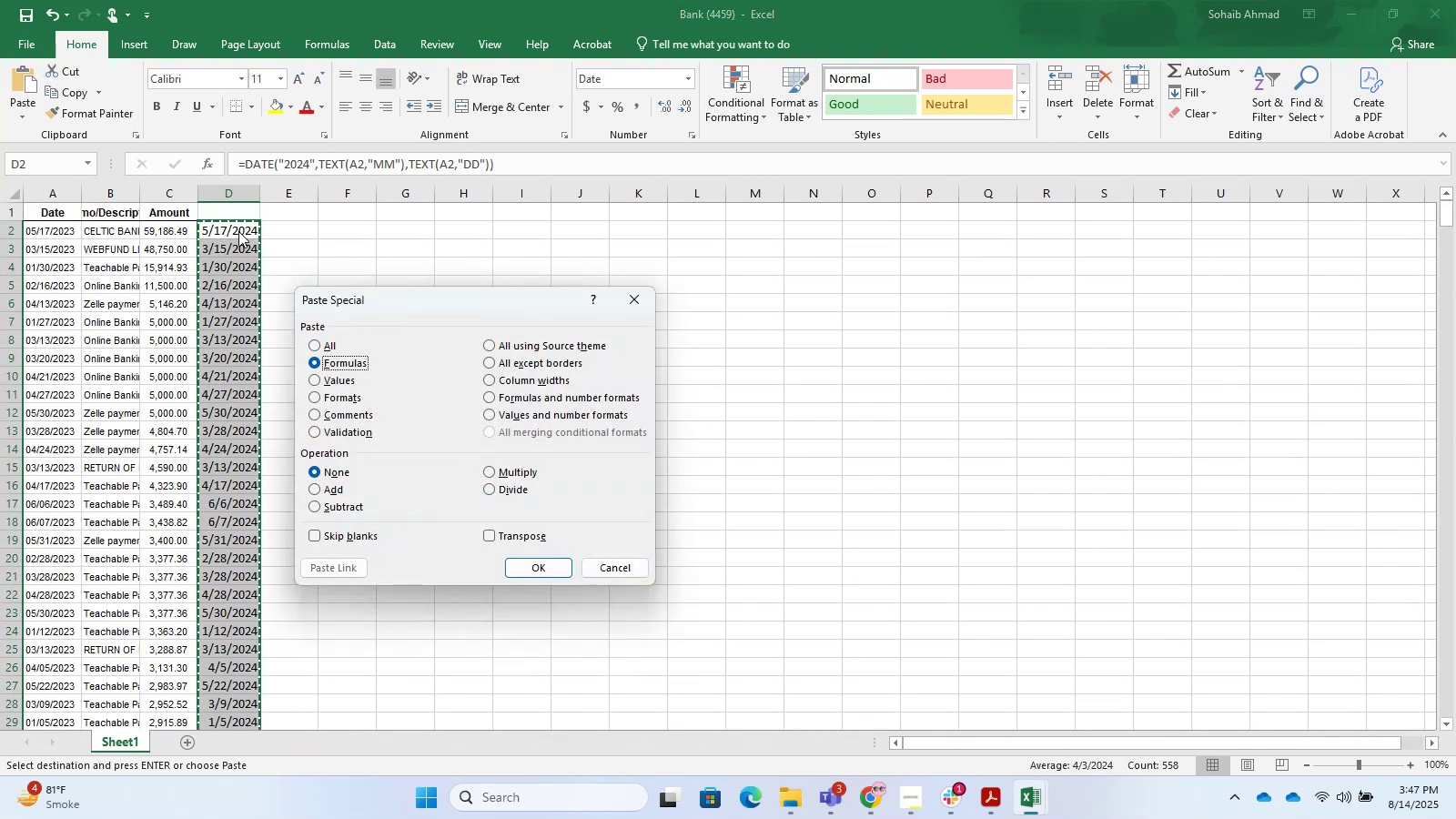 
key(ArrowDown)
 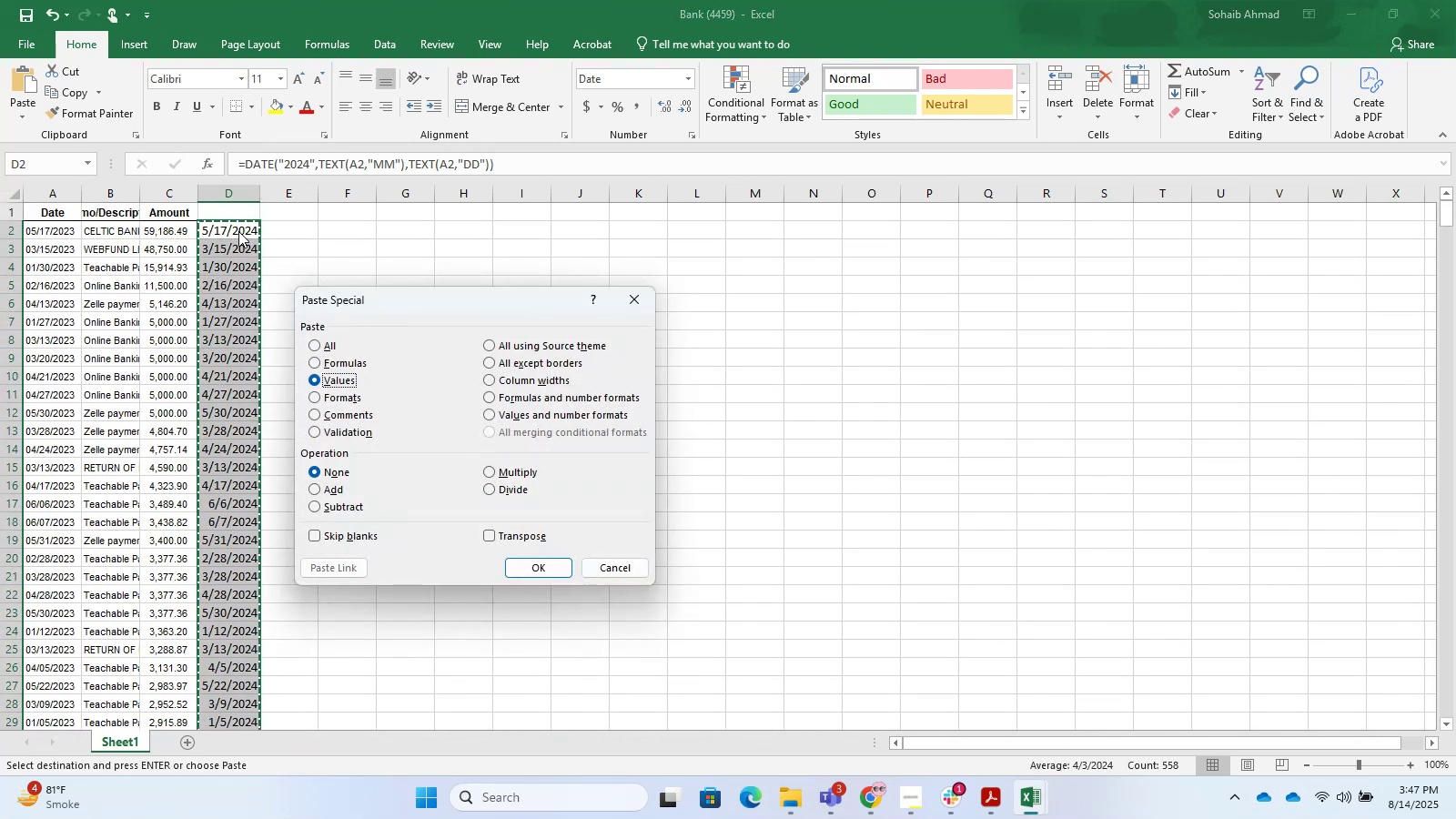 
key(Enter)
 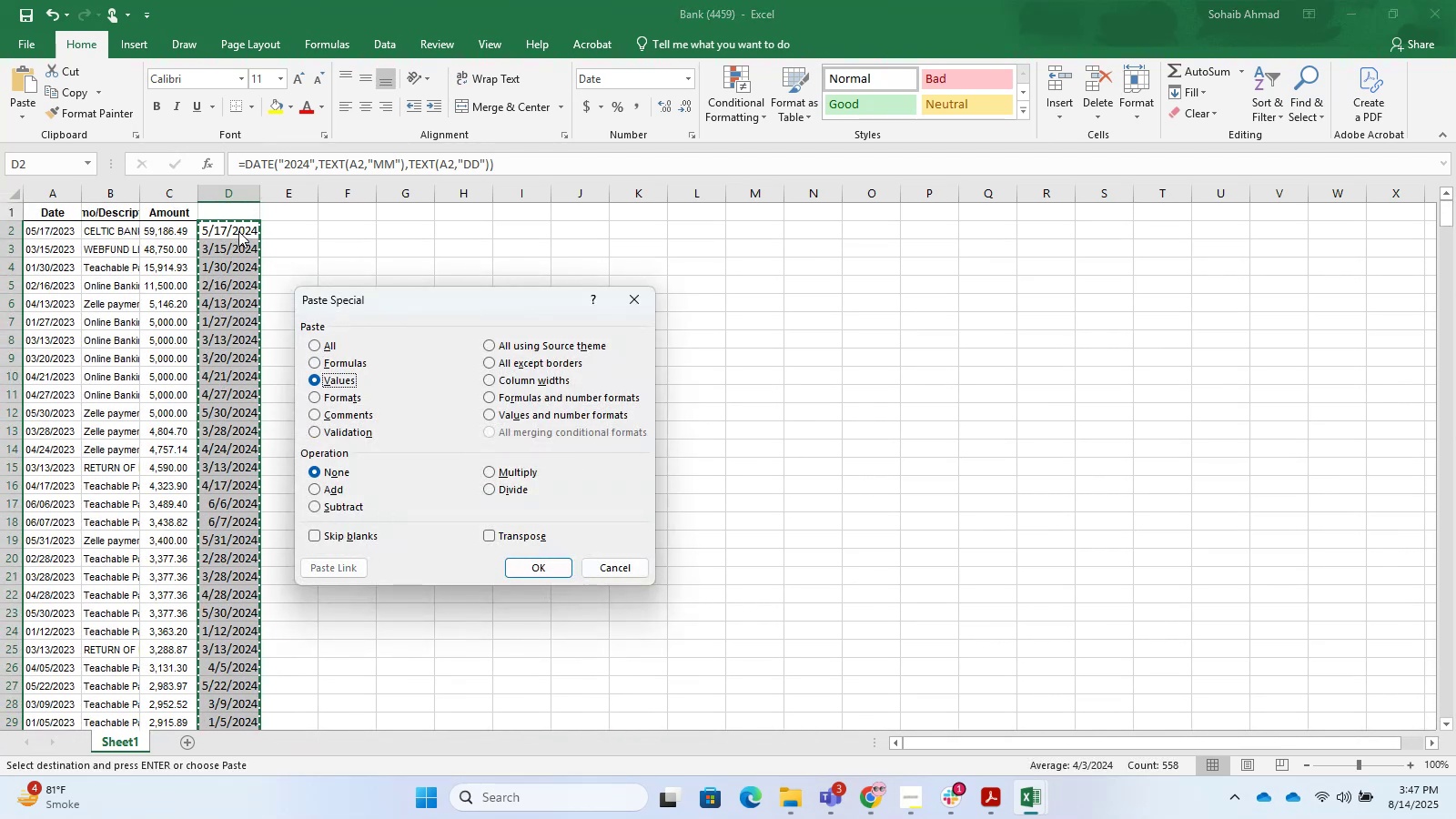 
key(Control+X)
 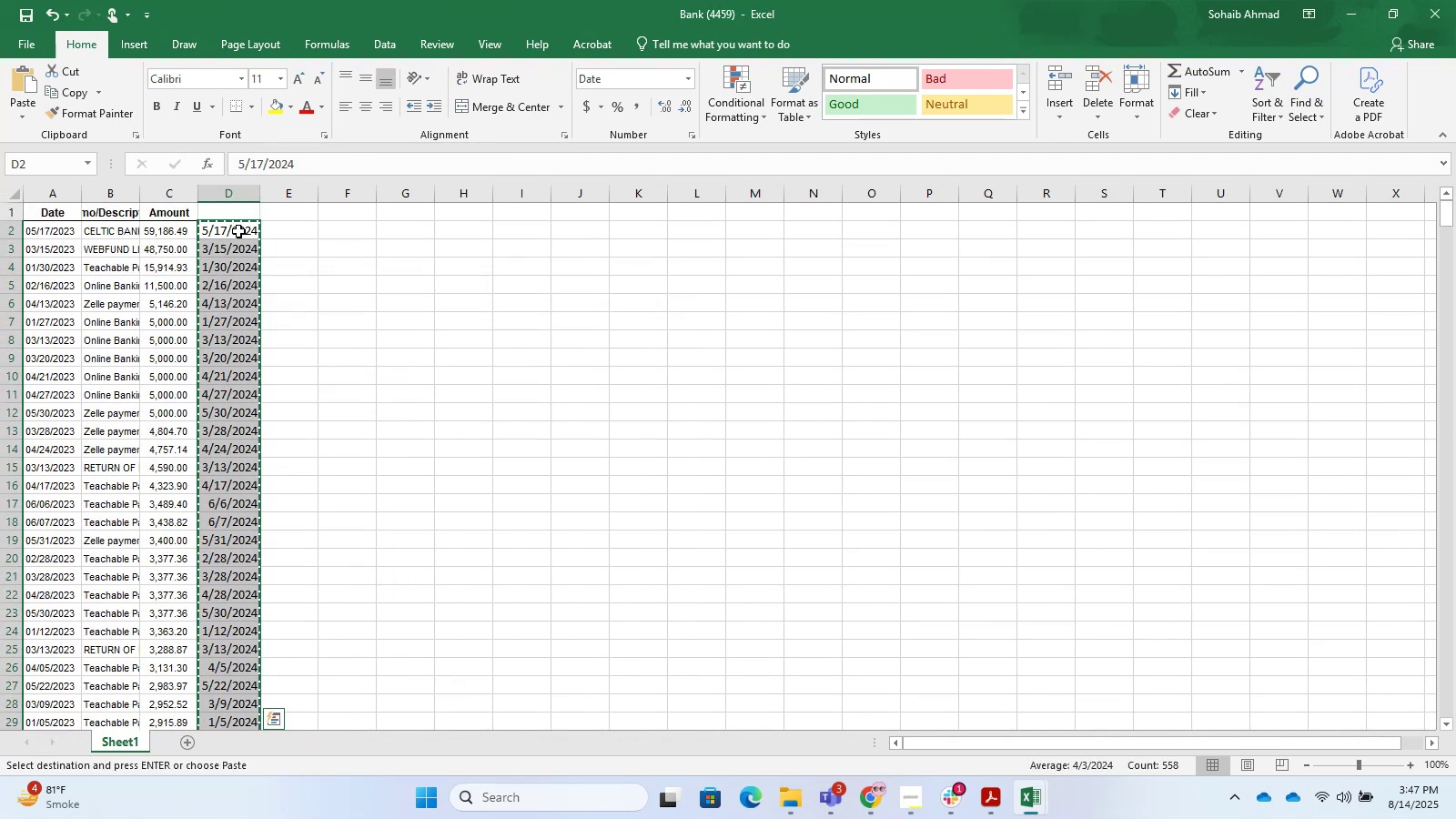 
key(ArrowLeft)
 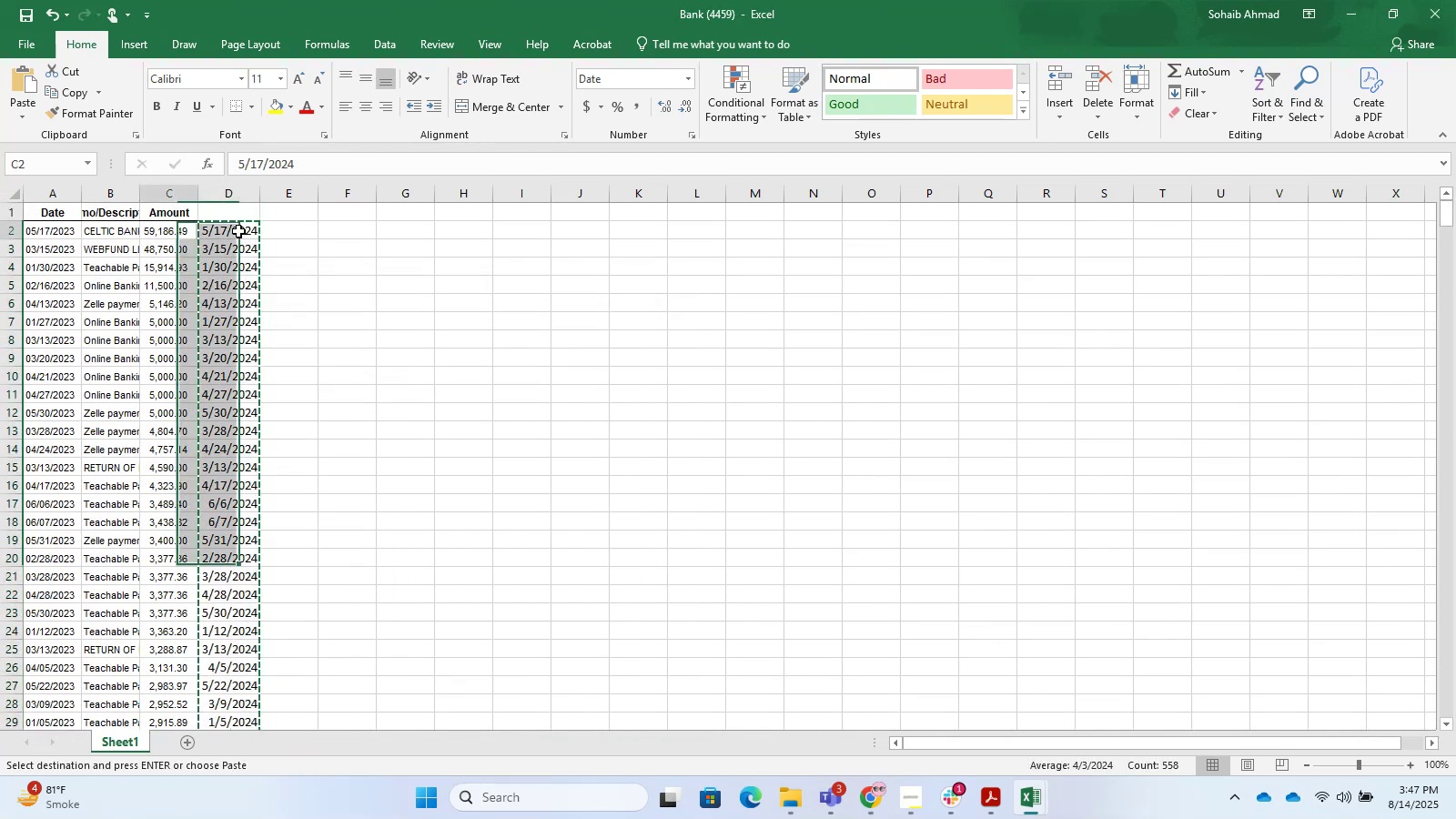 
key(ArrowLeft)
 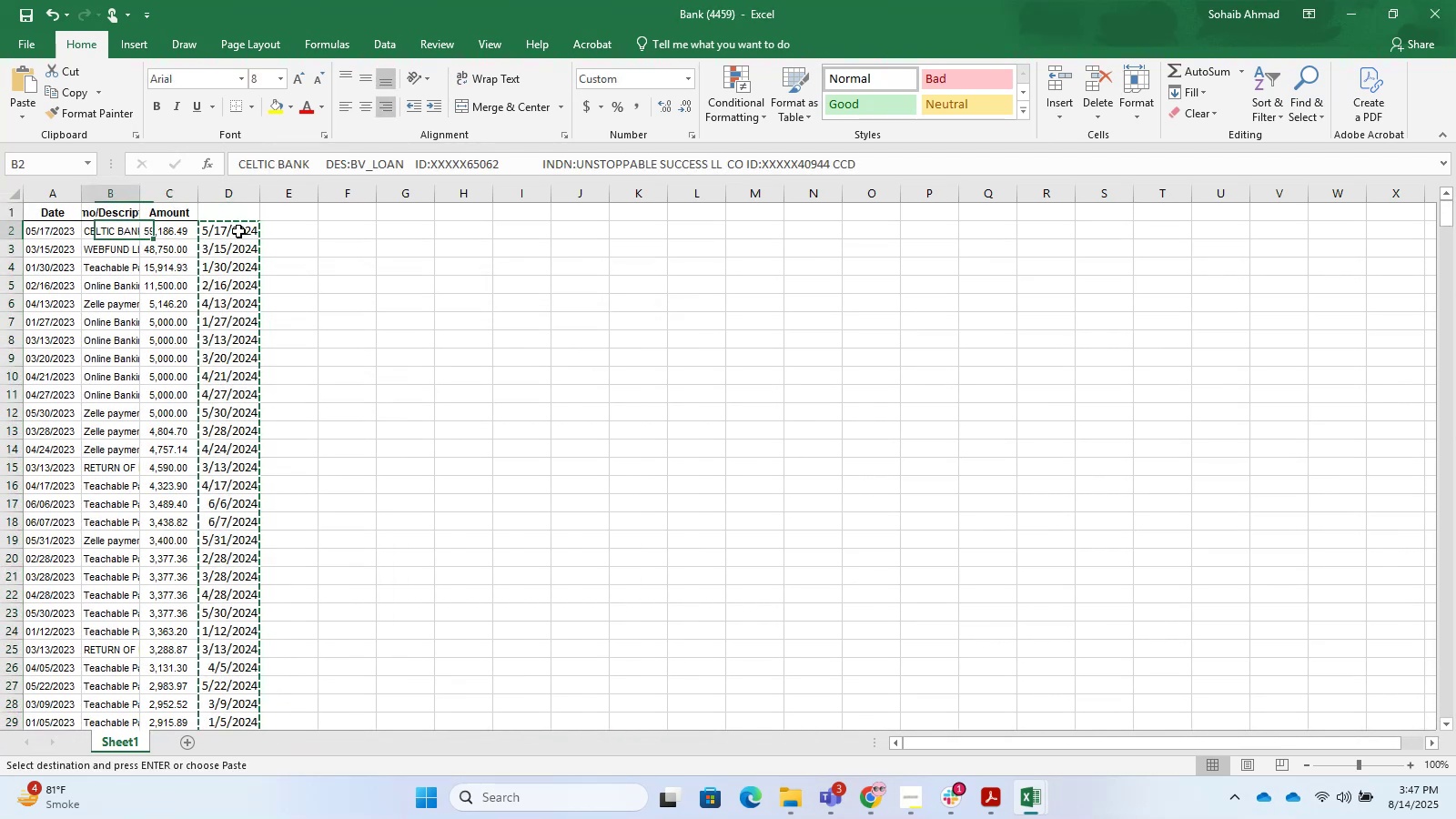 
key(ArrowLeft)
 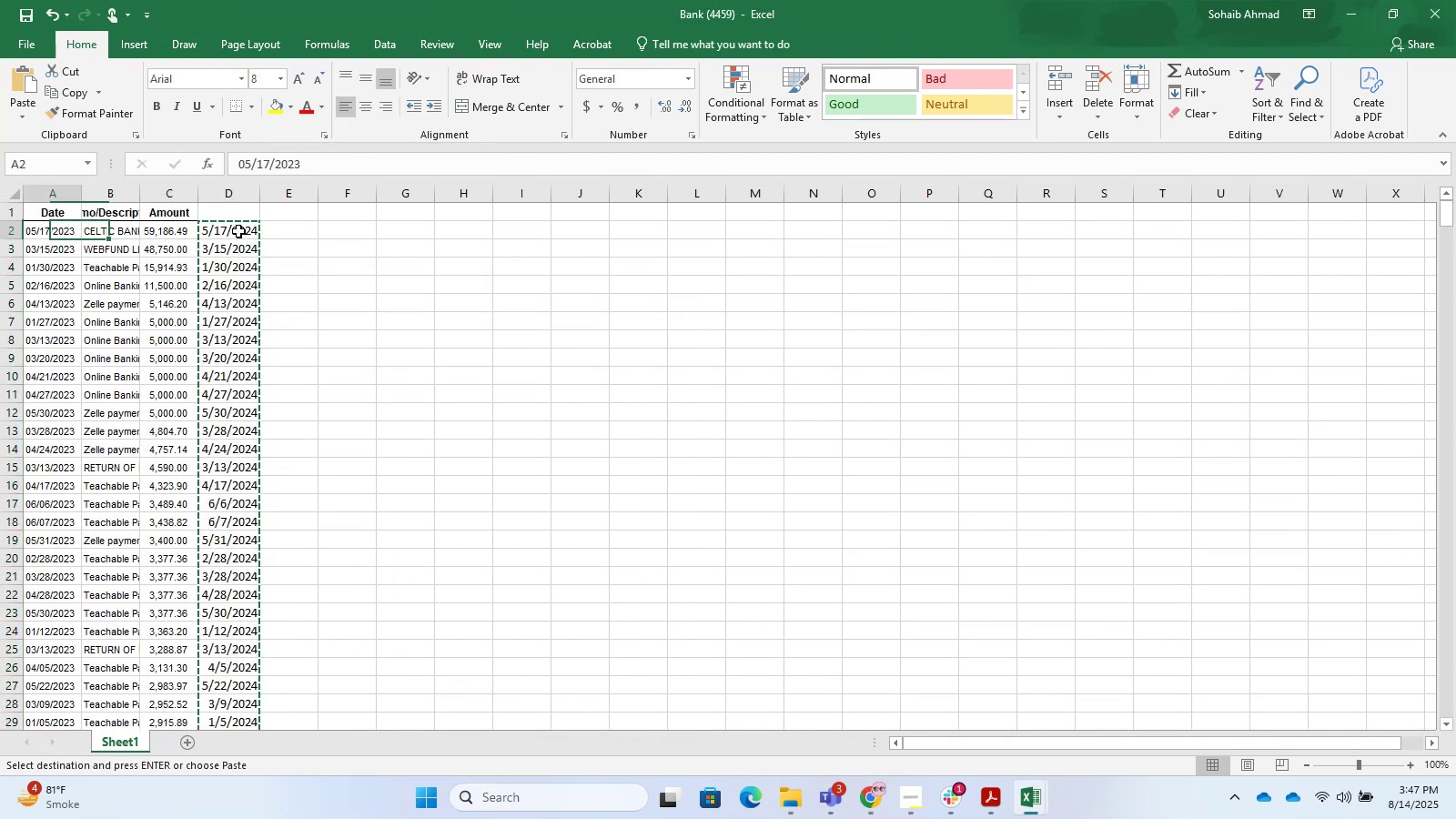 
key(Control+V)
 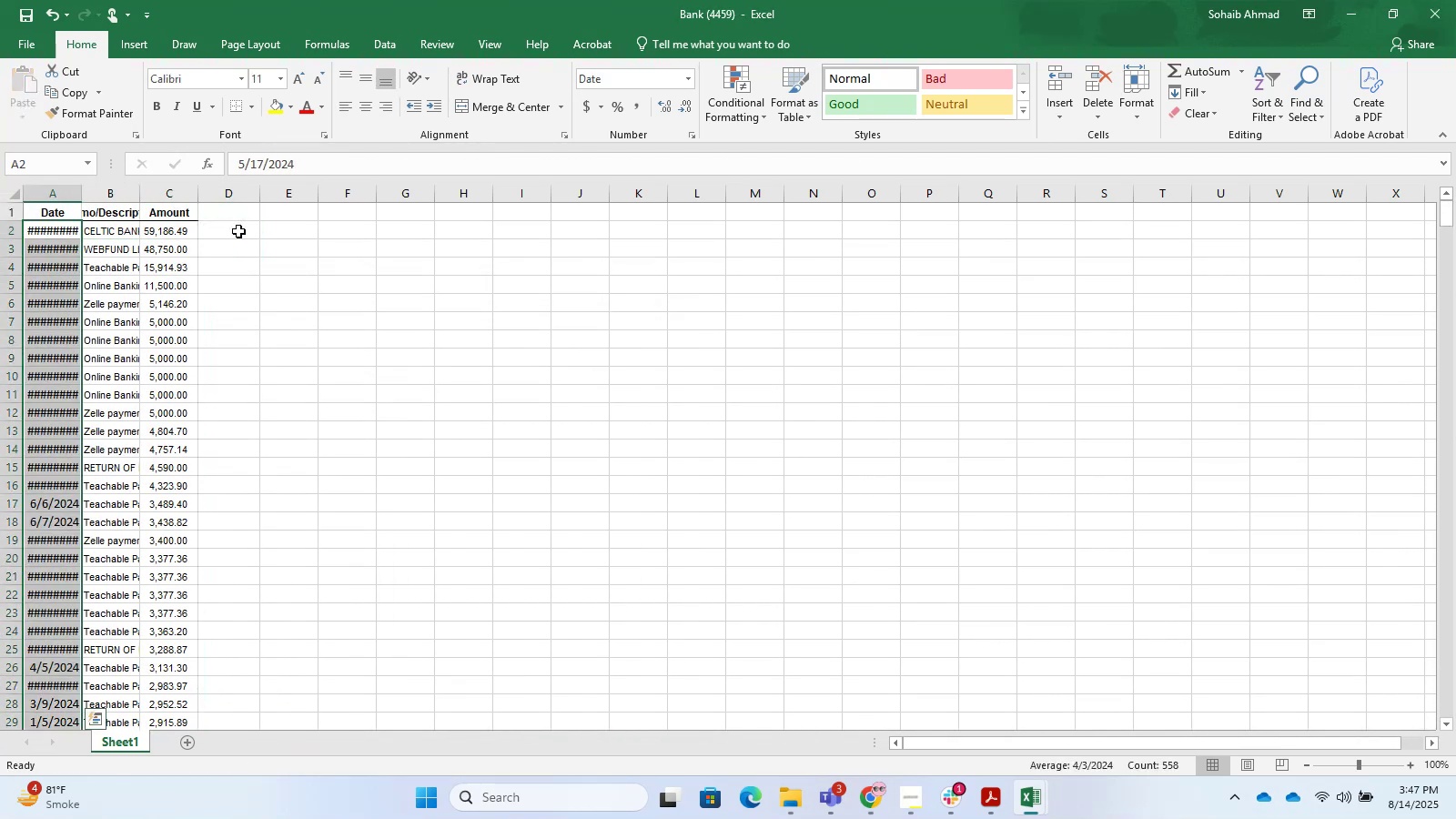 
key(Control+S)
 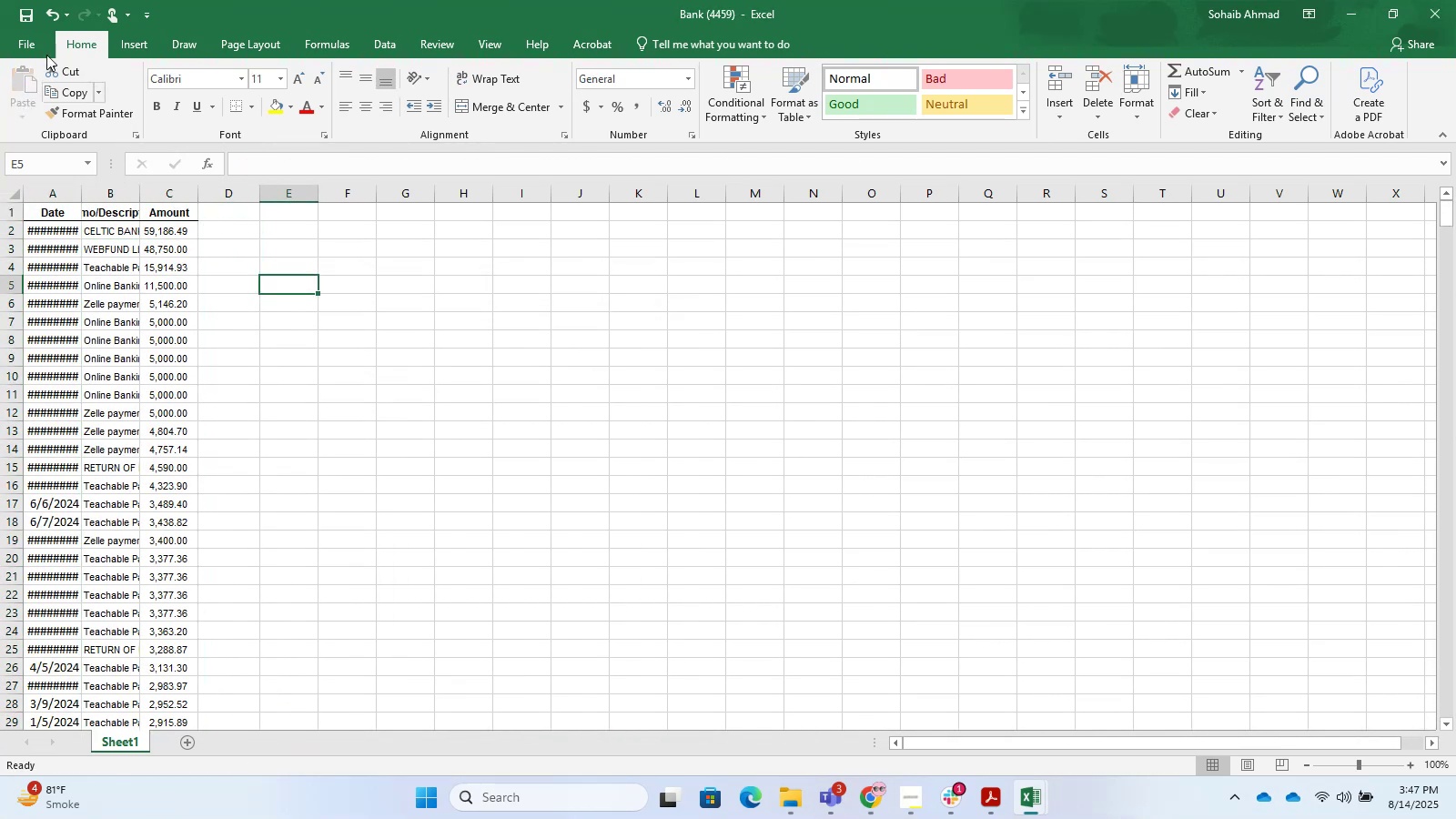 
left_click([30, 37])
 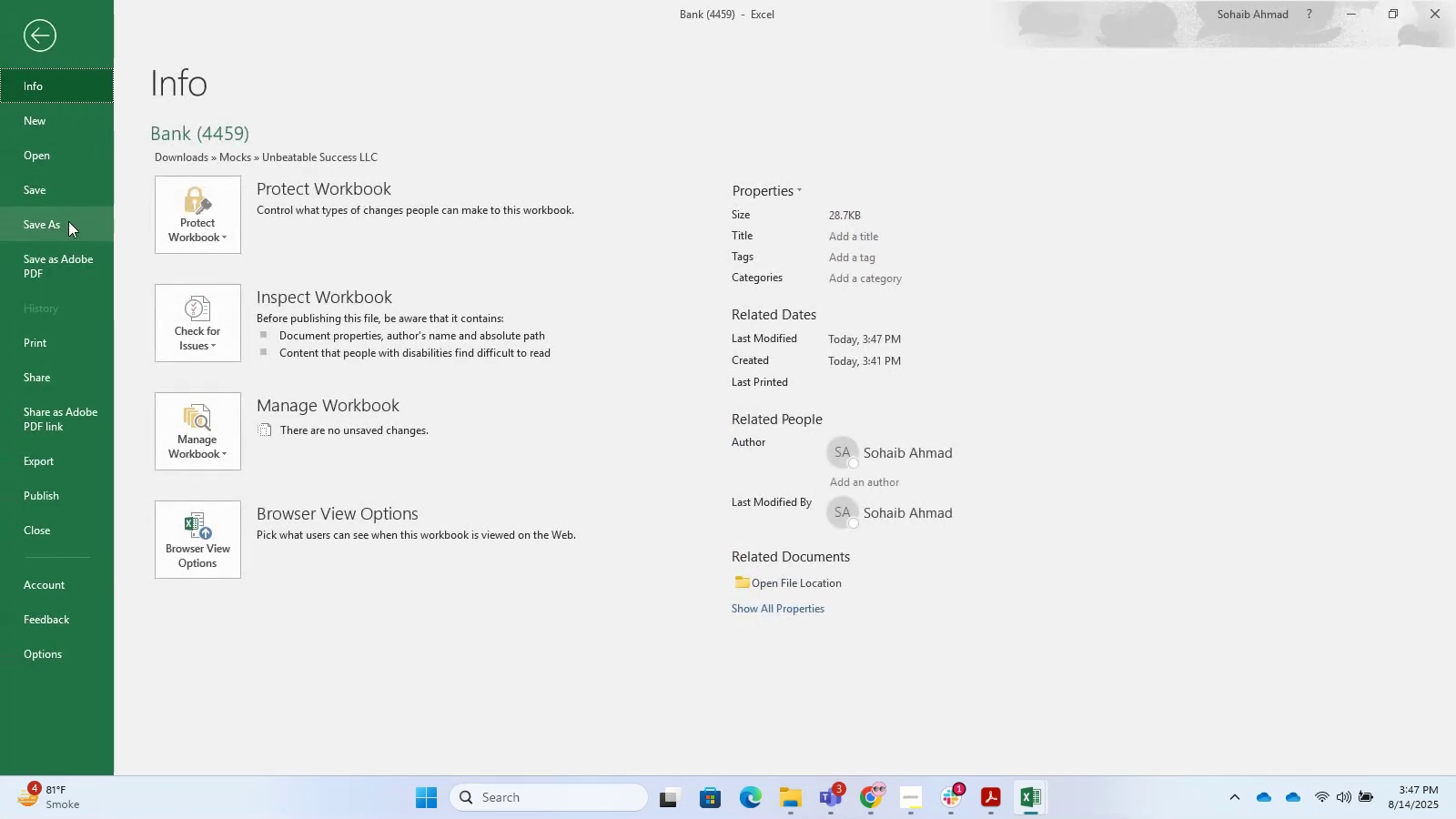 
left_click([68, 221])
 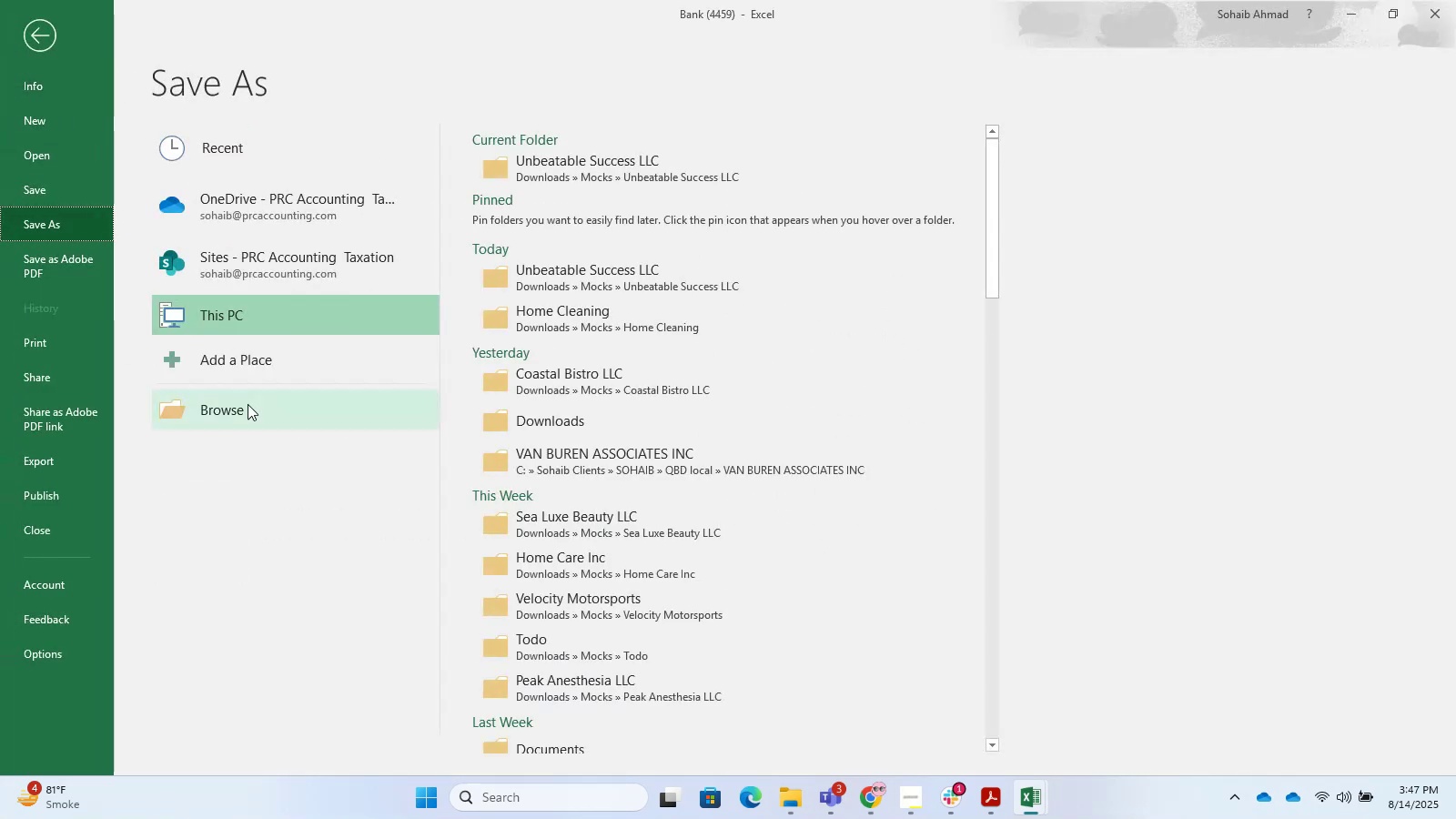 
left_click([248, 410])
 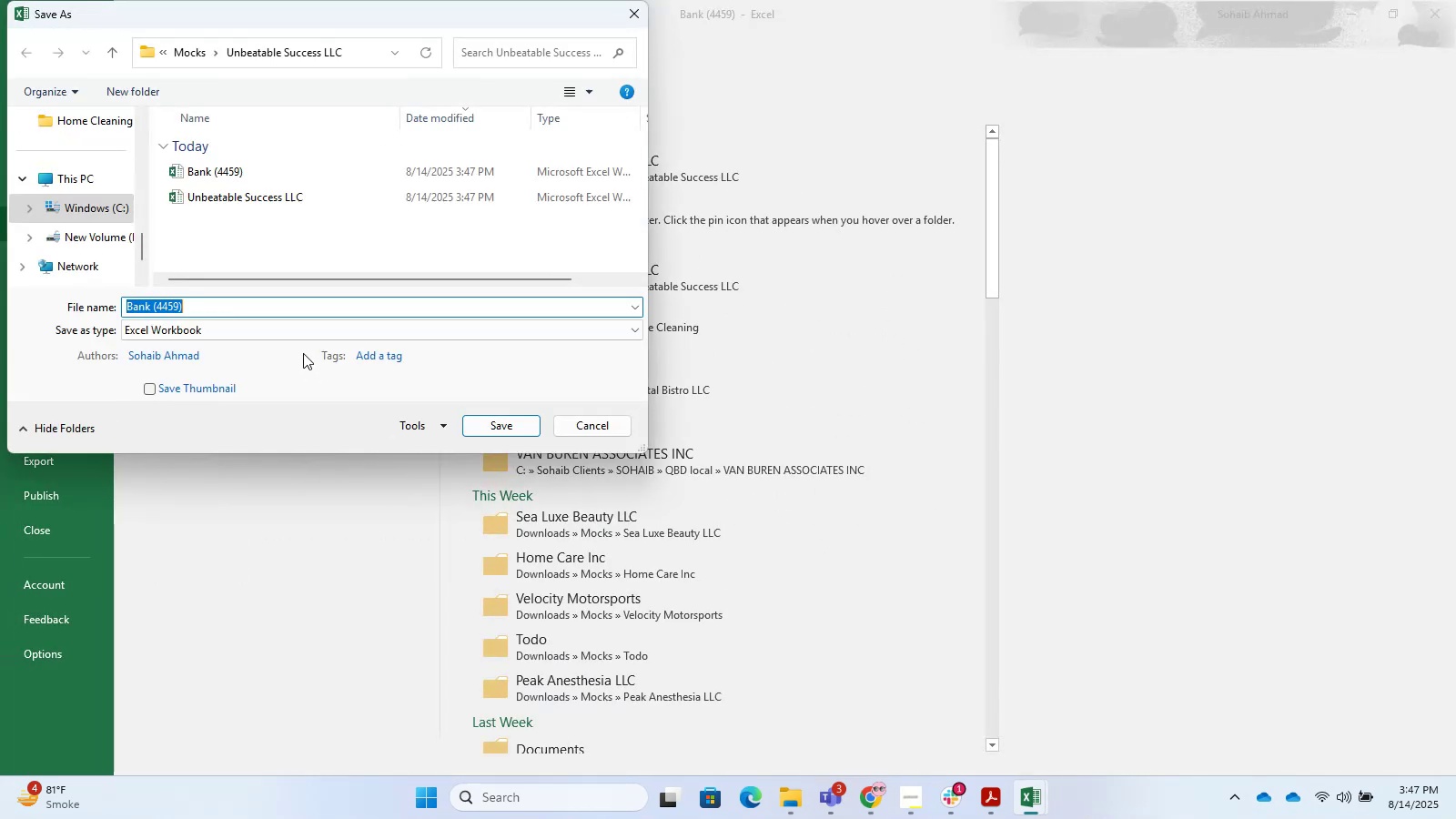 
left_click([298, 330])
 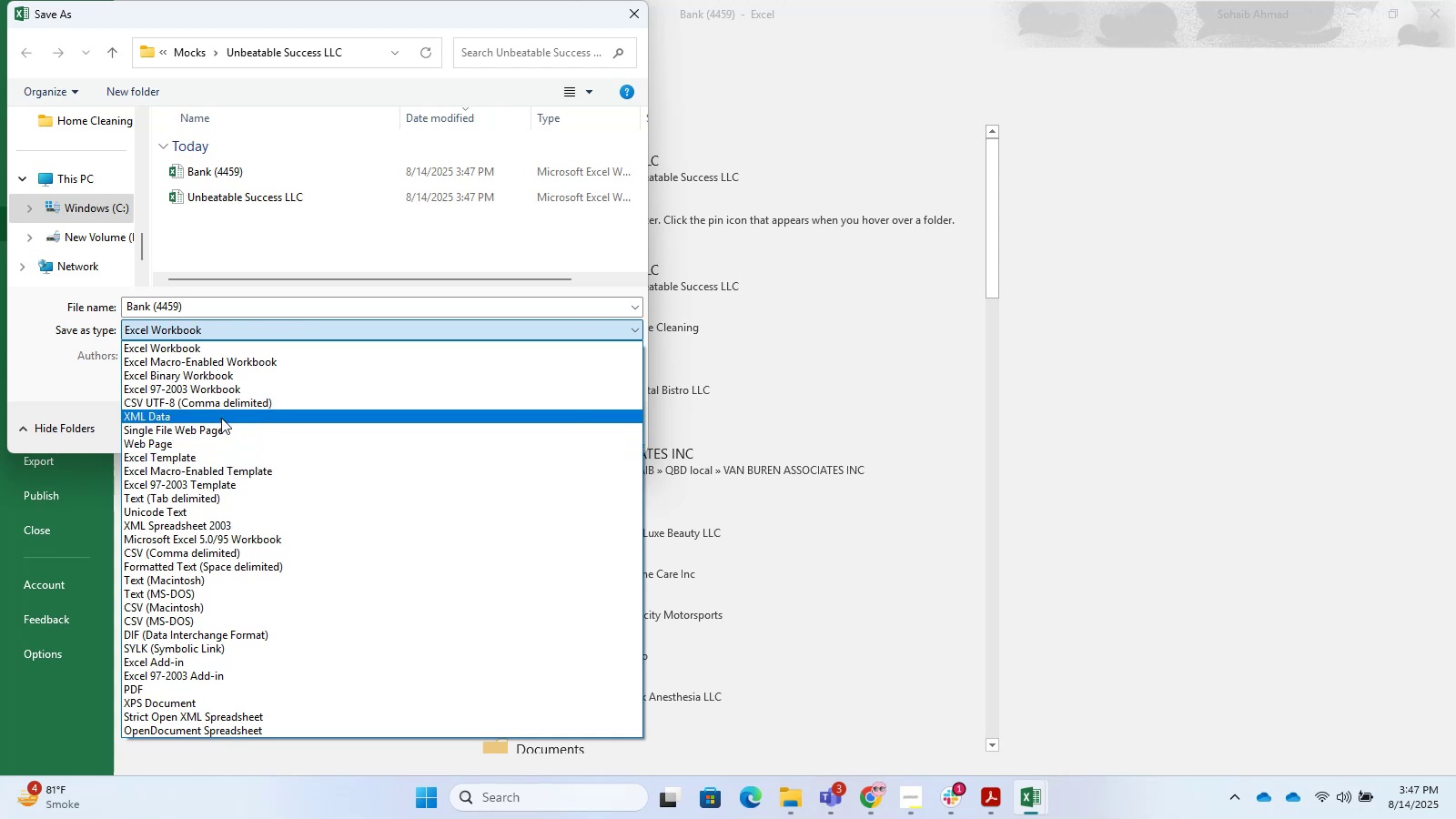 
left_click([215, 406])
 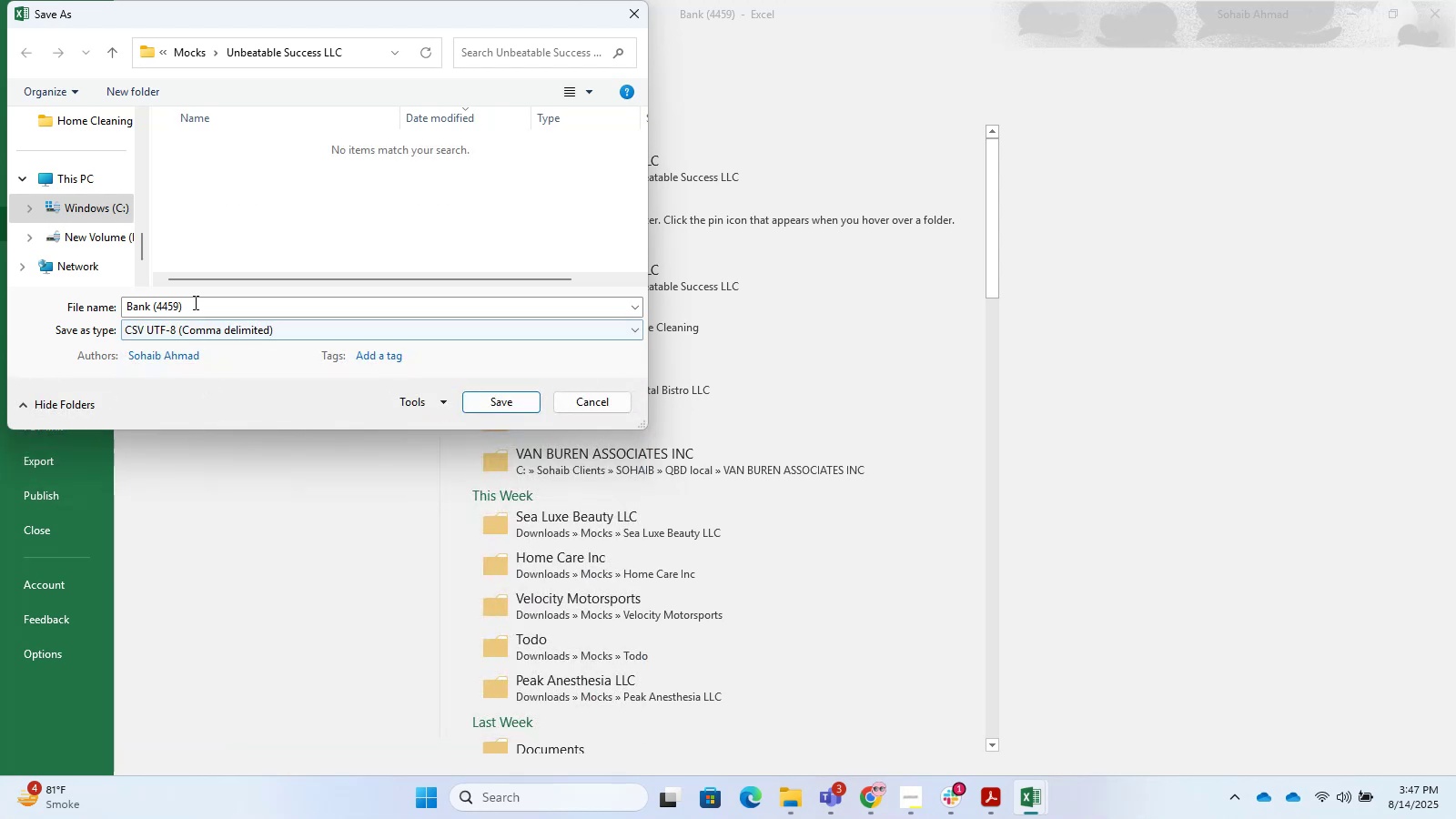 
left_click([194, 302])
 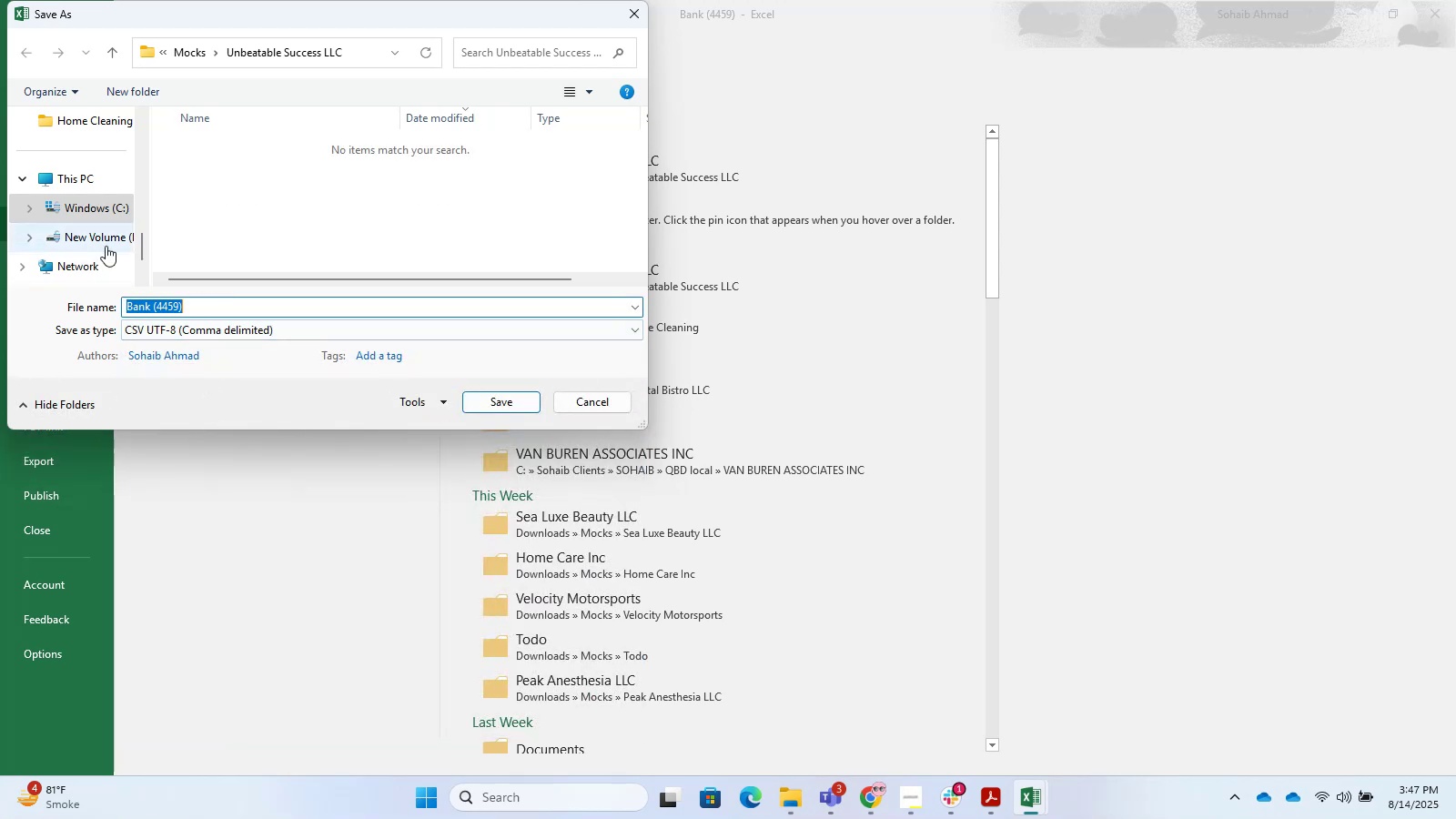 
scroll: coordinate [78, 156], scroll_direction: up, amount: 4.0
 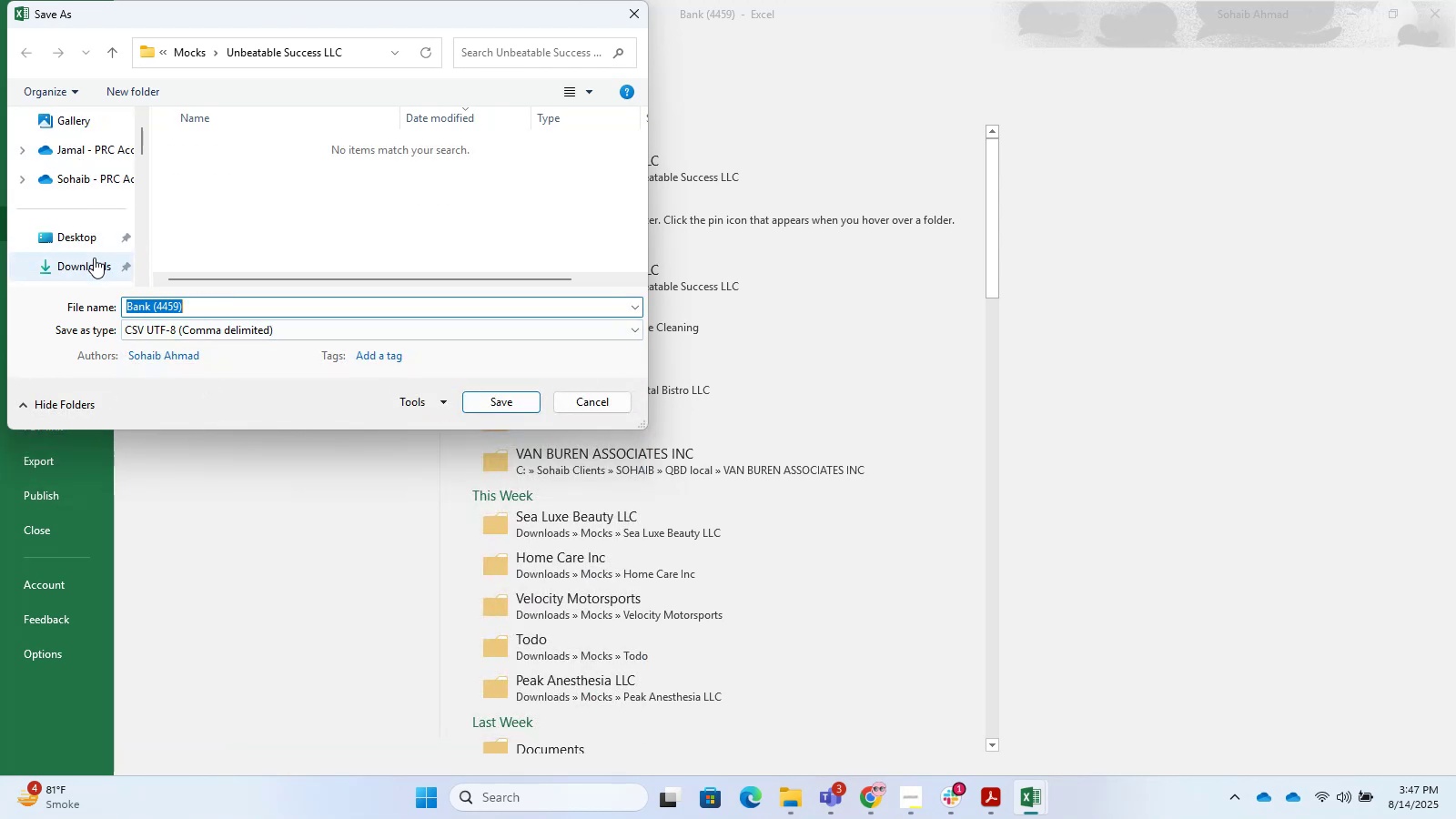 
double_click([94, 258])
 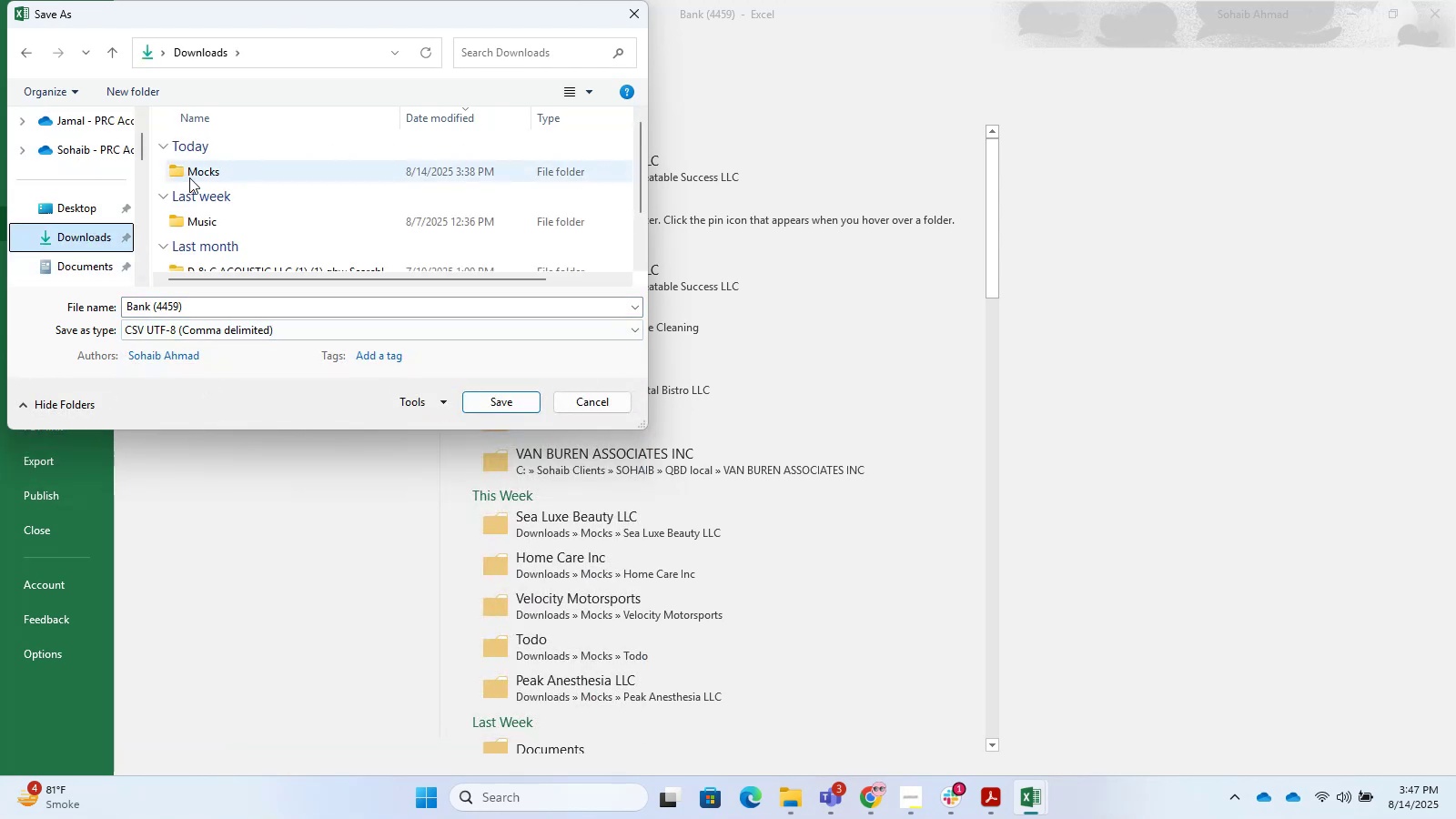 
double_click([190, 177])
 